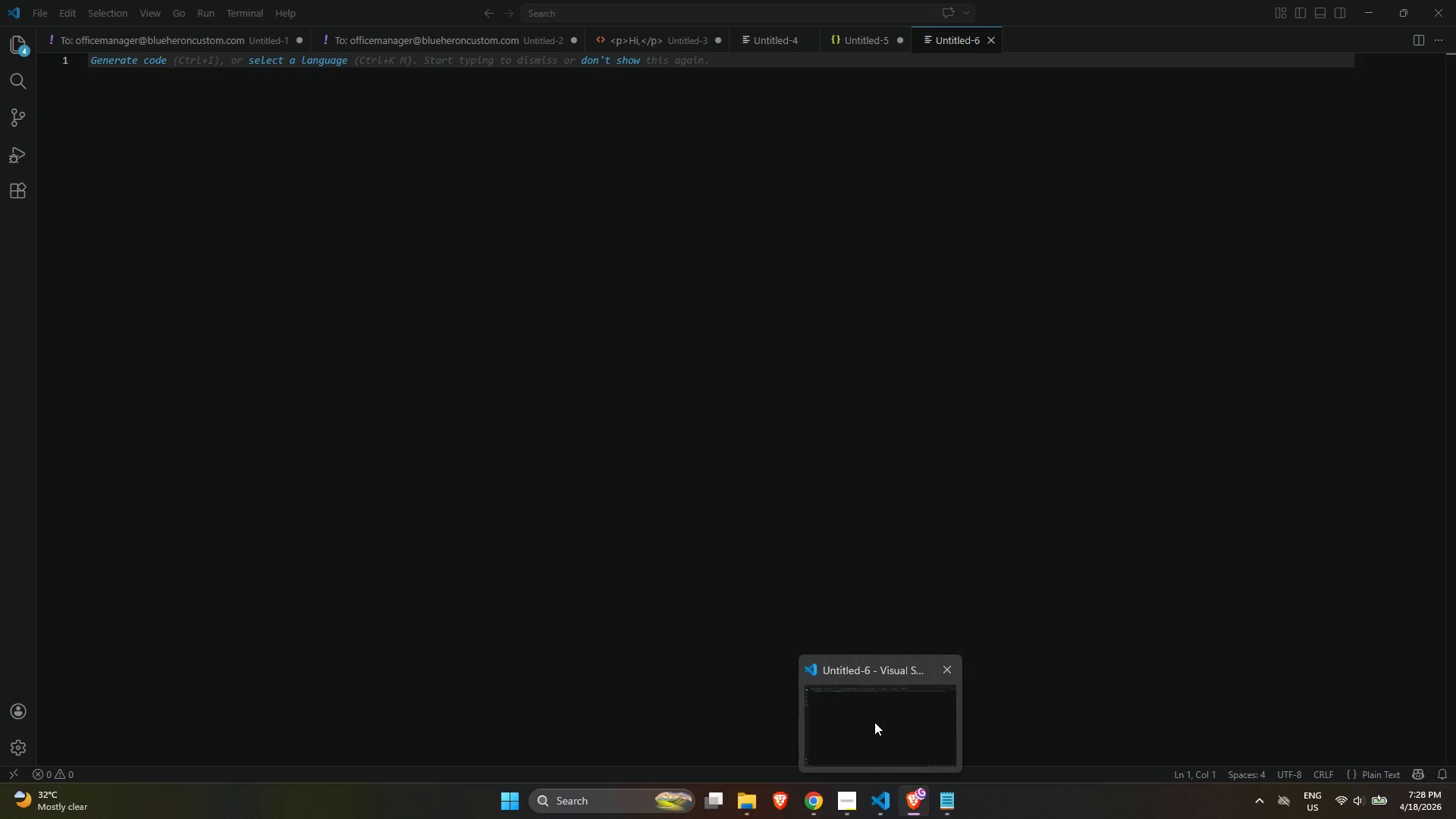 
mouse_move([918, 808])
 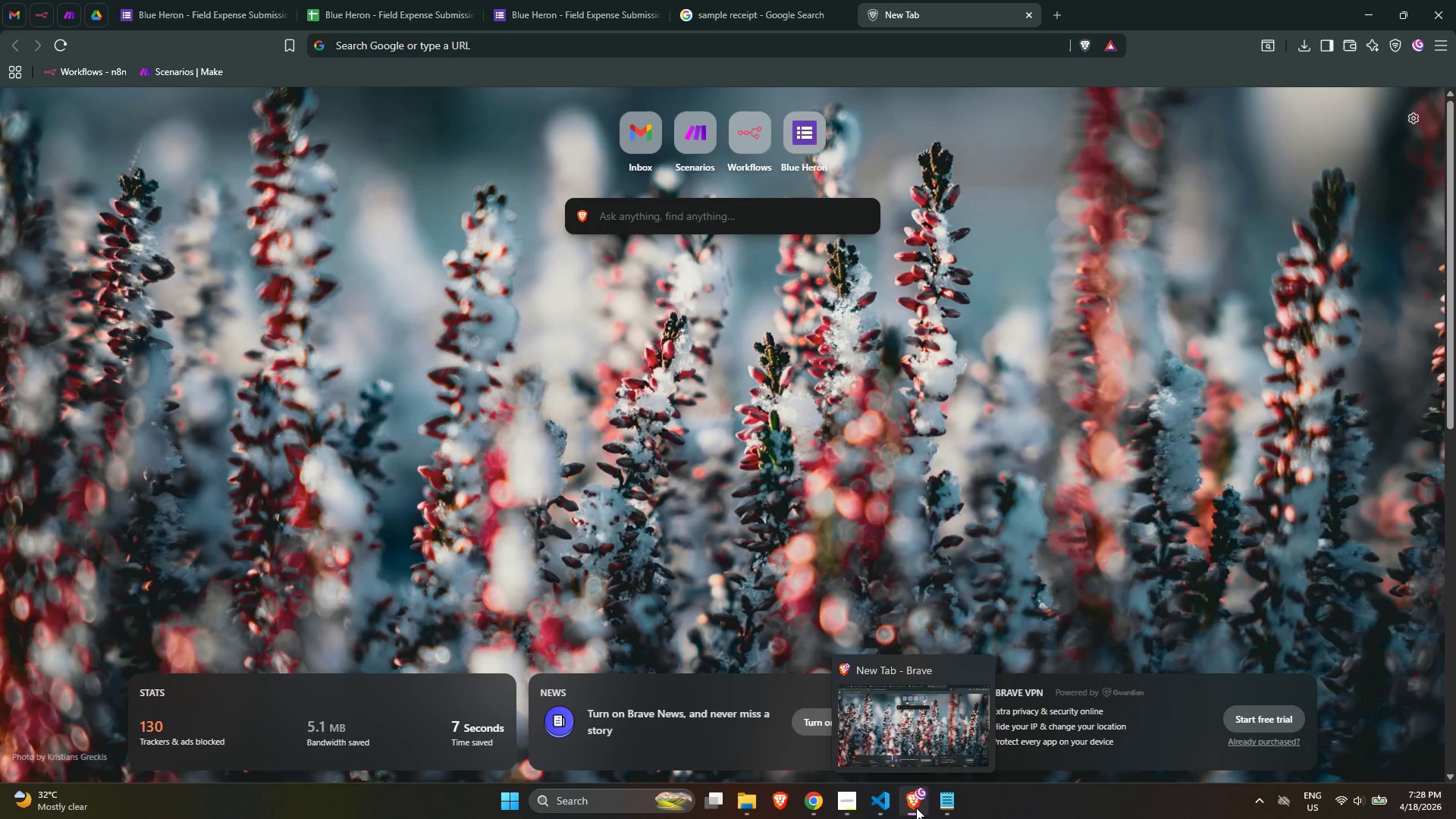 
left_click([916, 808])
 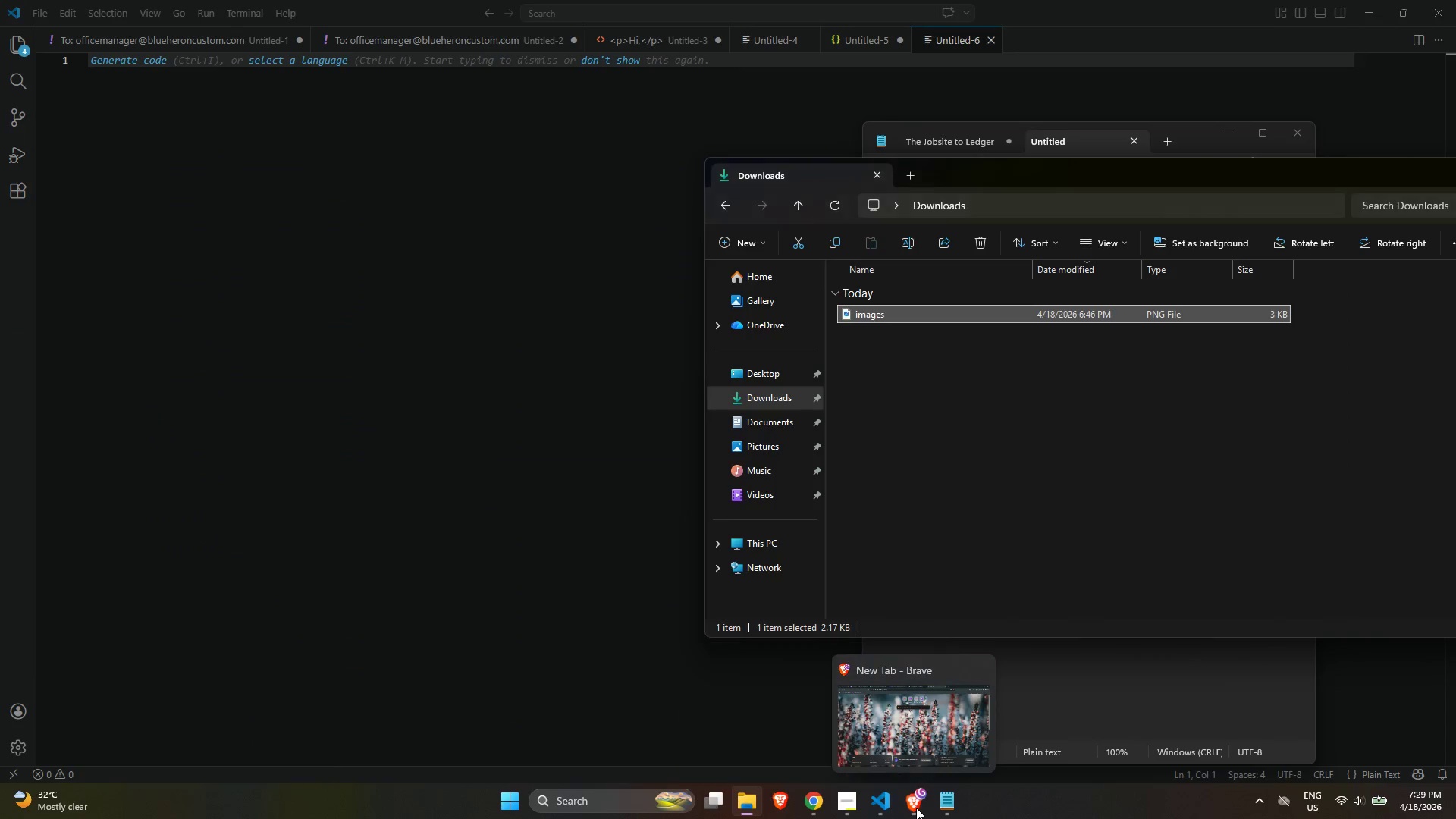 
left_click([916, 808])
 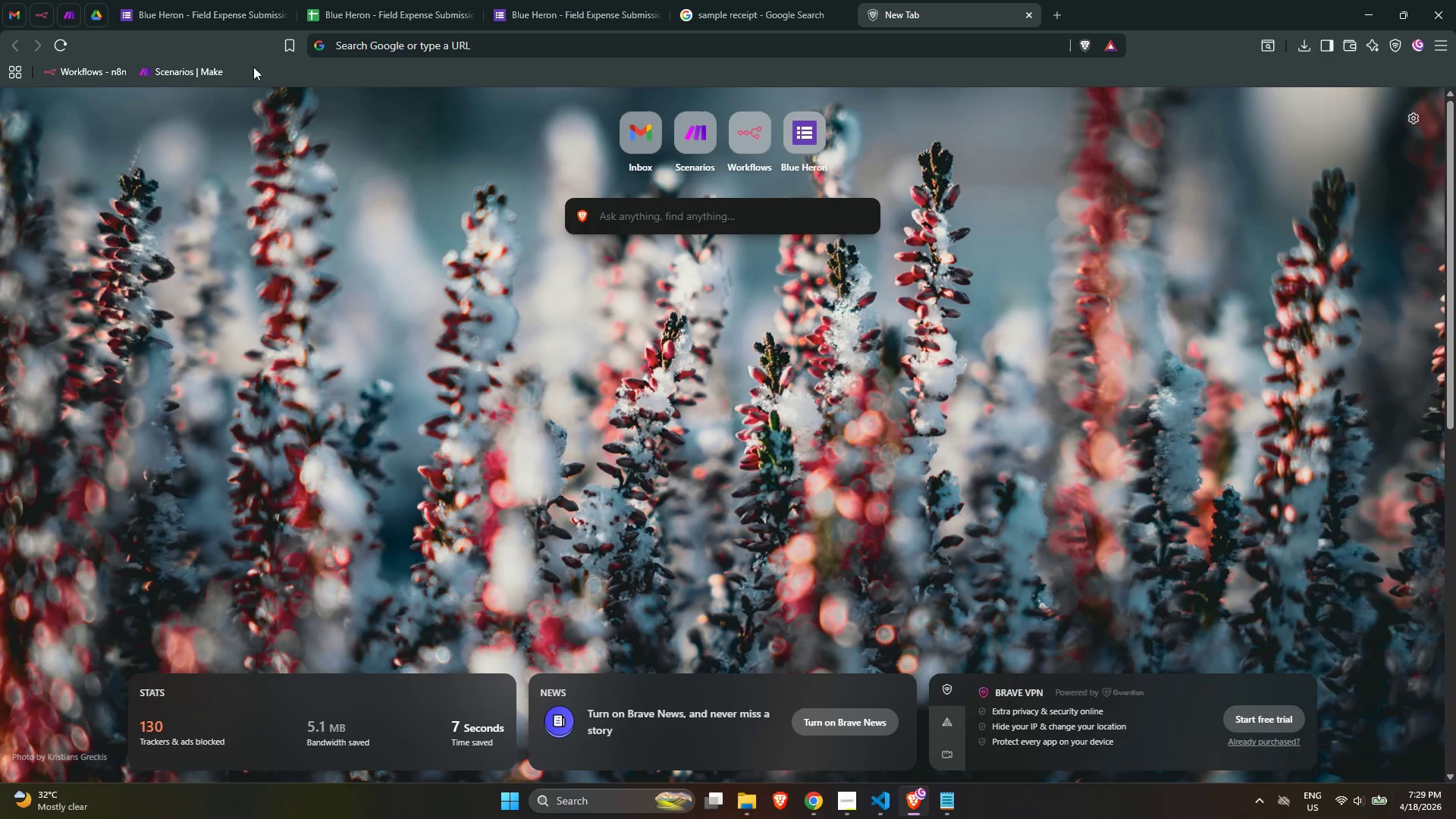 
left_click([213, 0])
 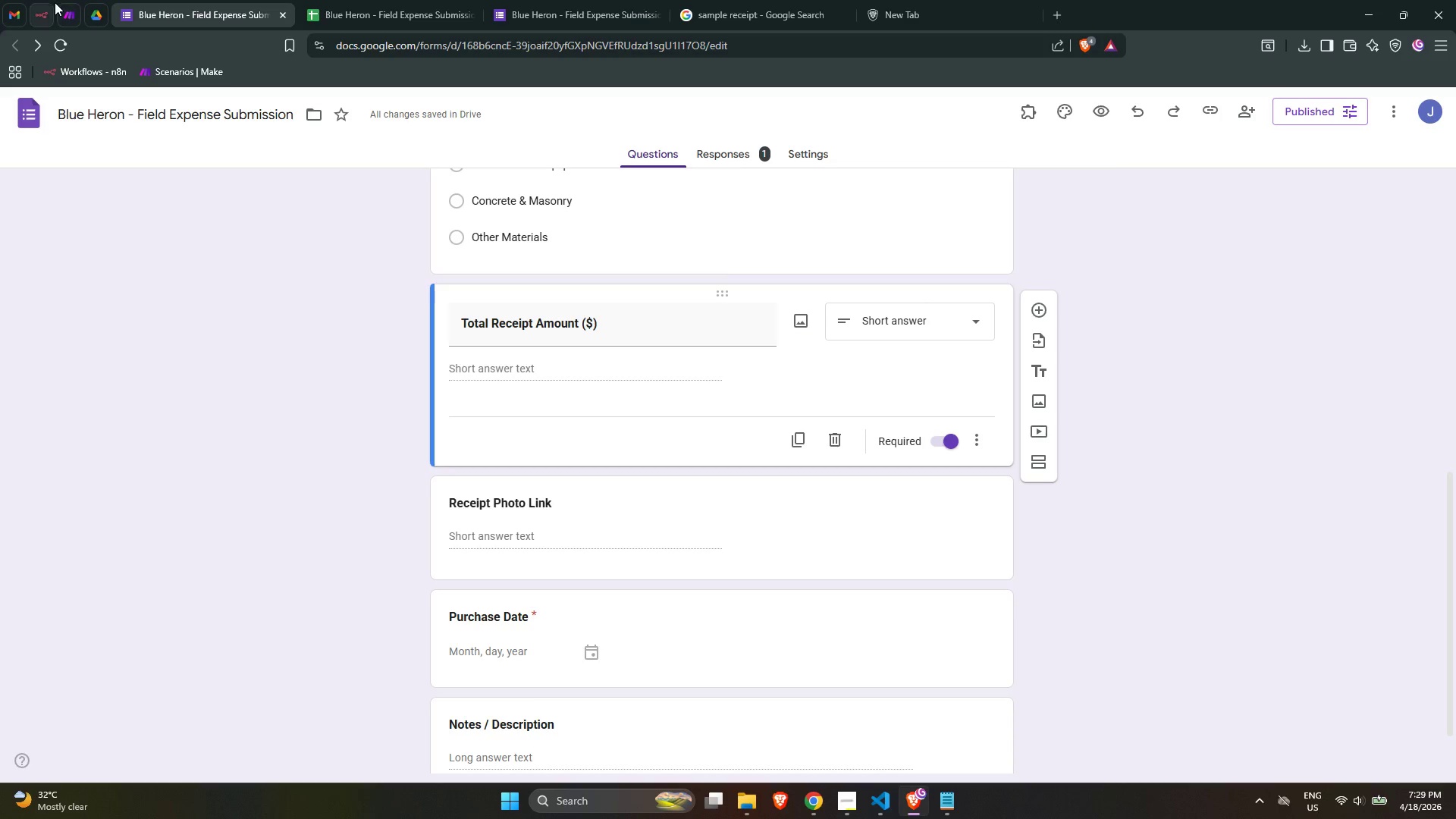 
left_click([63, 6])
 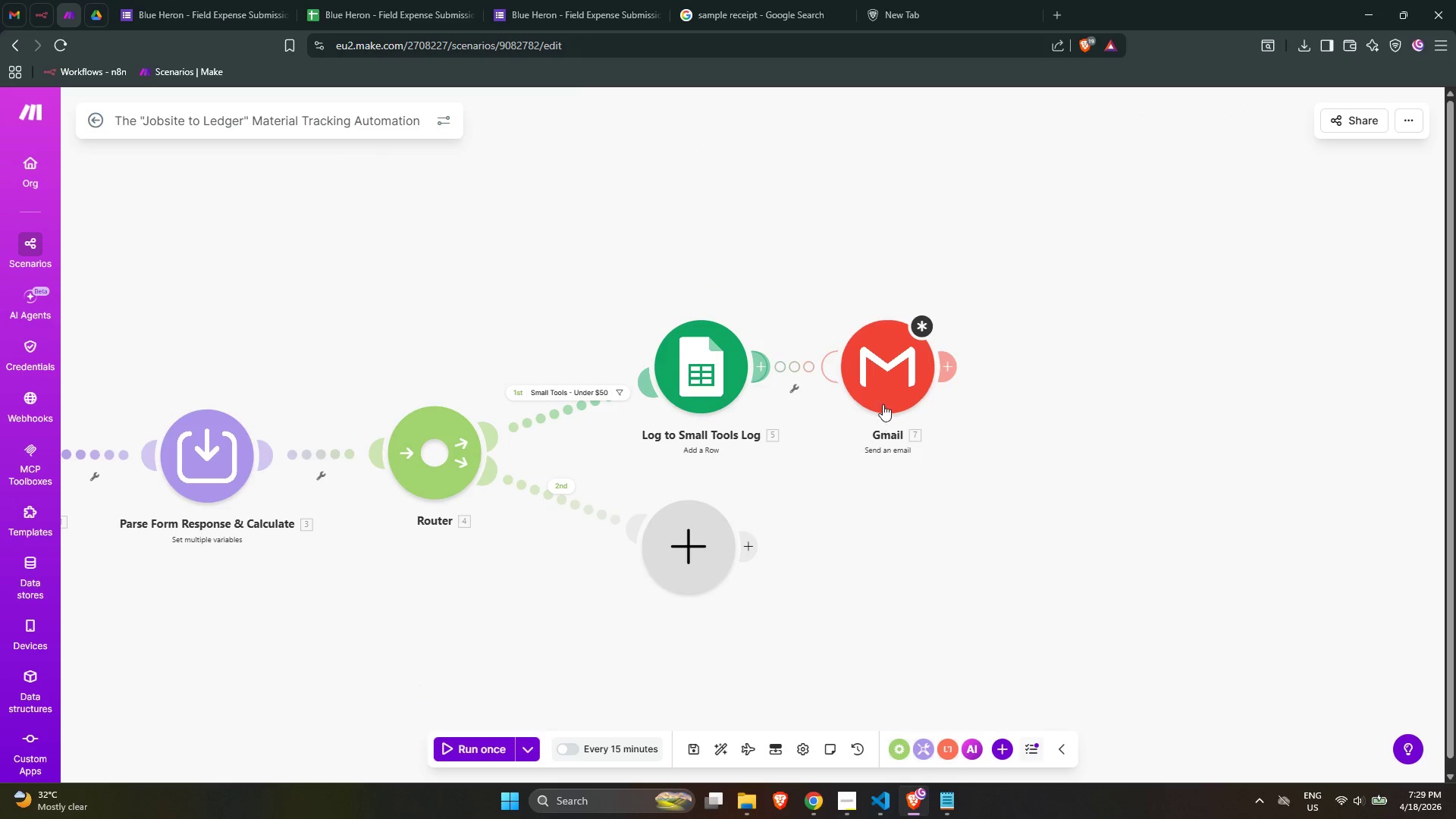 
double_click([880, 387])
 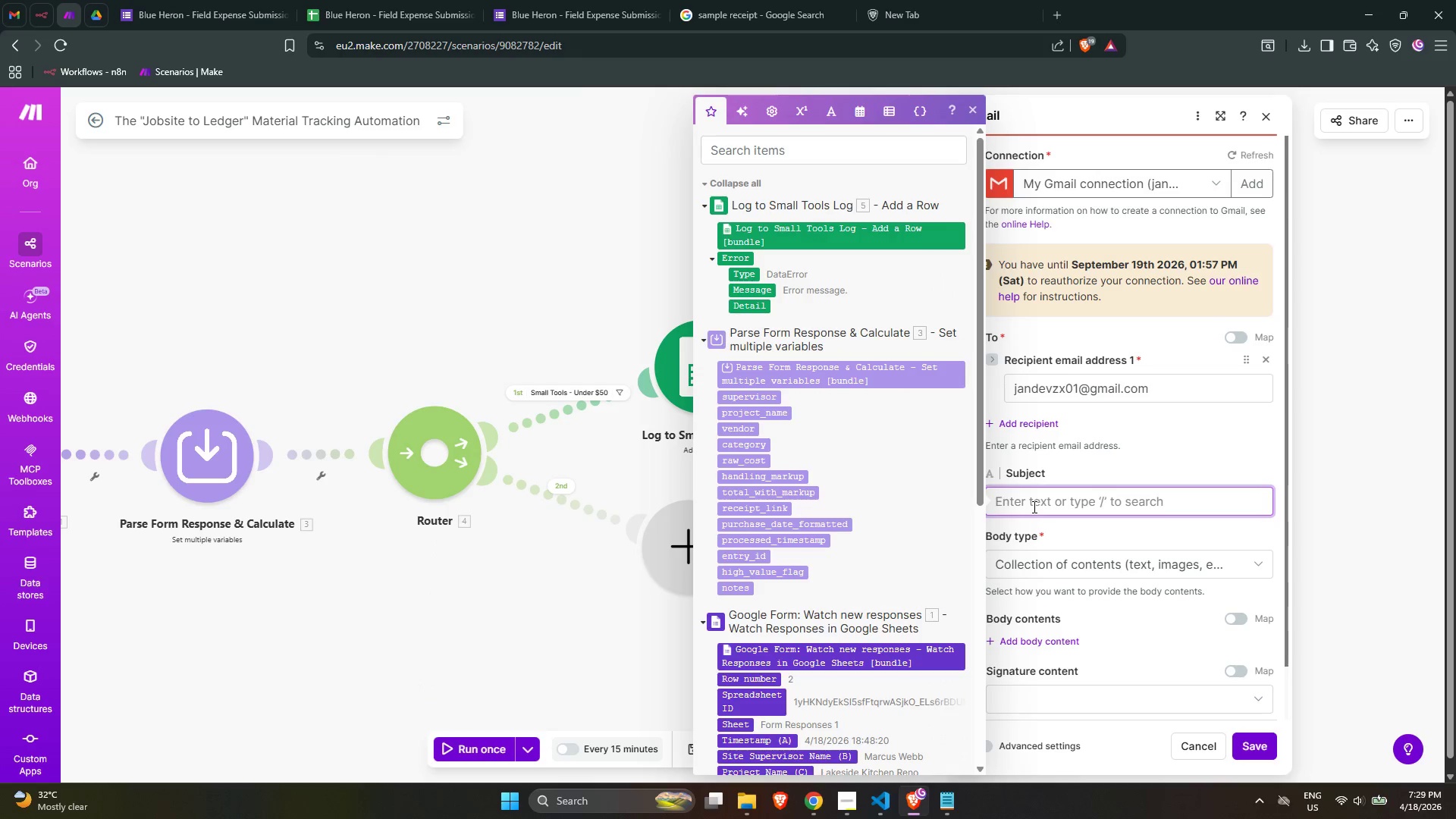 
key(Meta+Period)
 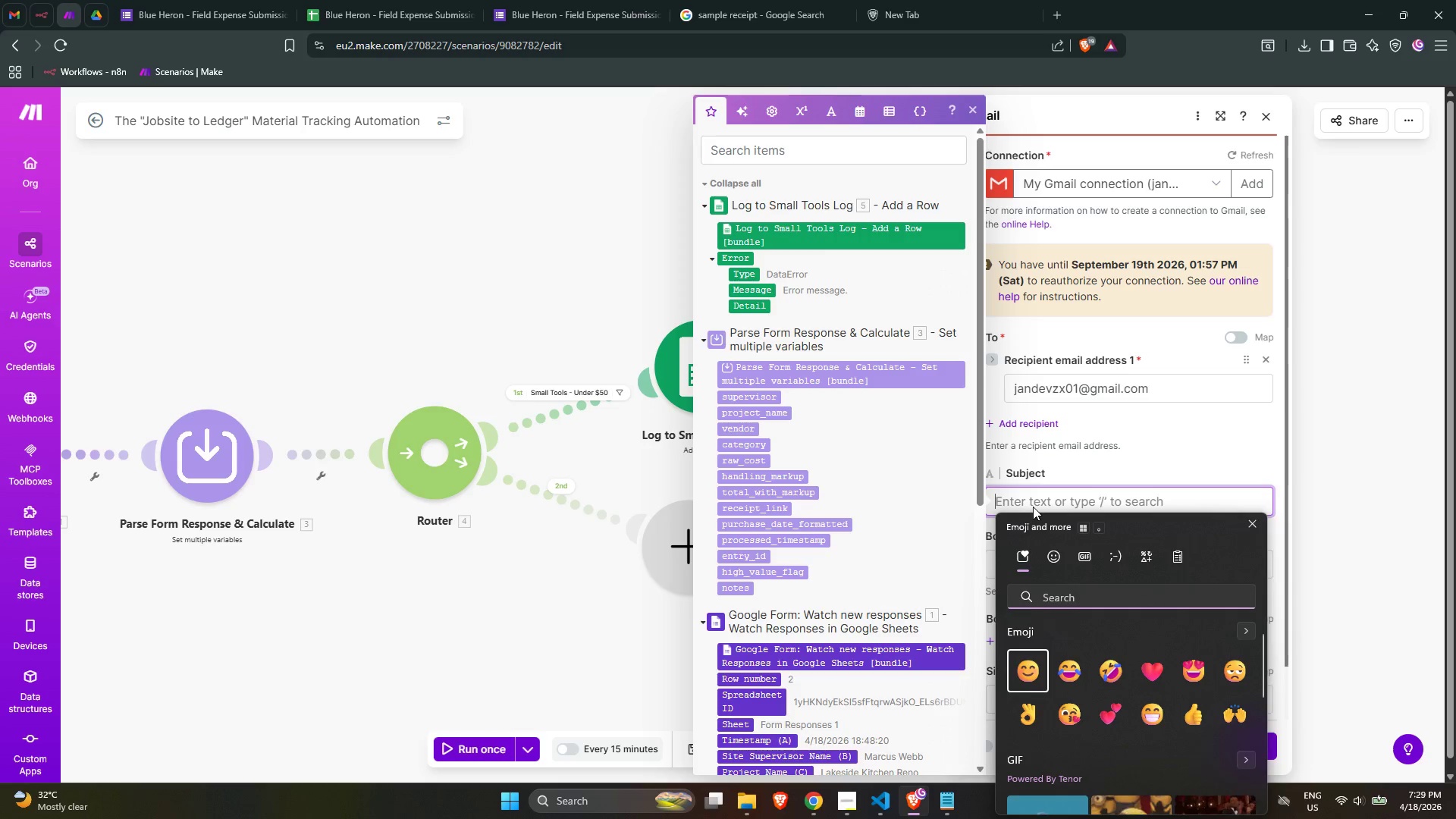 
wait(11.27)
 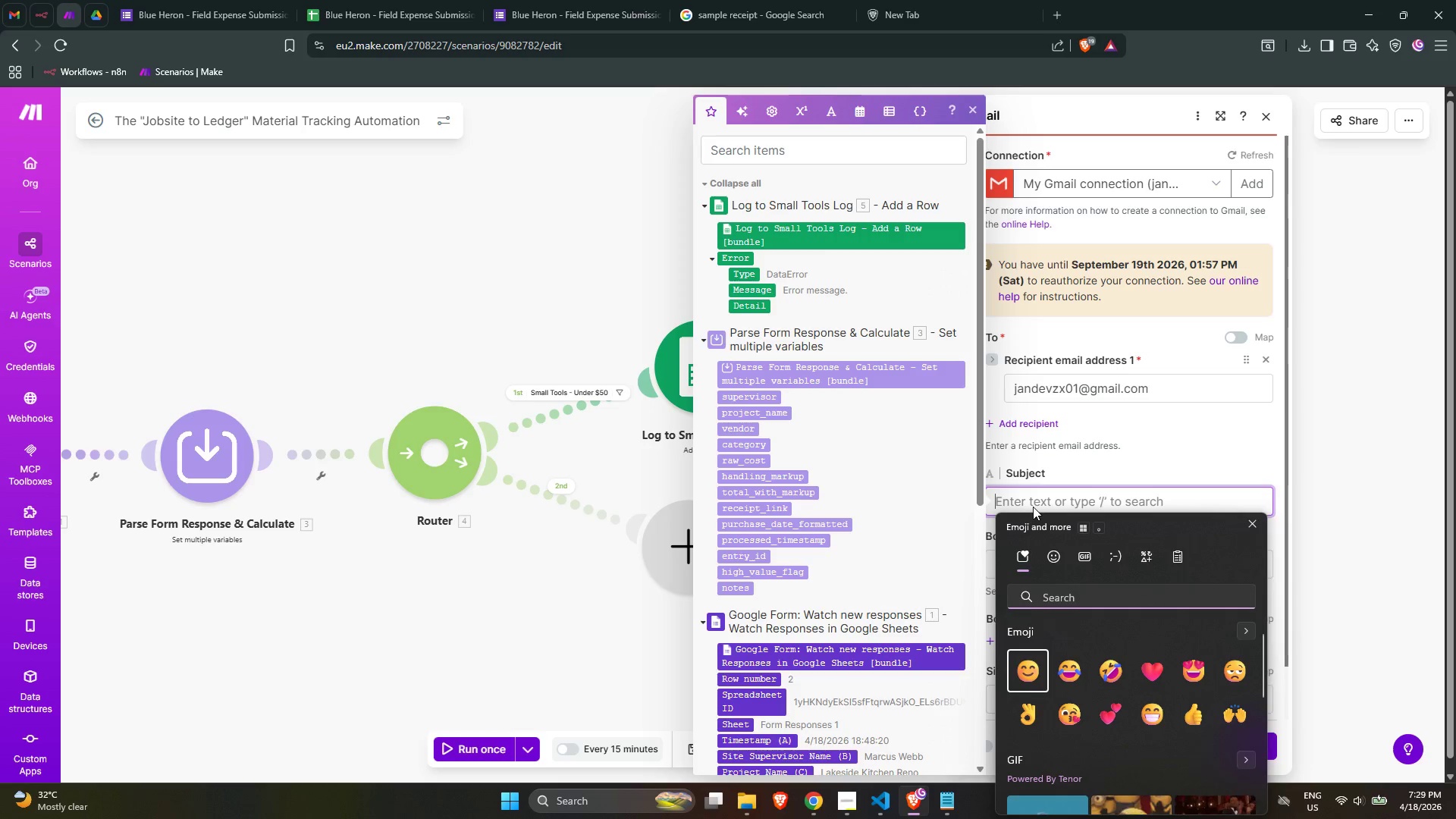 
type(emer)
 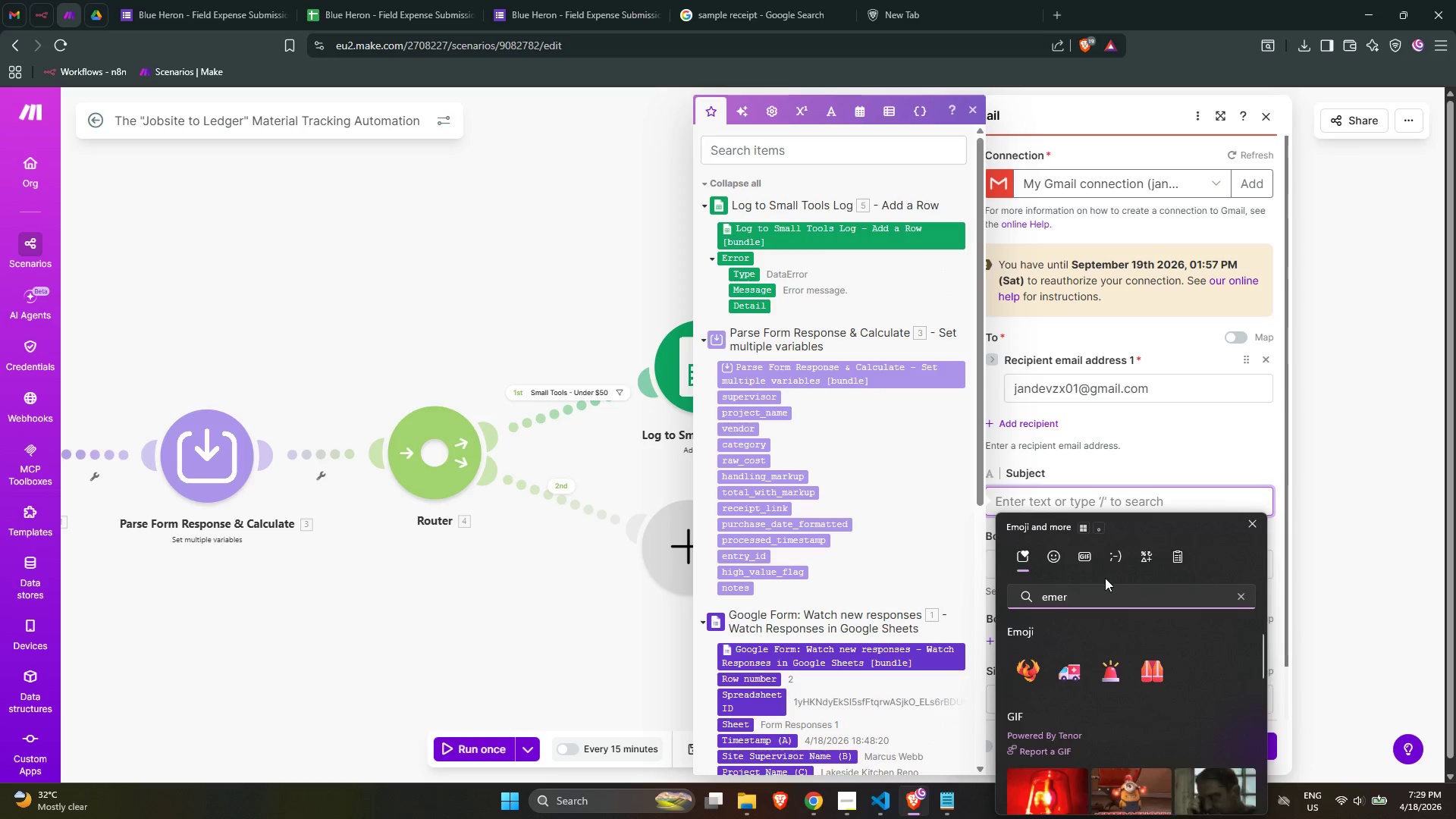 
left_click([1108, 667])
 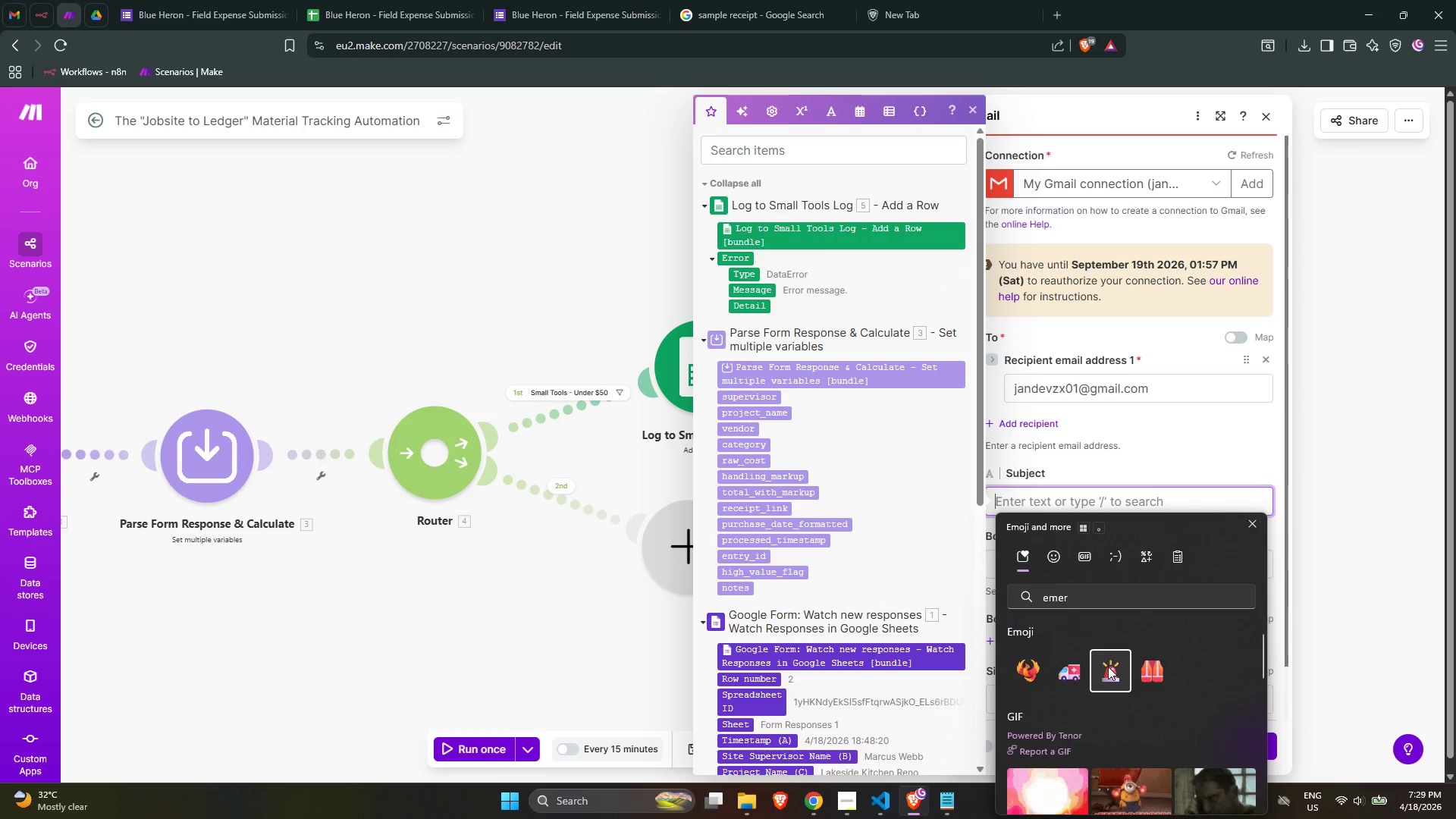 
type( LEDGR WRITE FAL)
key(Backspace)
type(ILEED)
key(Backspace)
key(Backspace)
type(D - Small Tools Entry [])
 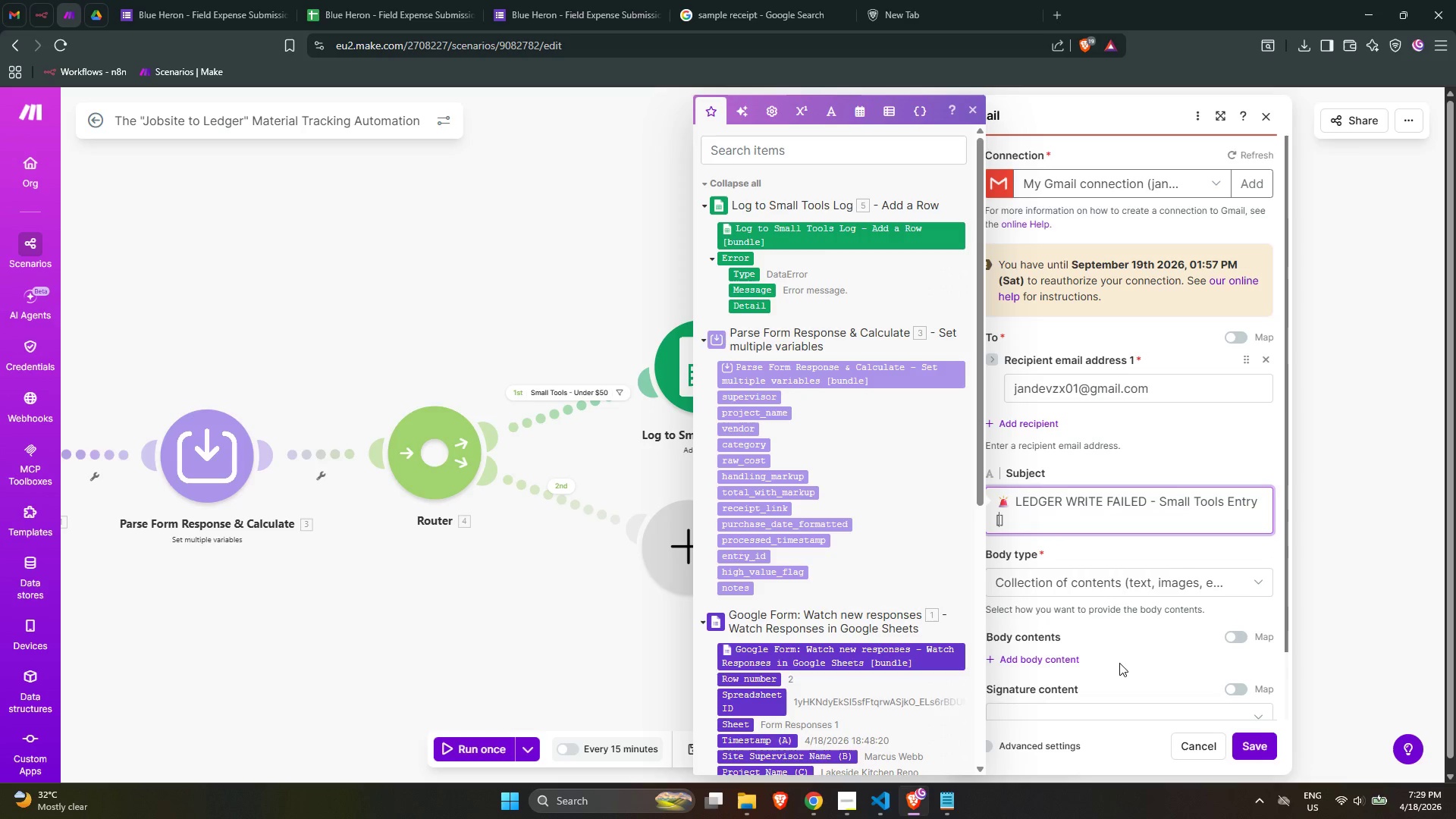 
 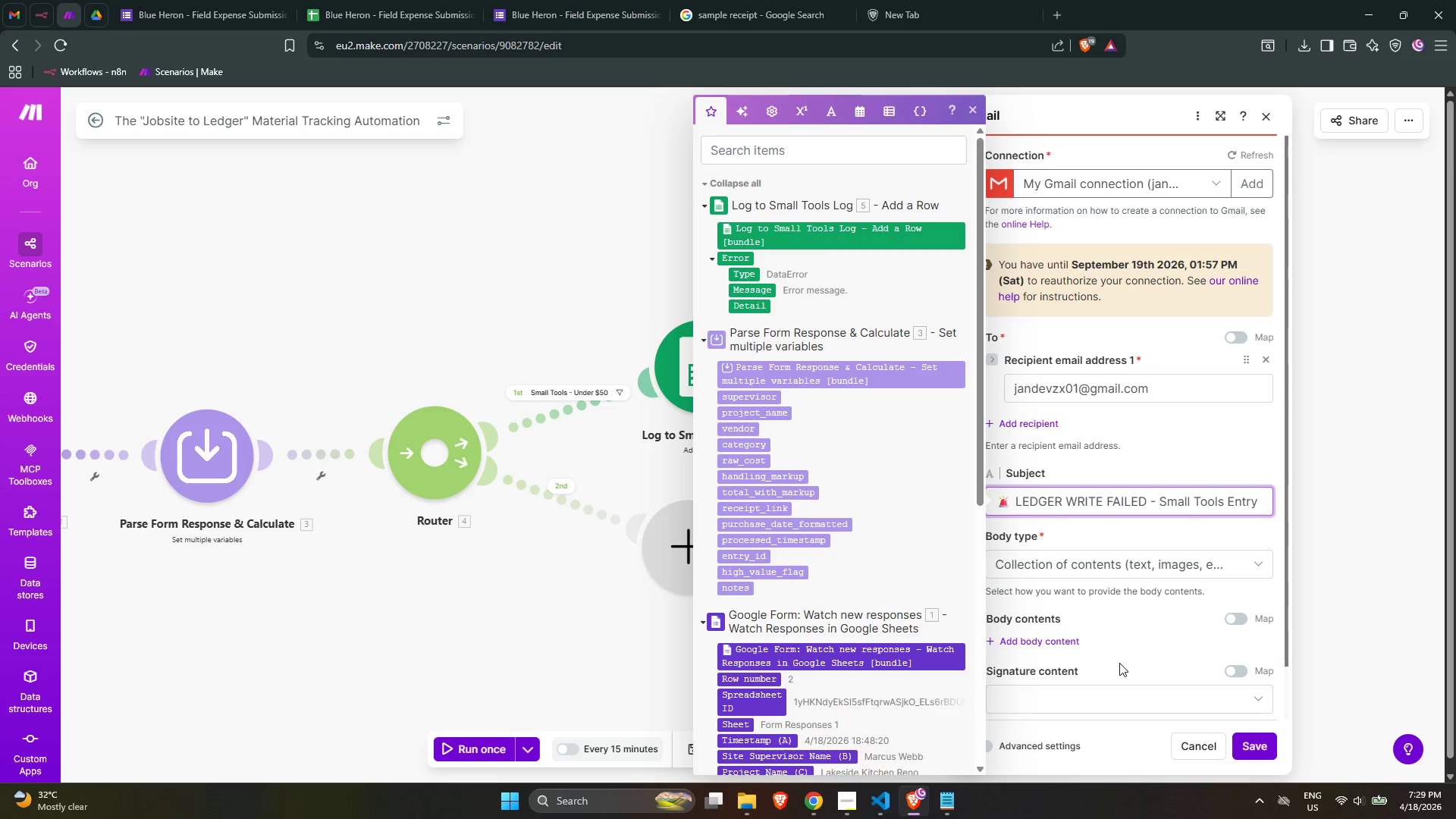 
key(ArrowLeft)
 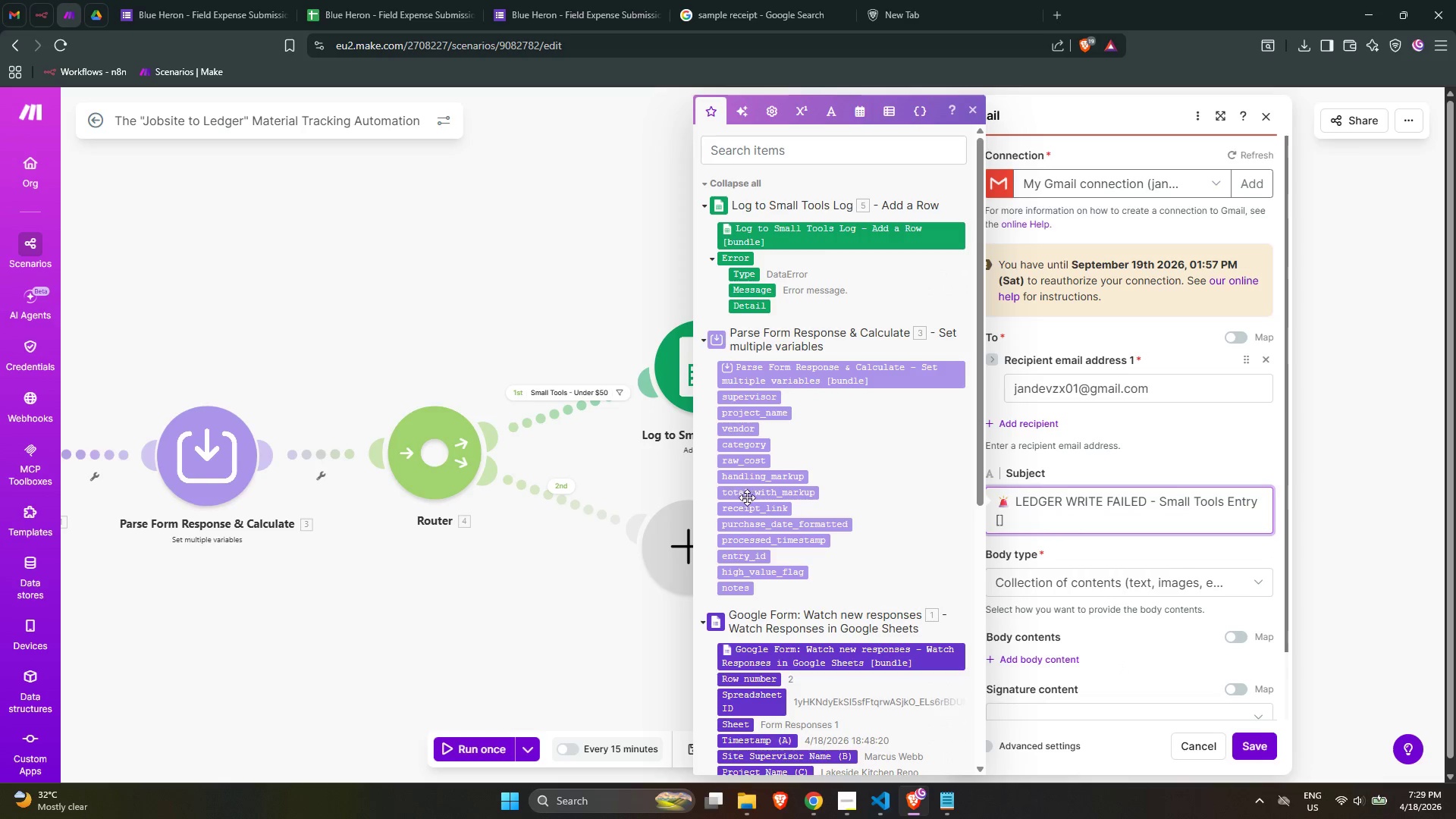 
left_click([756, 558])
 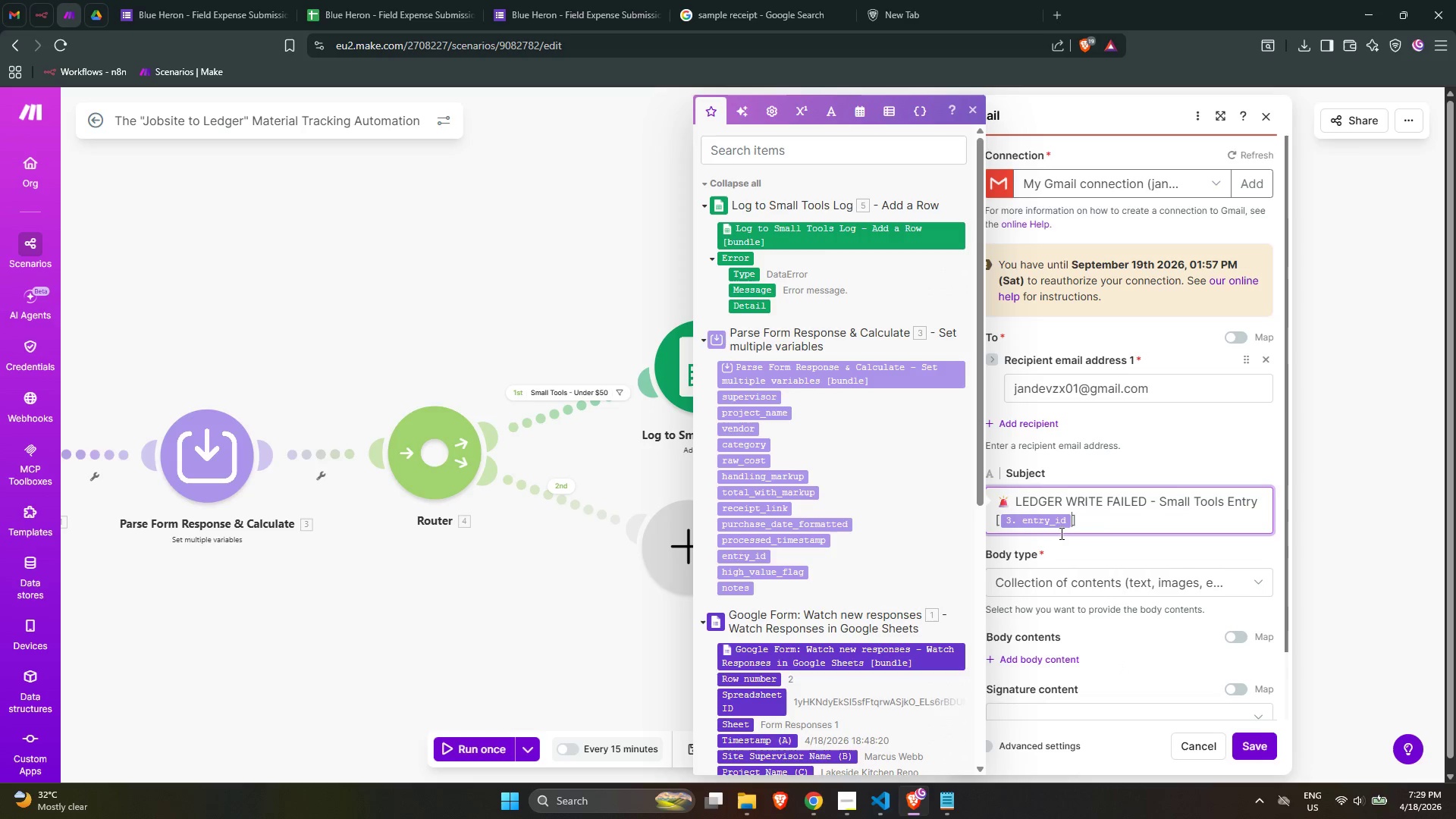 
left_click([1101, 526])
 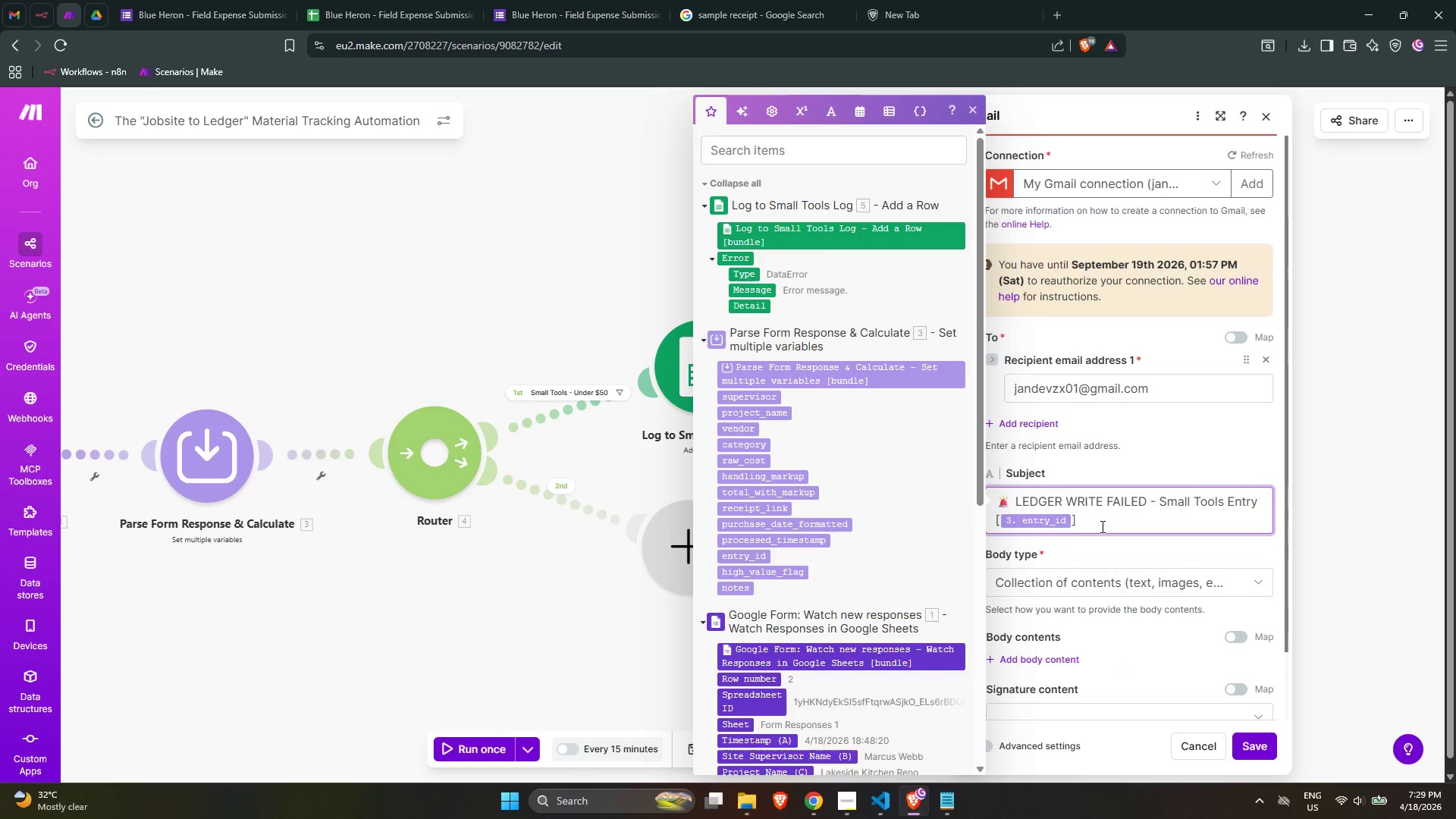 
wait(5.56)
 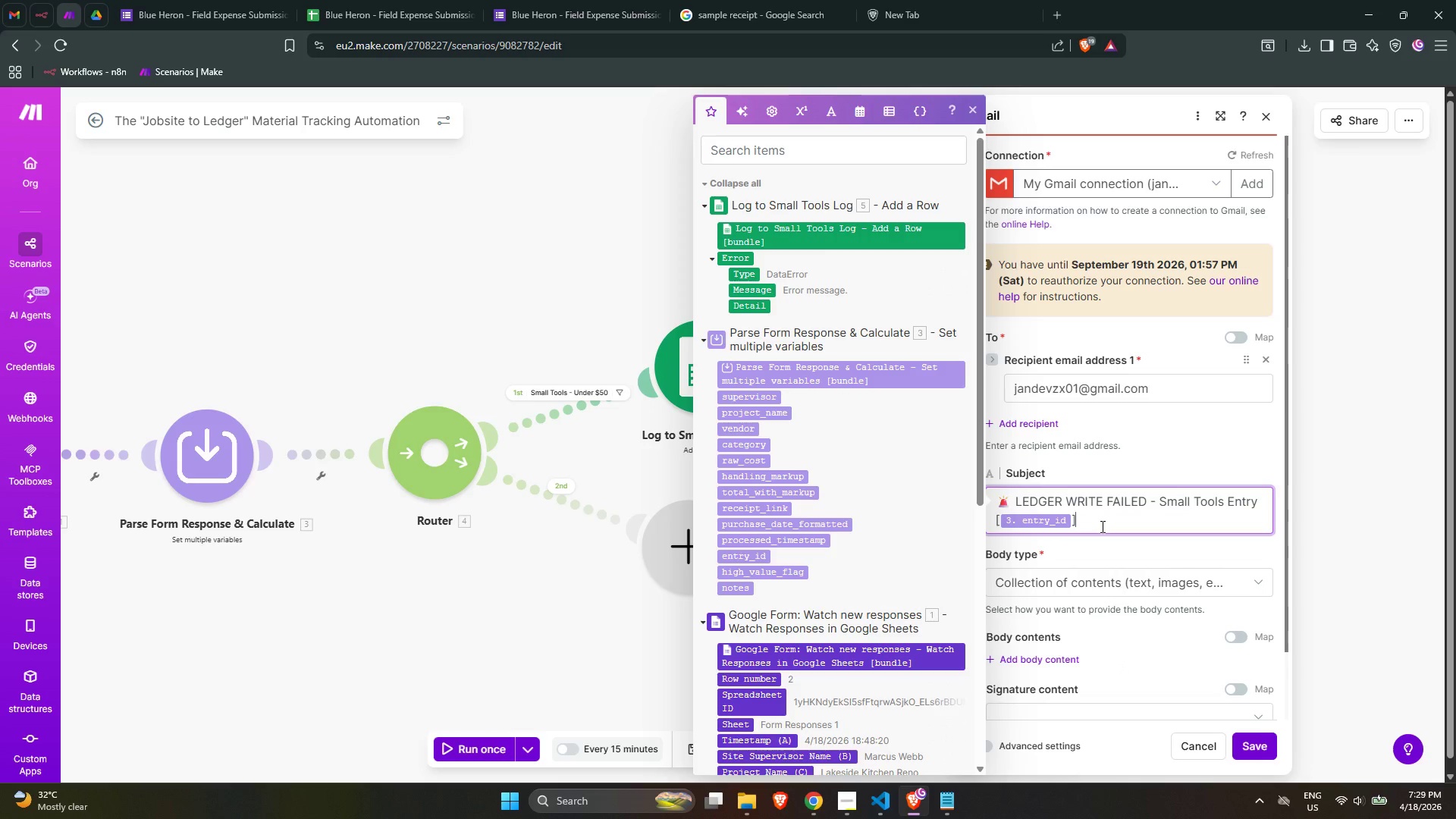 
scroll: coordinate [1112, 535], scroll_direction: down, amount: 1.0
 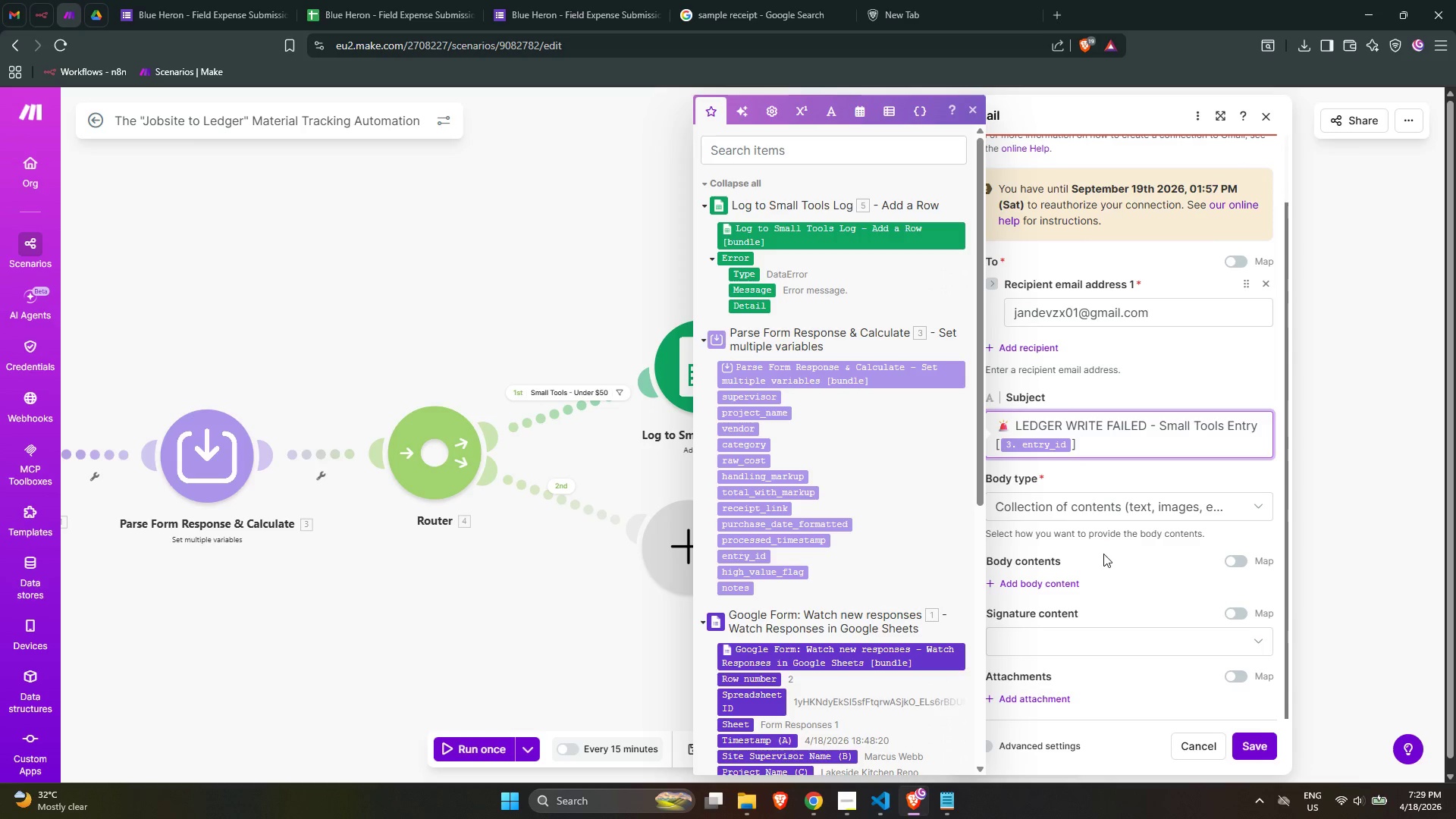 
left_click_drag(start_coordinate=[1151, 492], to_coordinate=[1151, 499])
 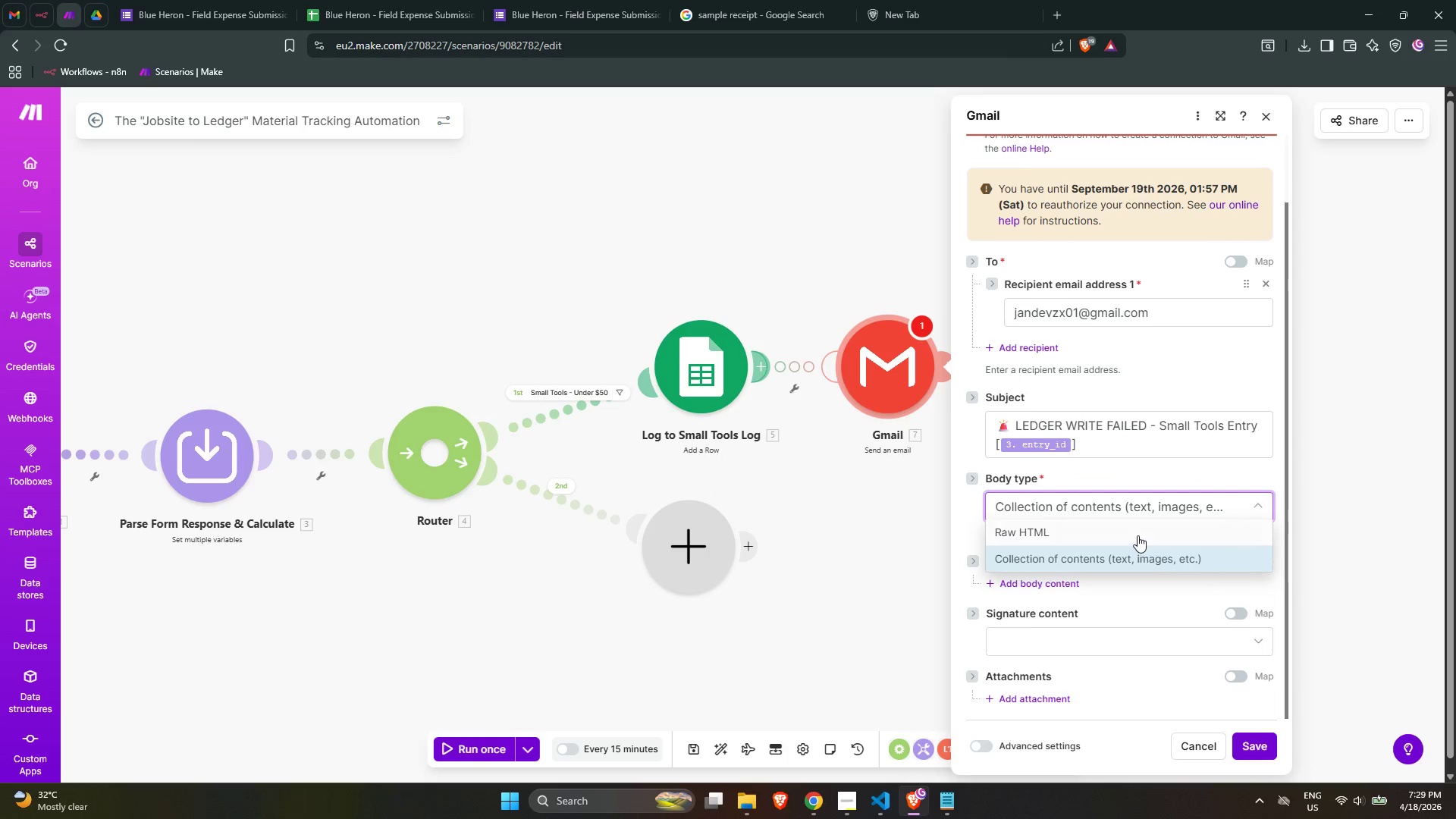 
left_click([1138, 535])
 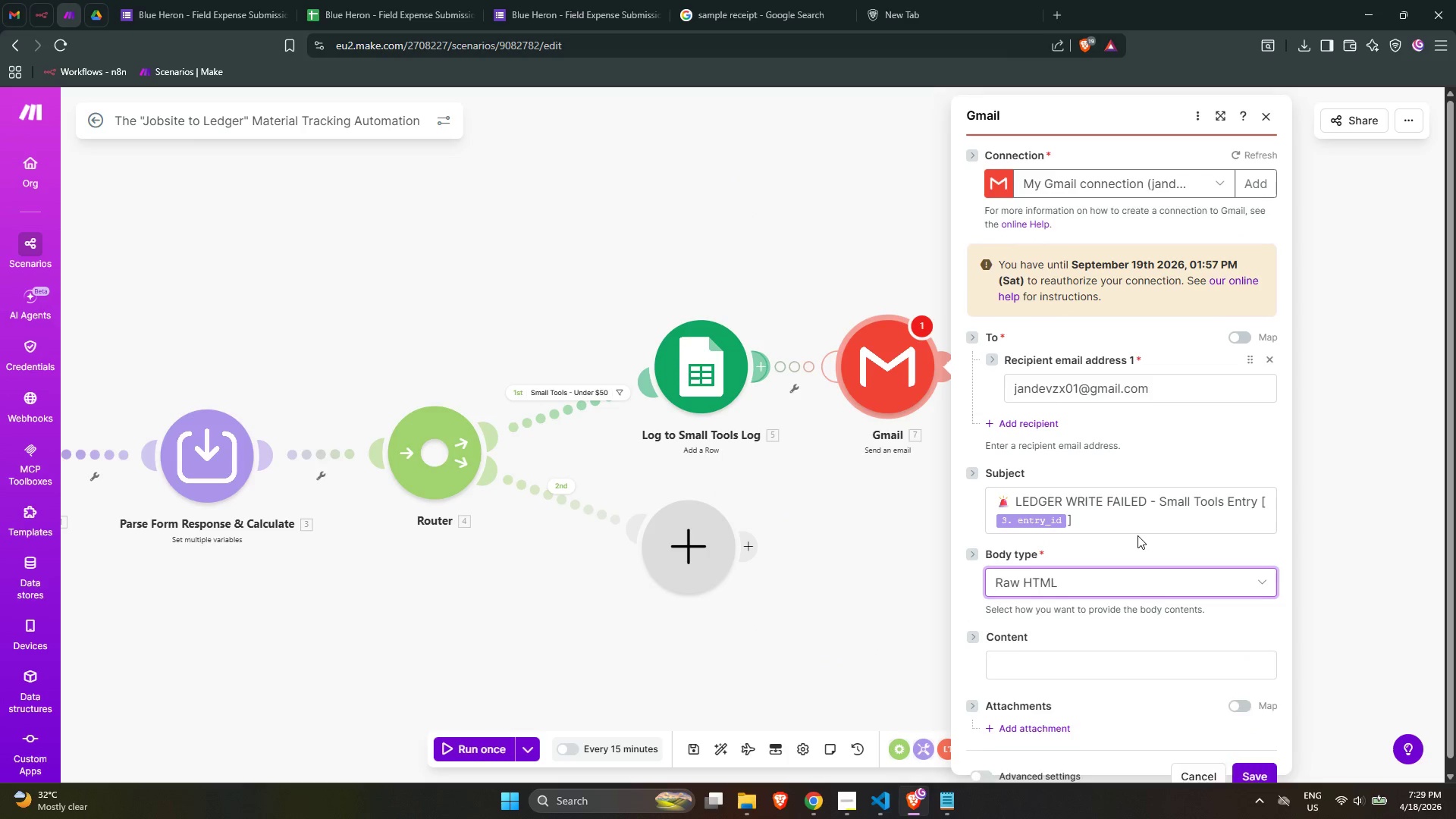 
scroll: coordinate [1115, 600], scroll_direction: down, amount: 4.0
 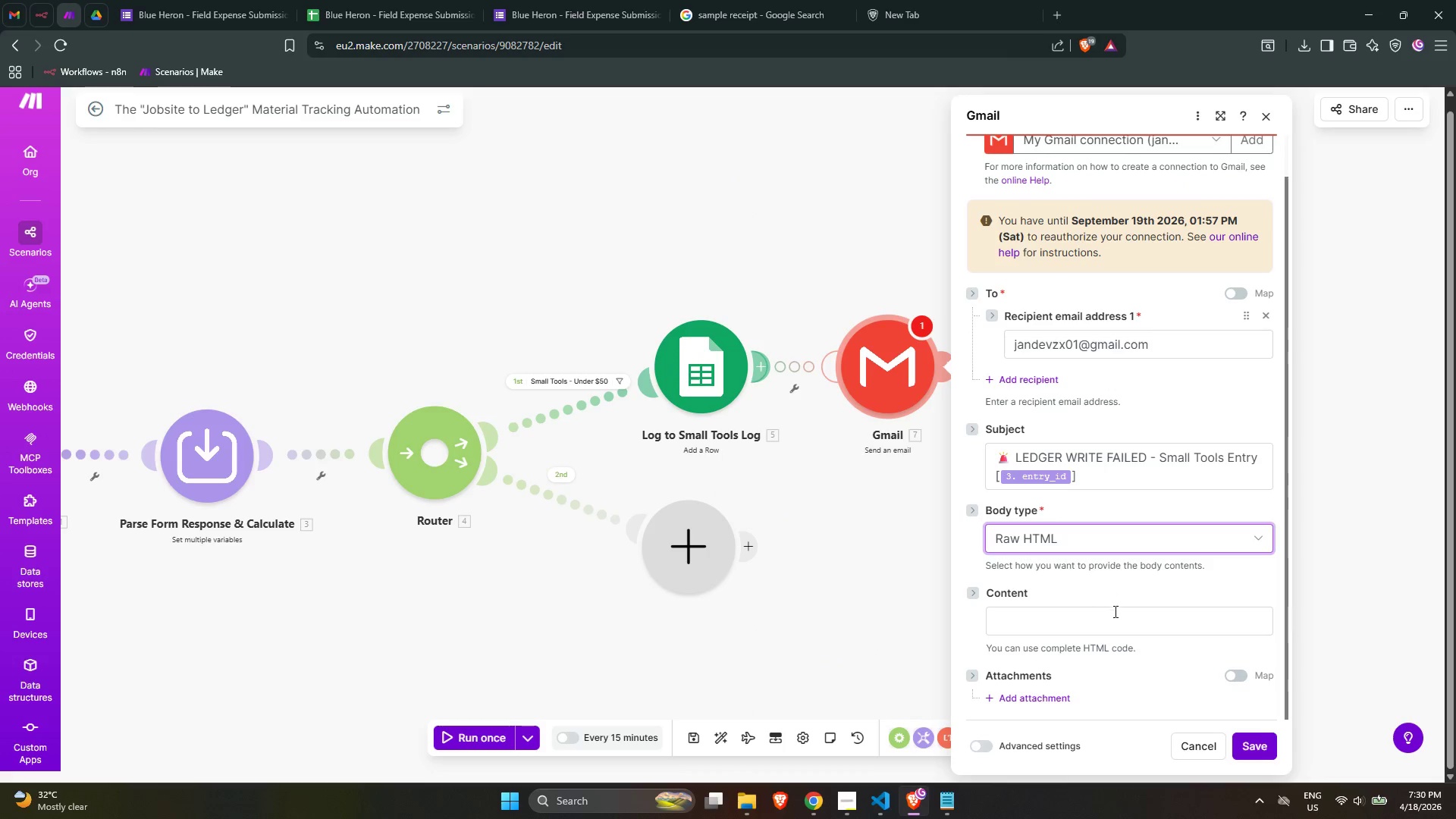 
left_click([1100, 630])
 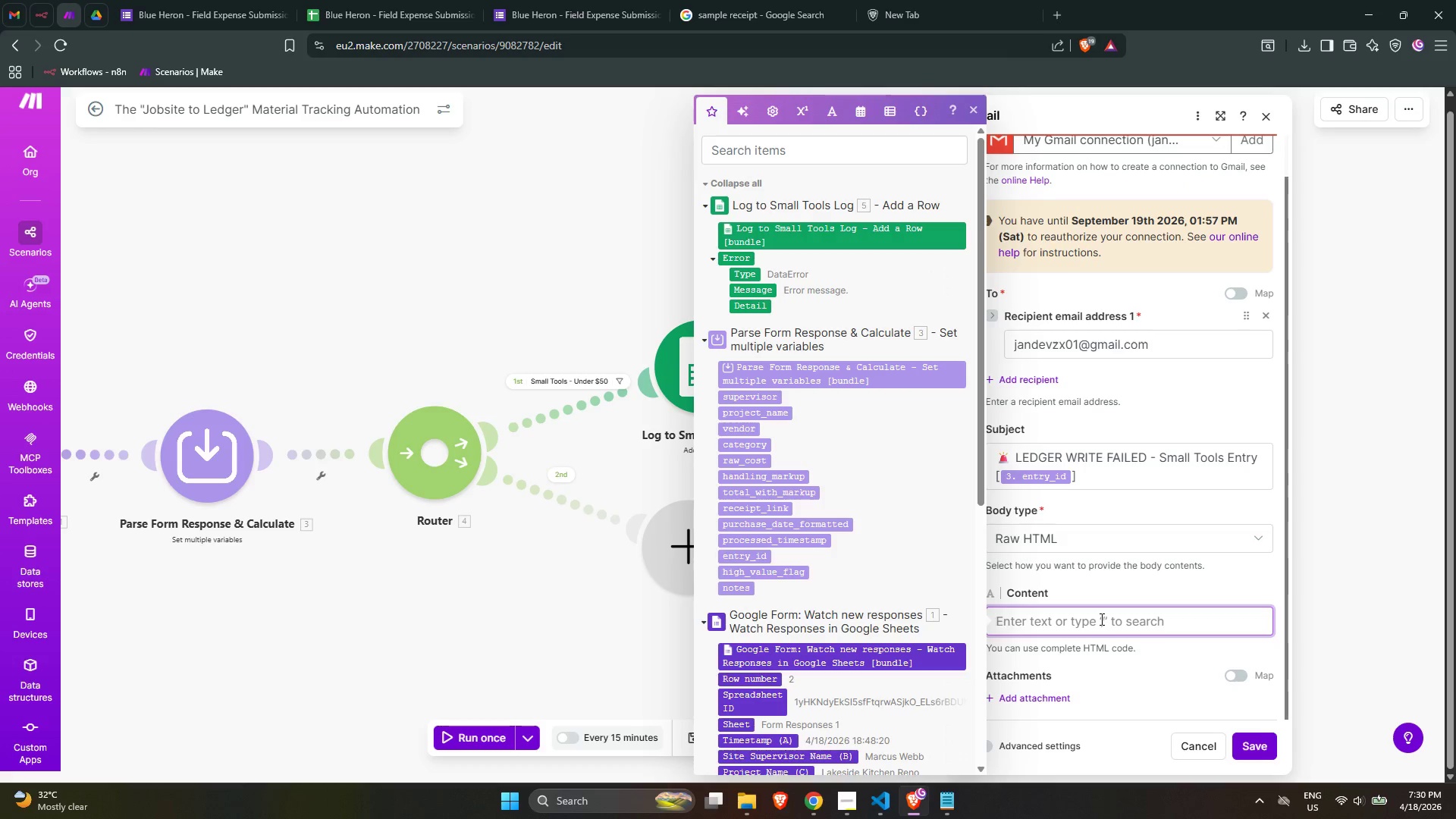 
scroll: coordinate [1100, 619], scroll_direction: down, amount: 1.0
 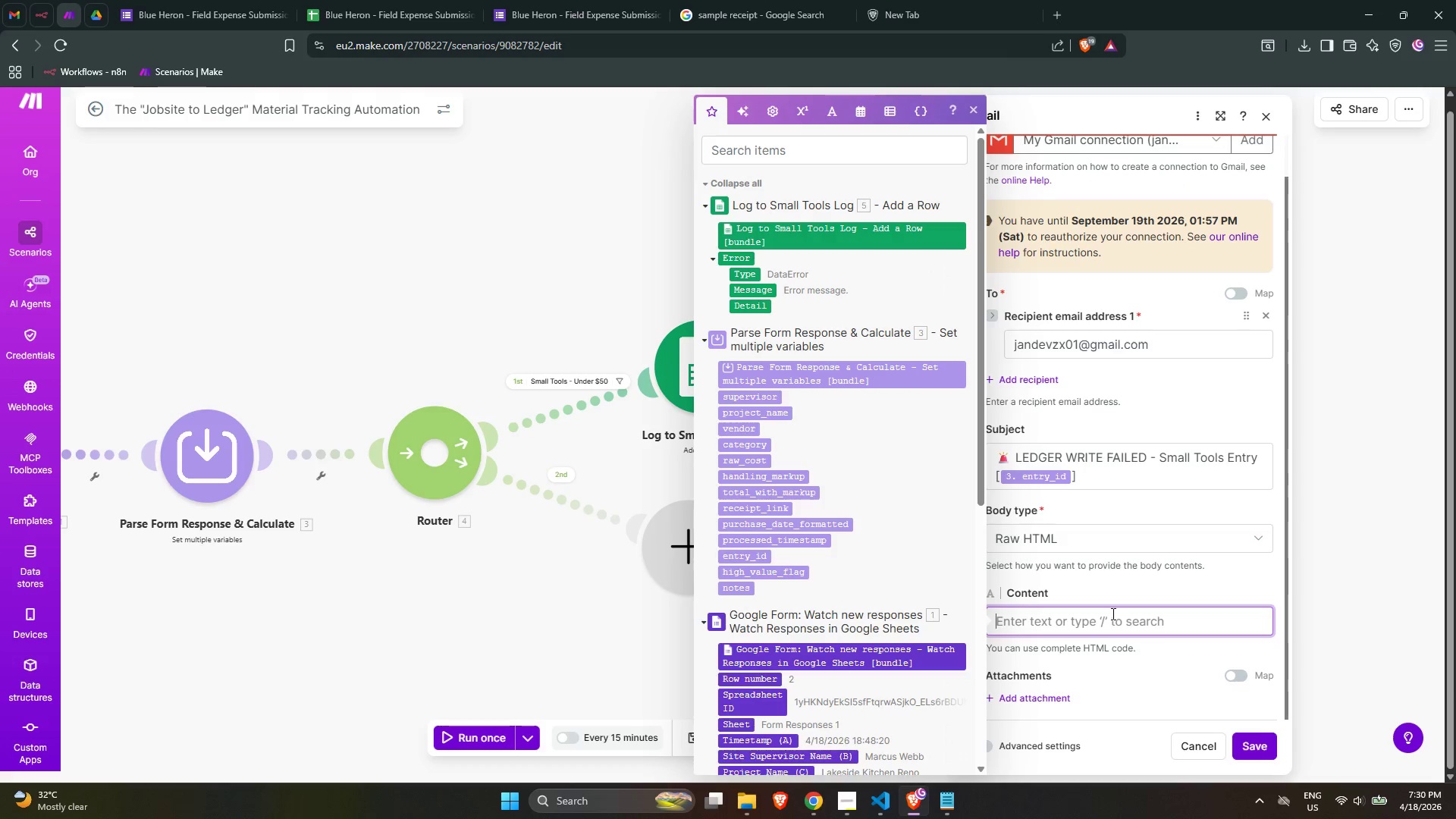 
type(SYSTEM ALERT - GGOOG)
key(Backspace)
key(Backspace)
key(Backspace)
key(Backspace)
type(oogl)
 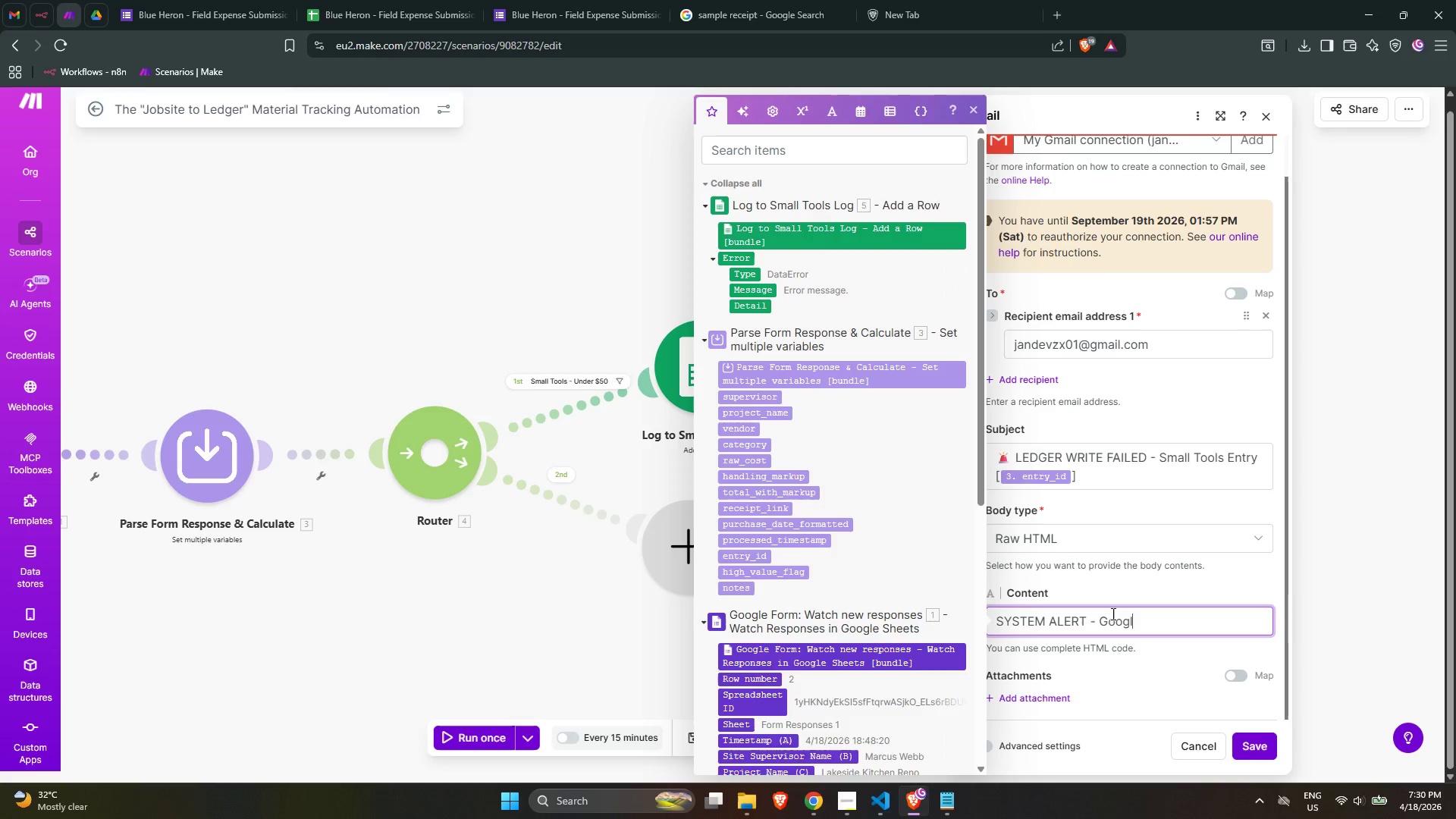 
type(g)
key(Backspace)
type(e Sheetd)
key(Backspace)
type(s e)
key(Backspace)
type(write failed for Small Tools log.)
 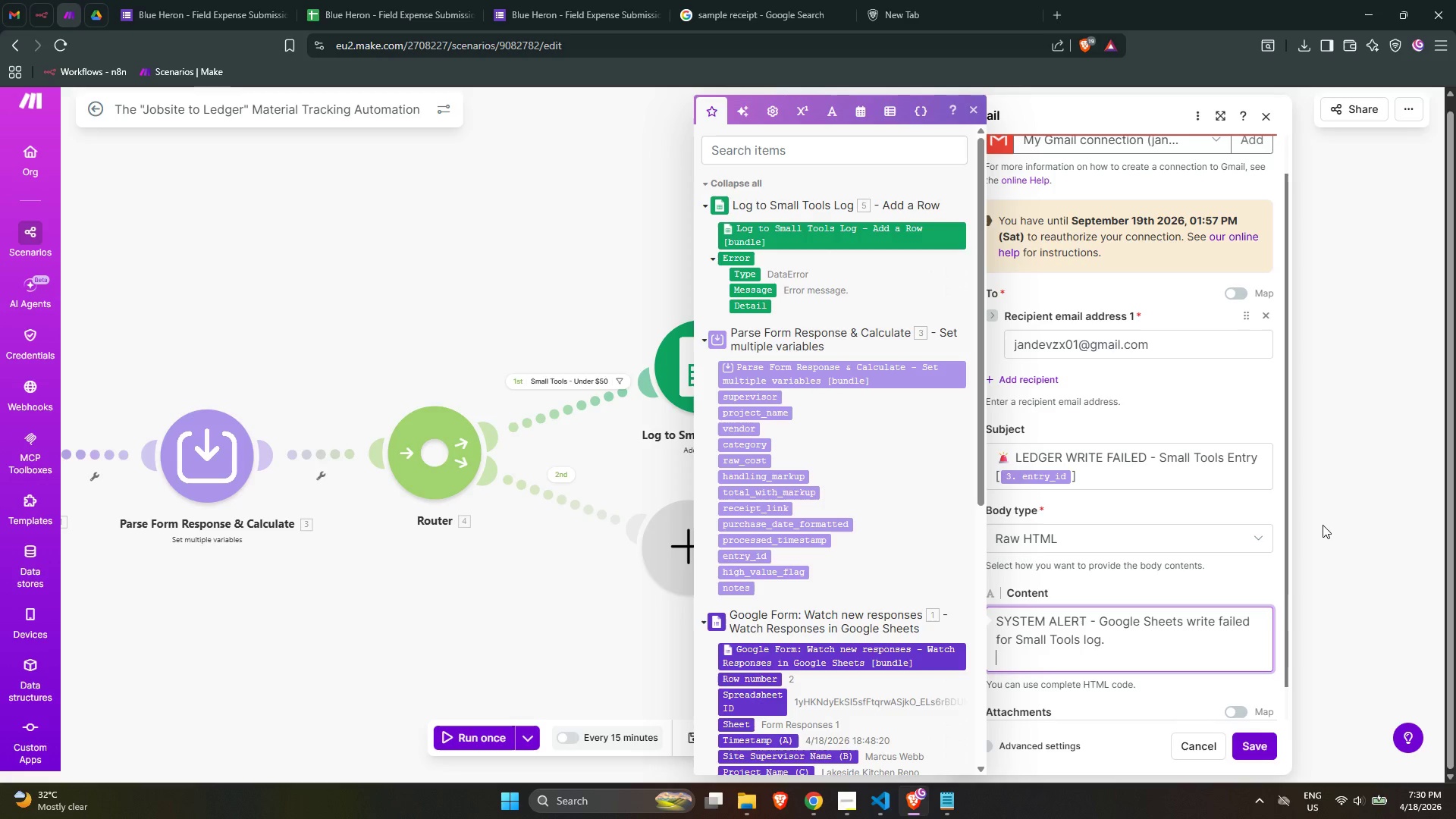 
 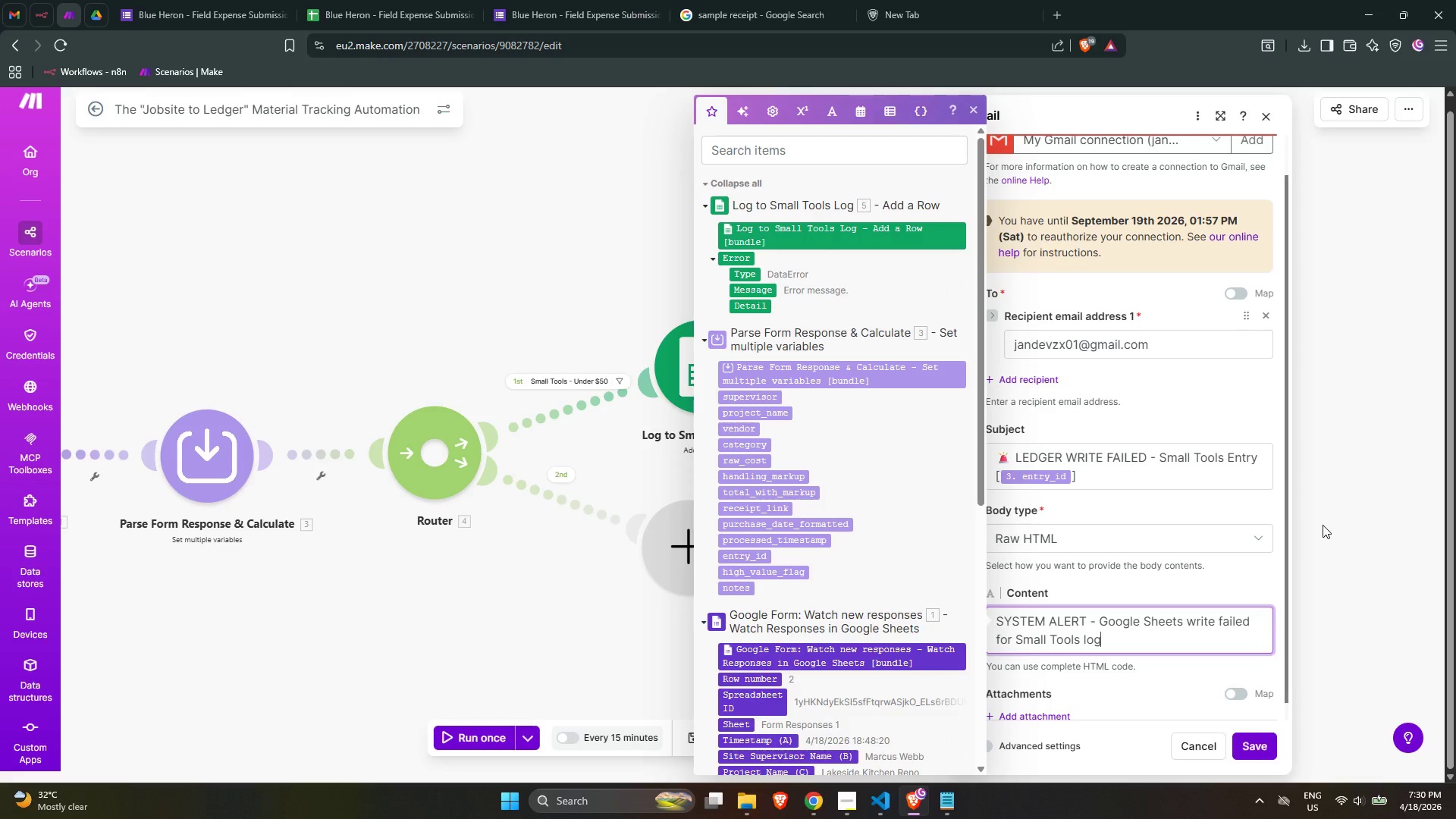 
key(Enter)
 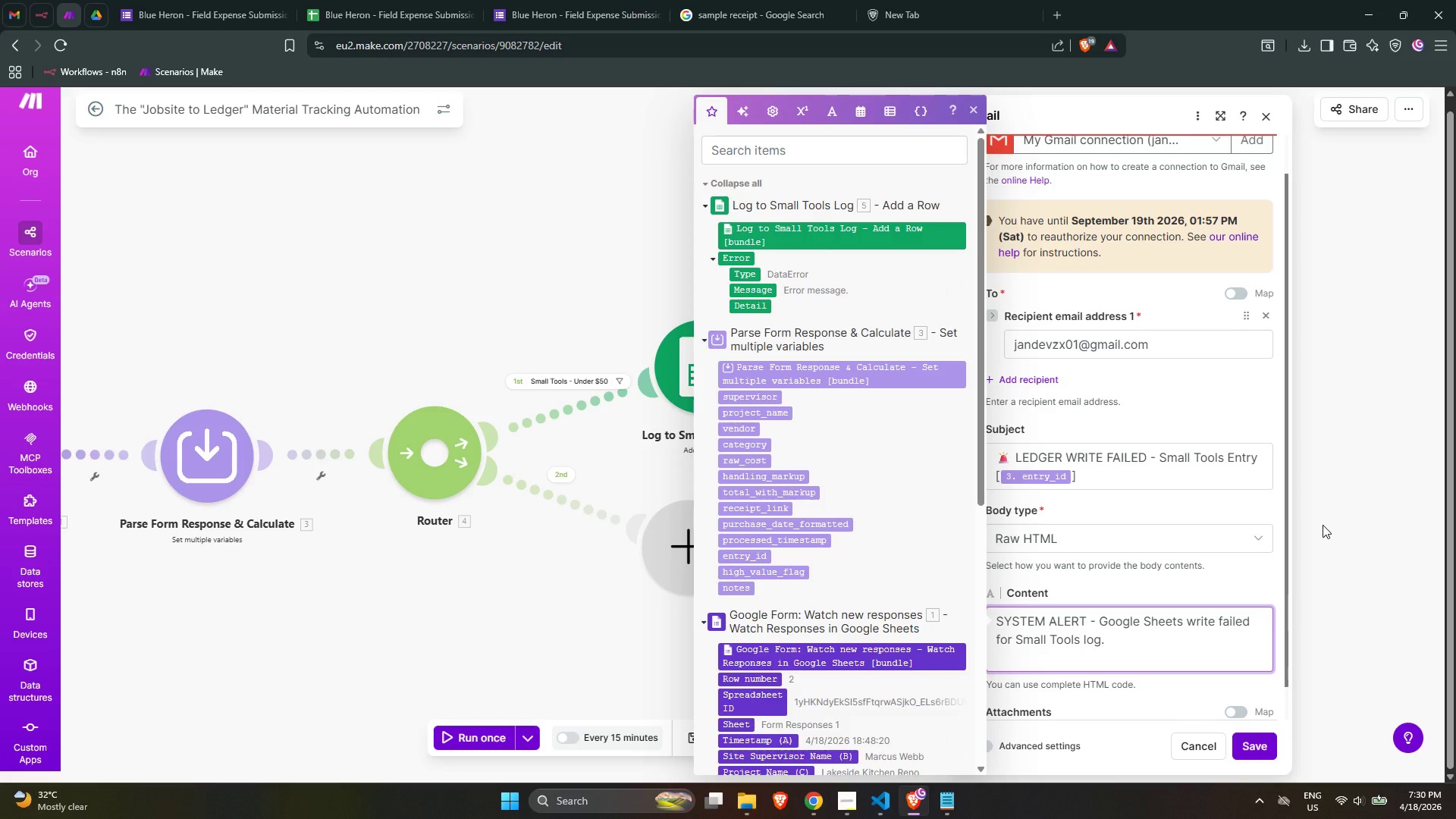 
key(Enter)
 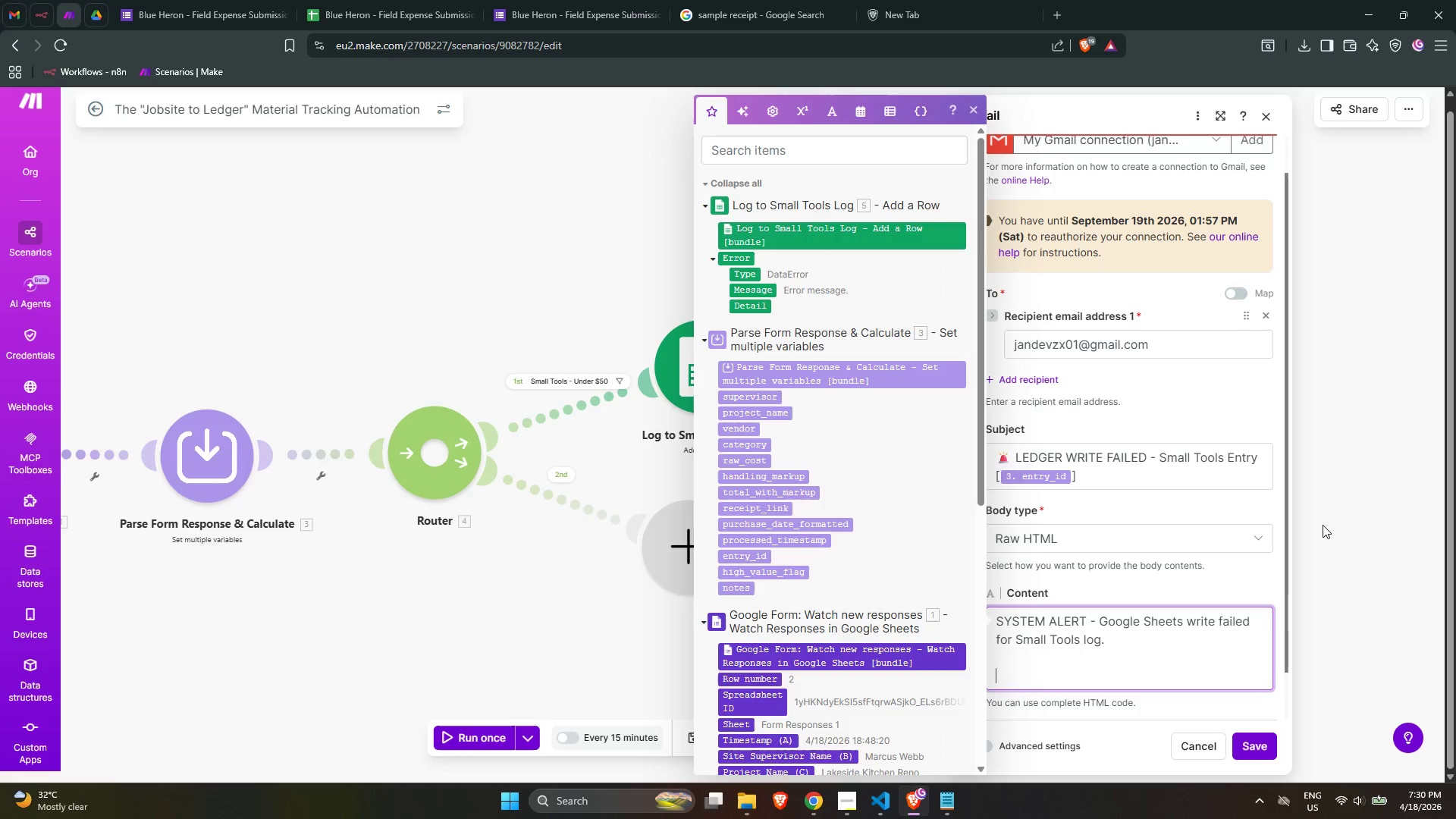 
type(Entry Details:)
 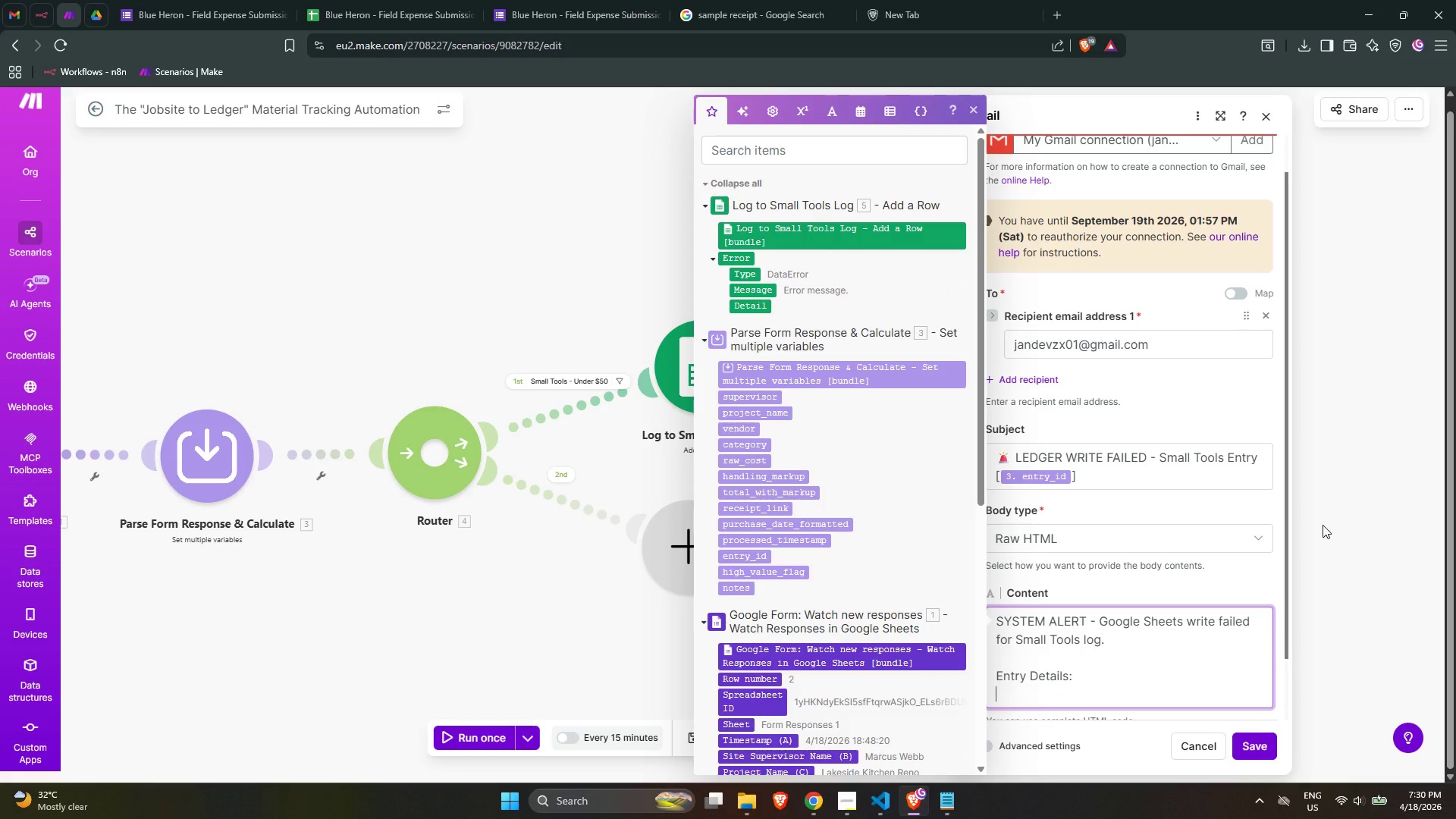 
 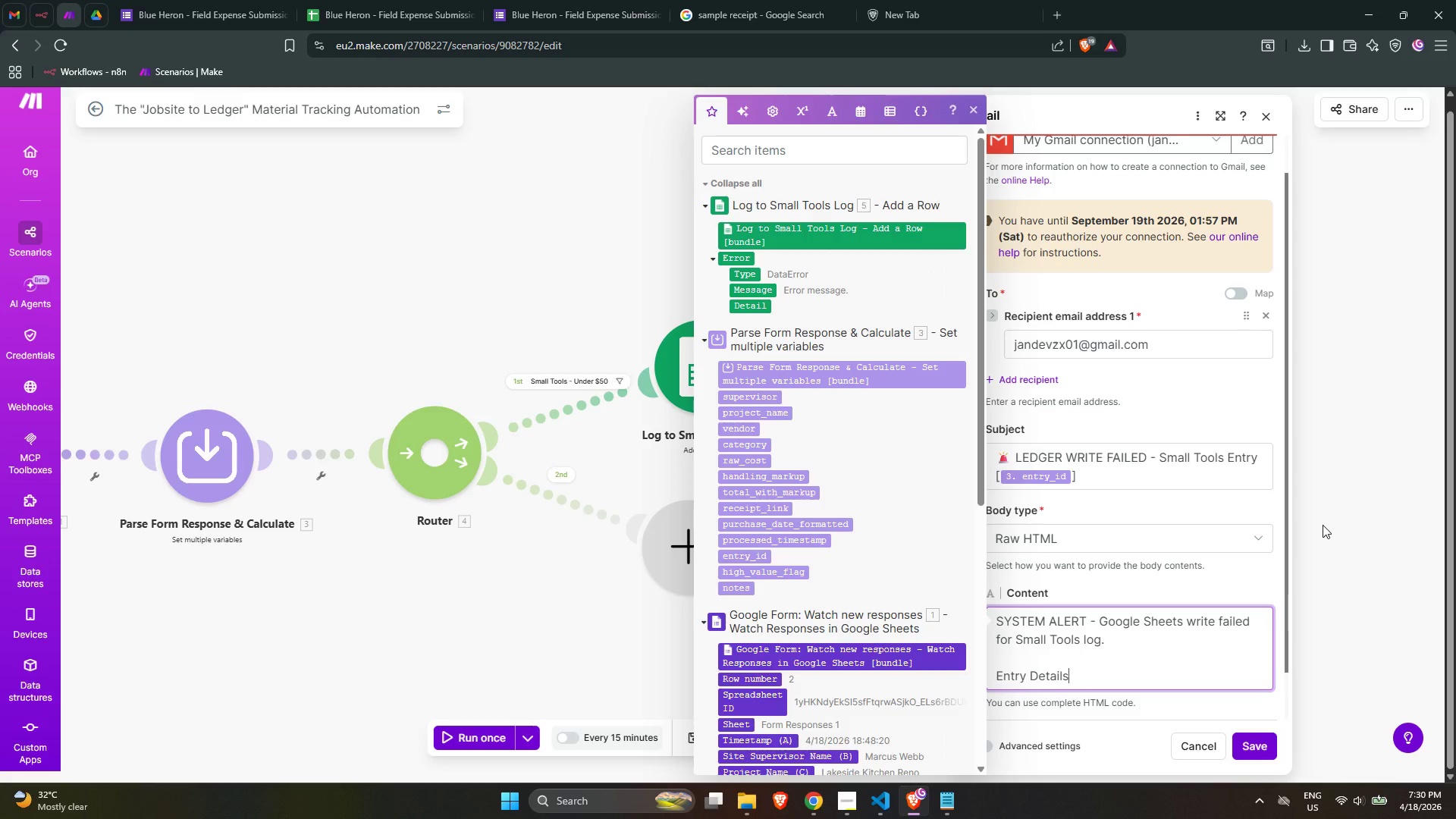 
key(Enter)
 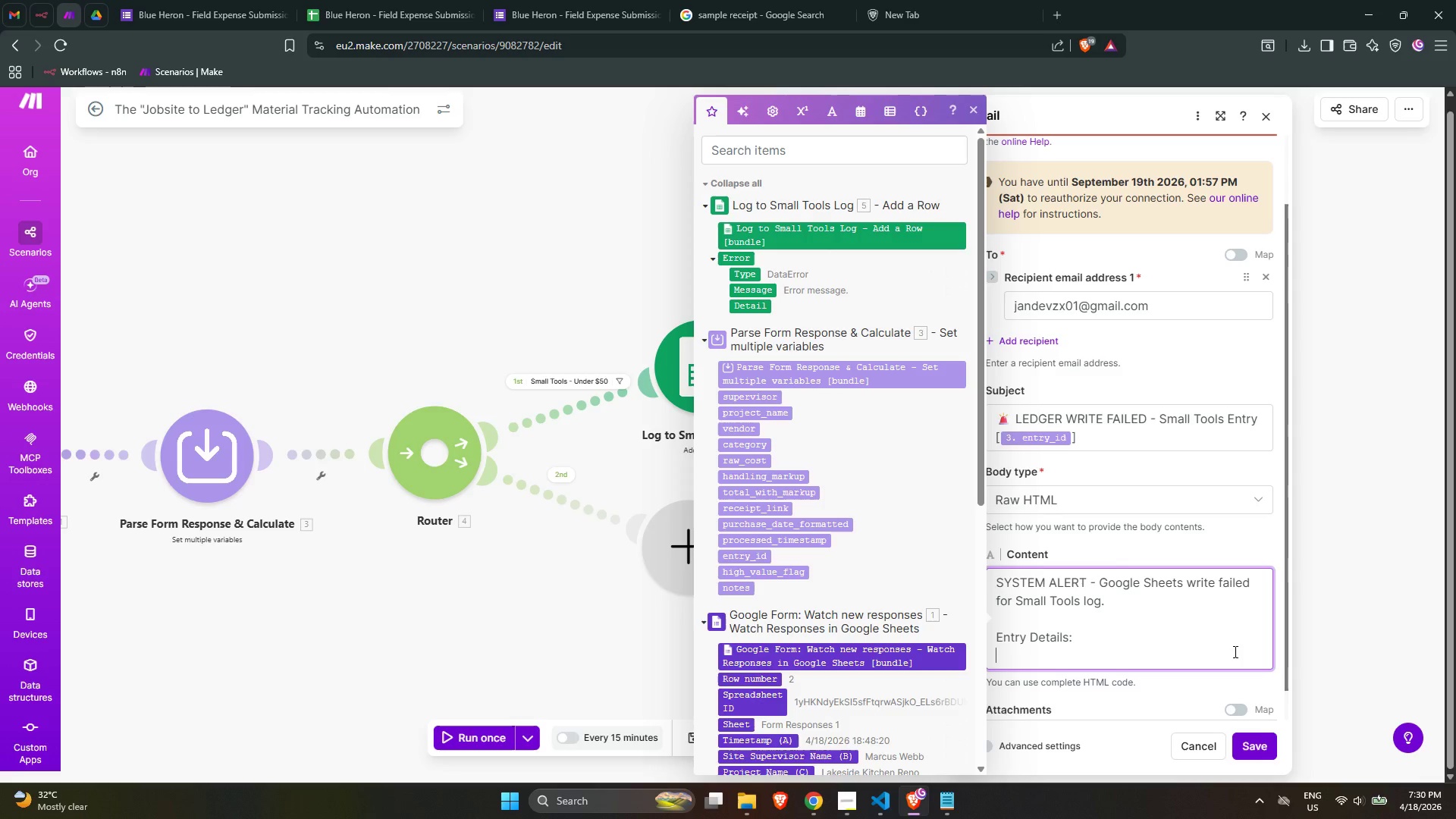 
type(- Entry ID: )
 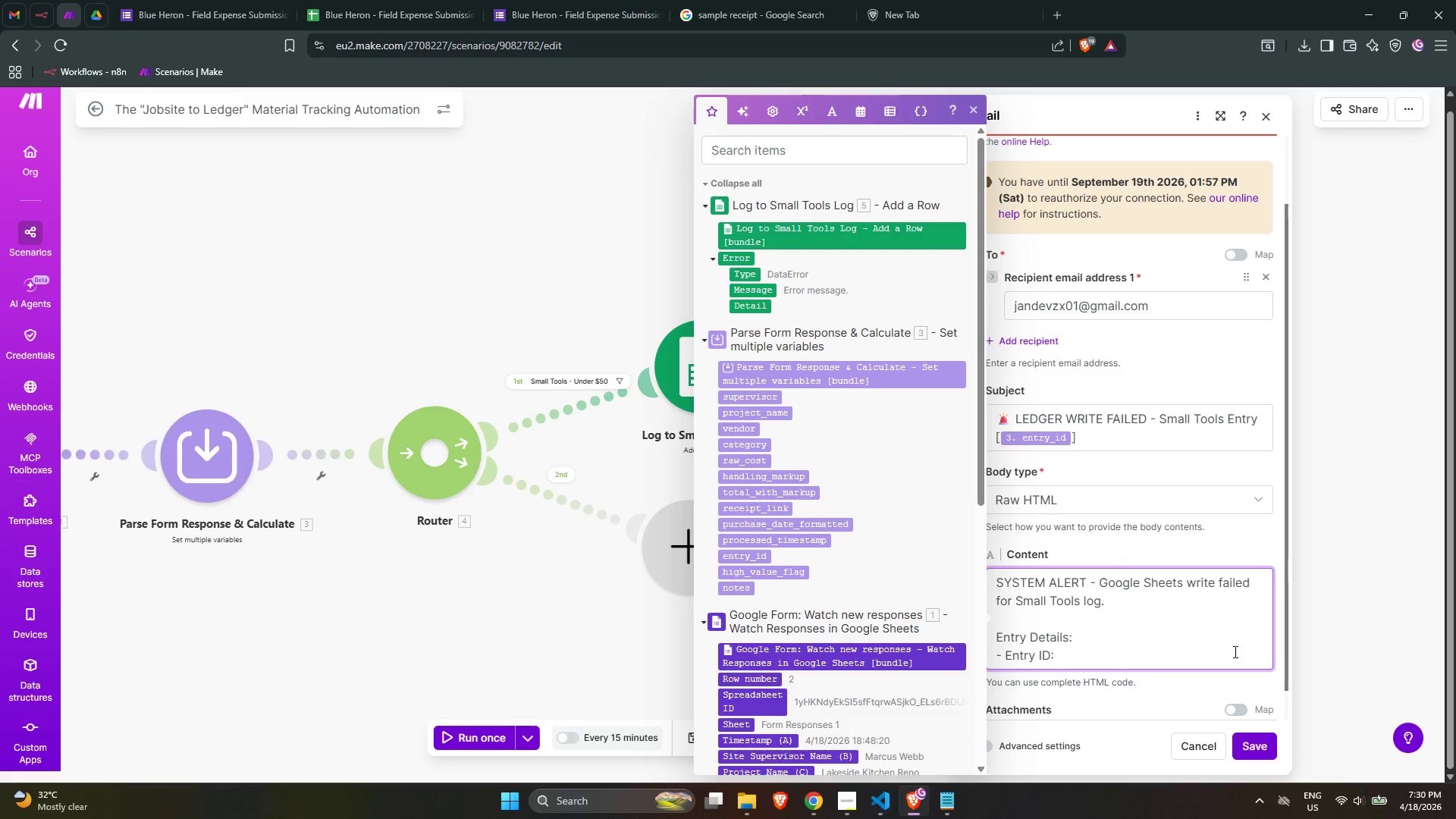 
left_click([759, 557])
 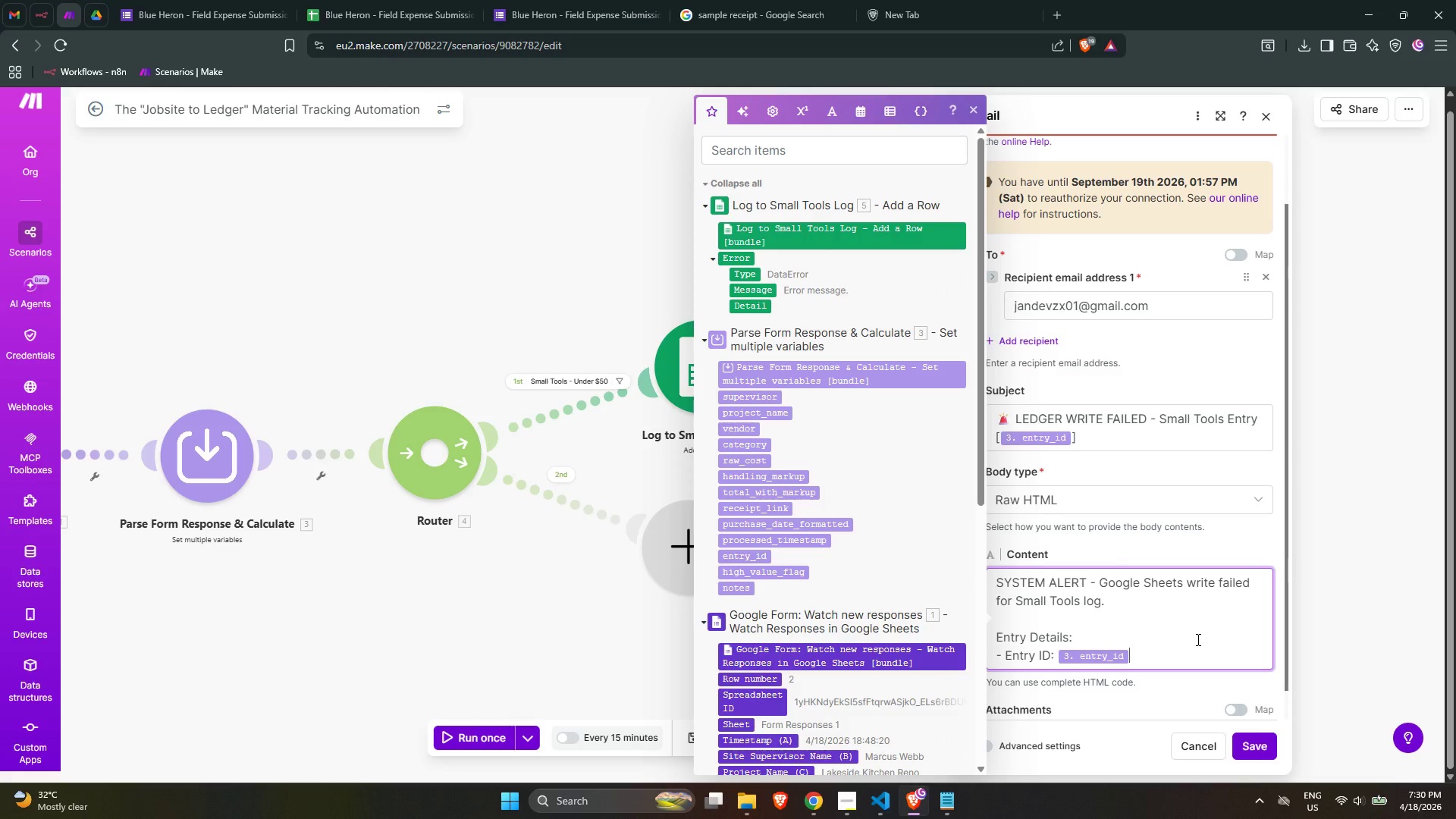 
key(Enter)
 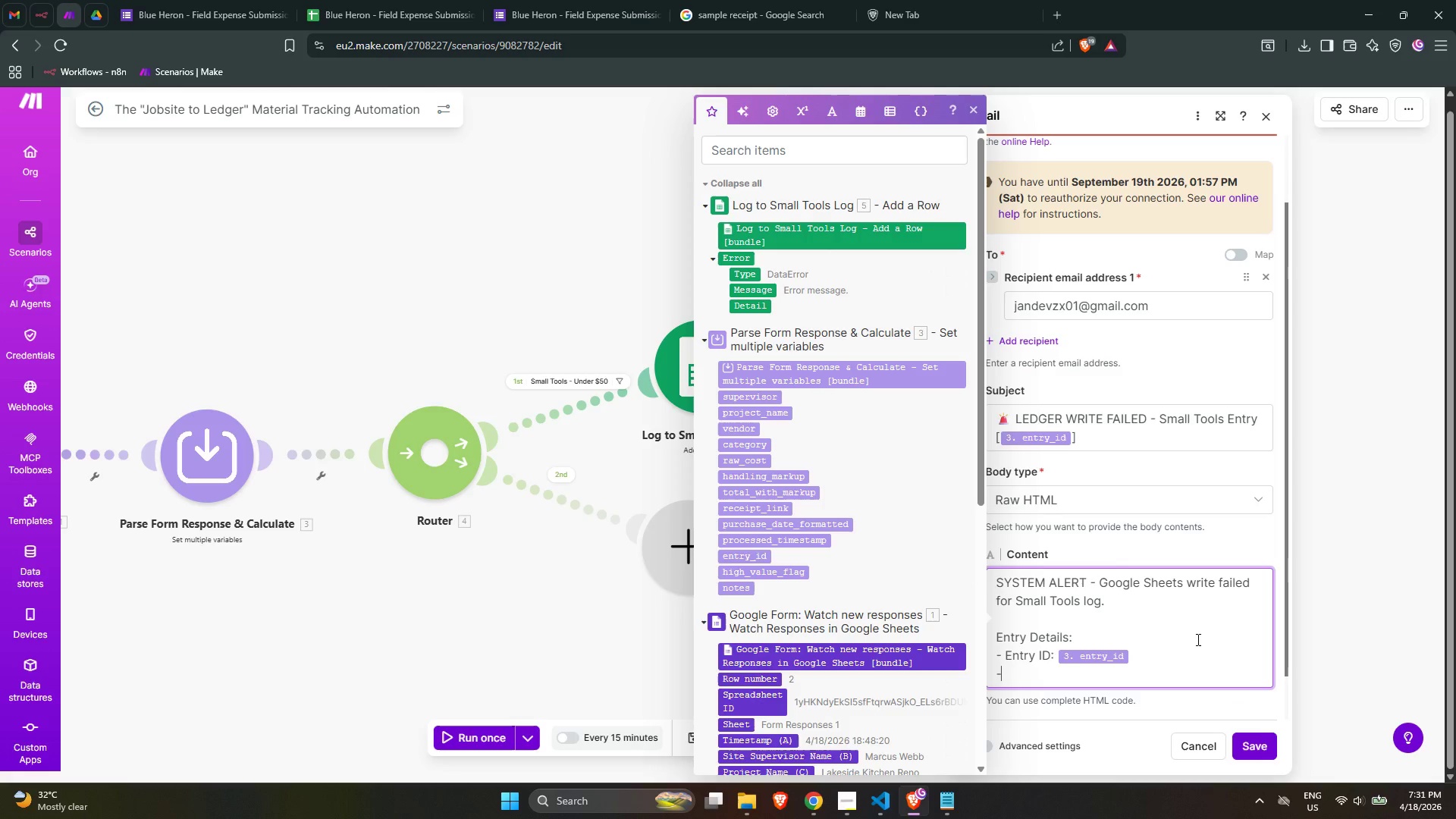 
type(- Supervisor: )
 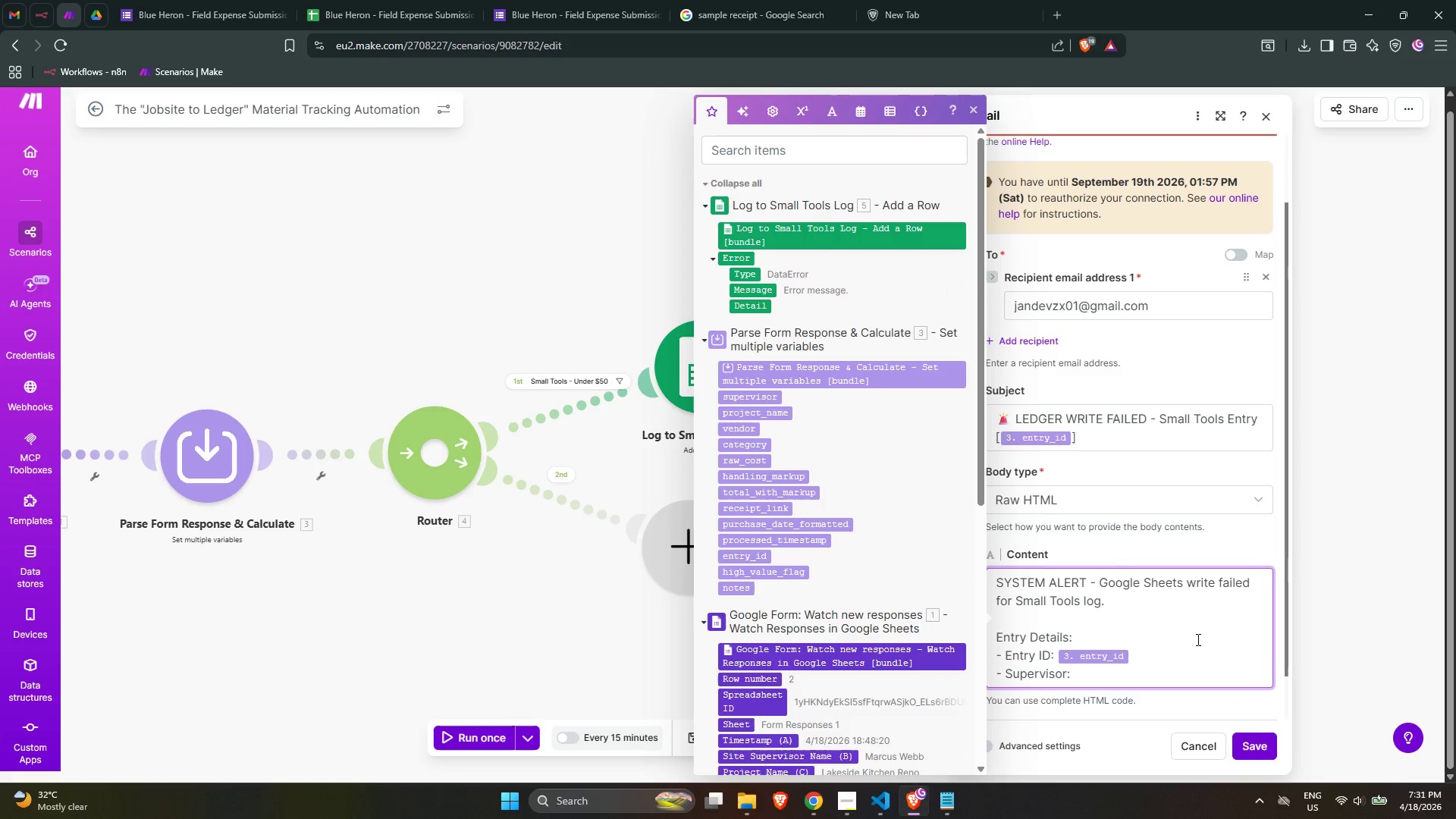 
wait(6.72)
 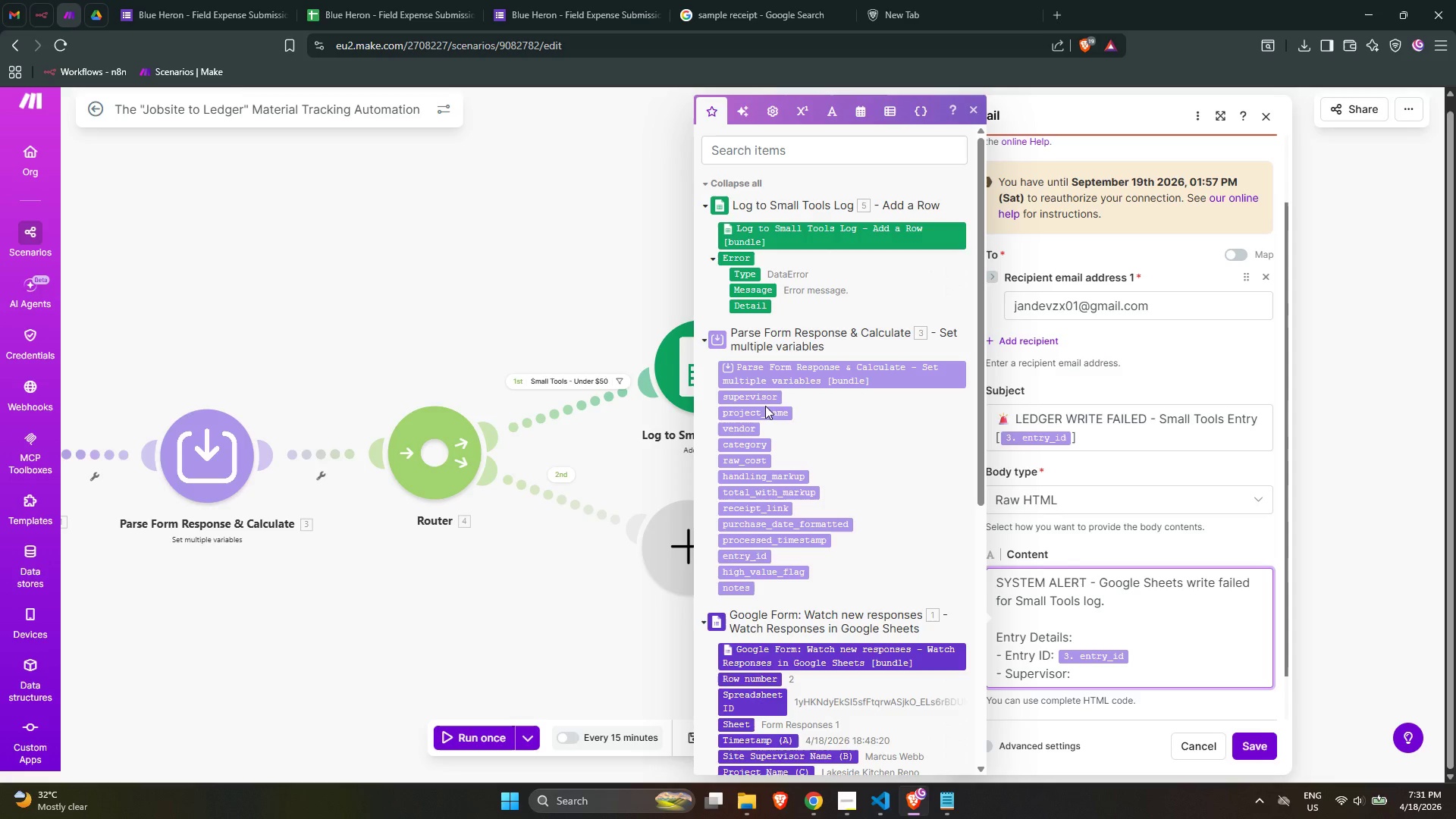 
left_click([755, 394])
 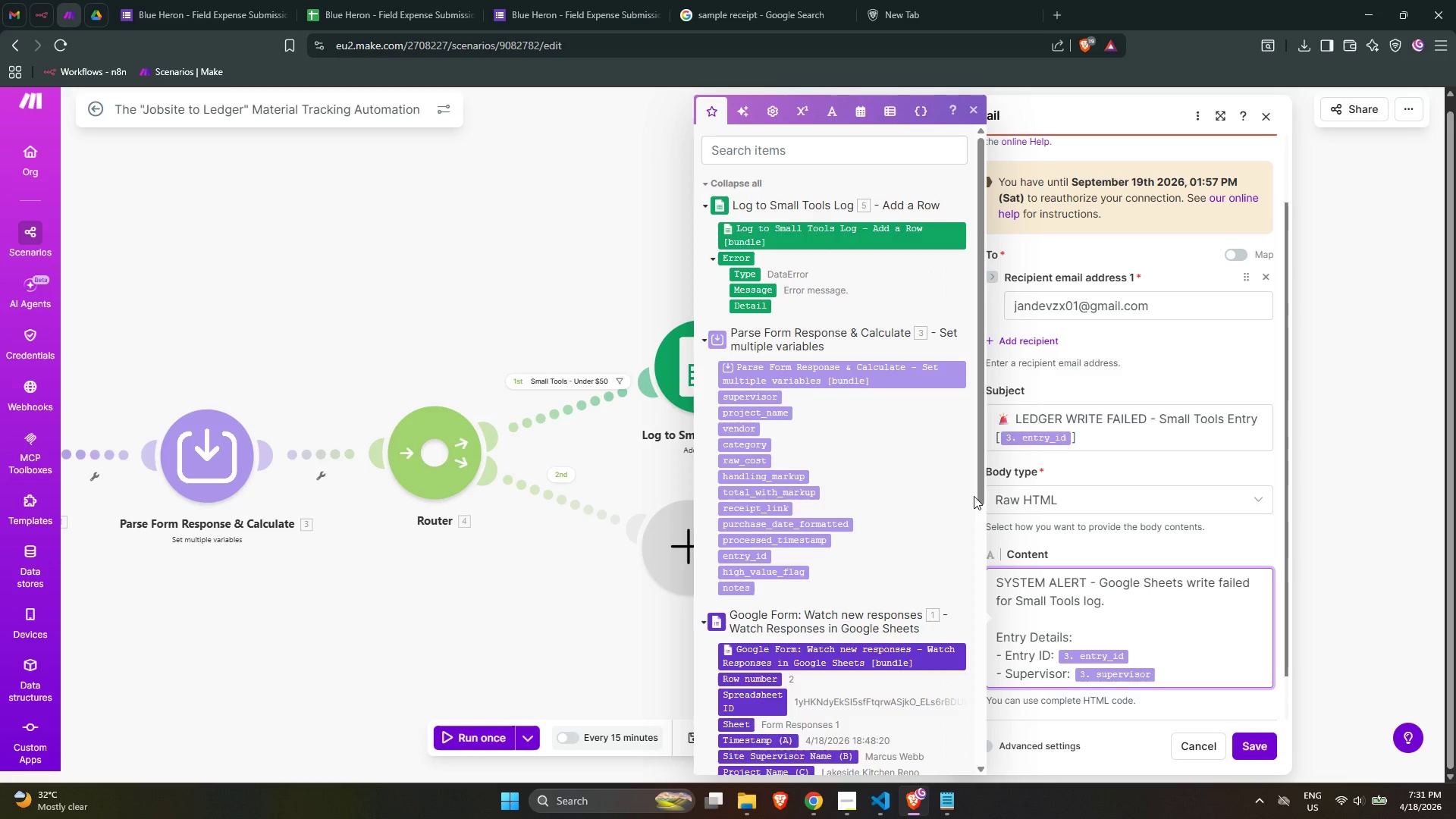 
key(Enter)
 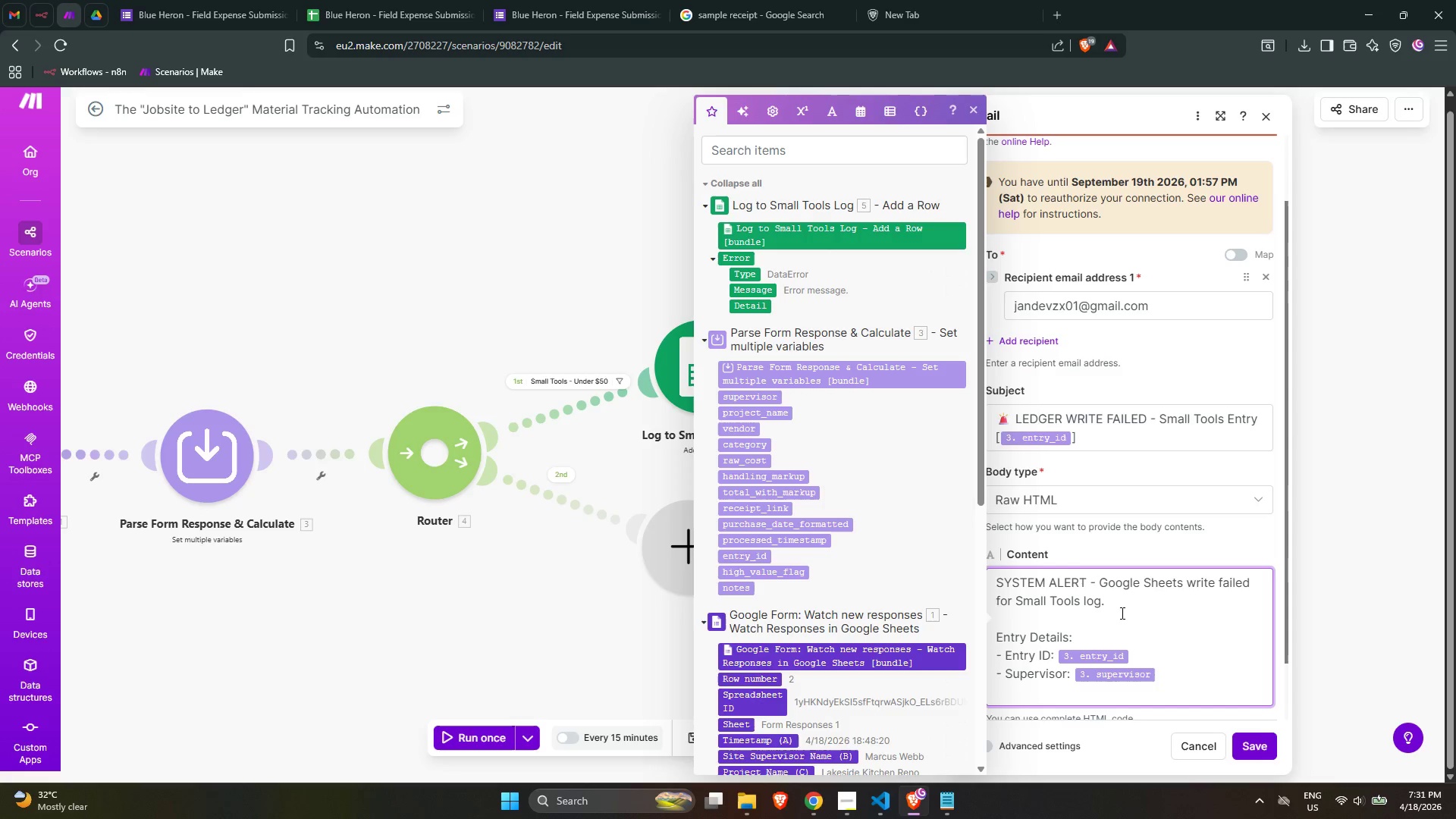 
scroll: coordinate [1111, 620], scroll_direction: down, amount: 1.0
 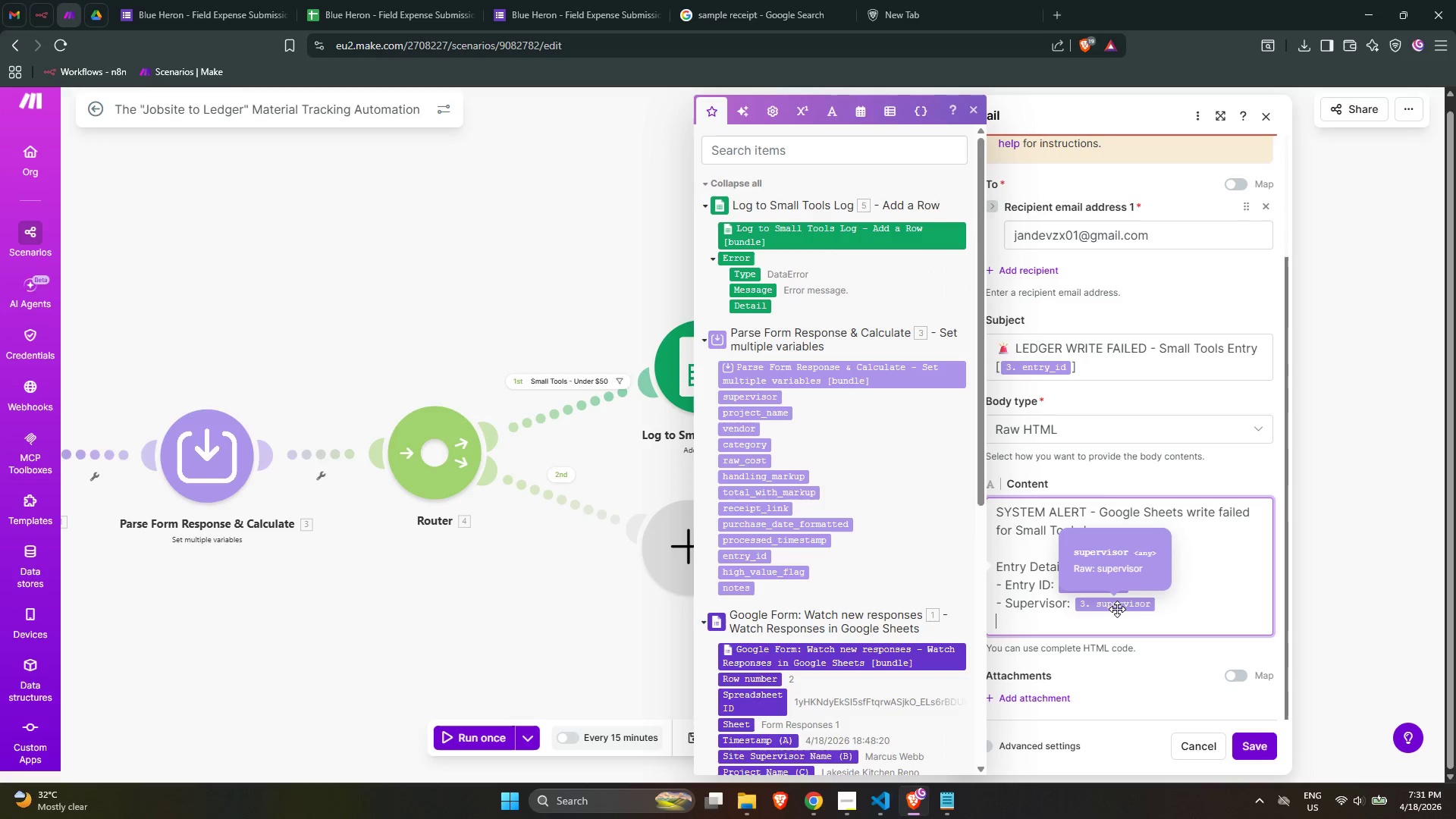 
type(- Project: )
 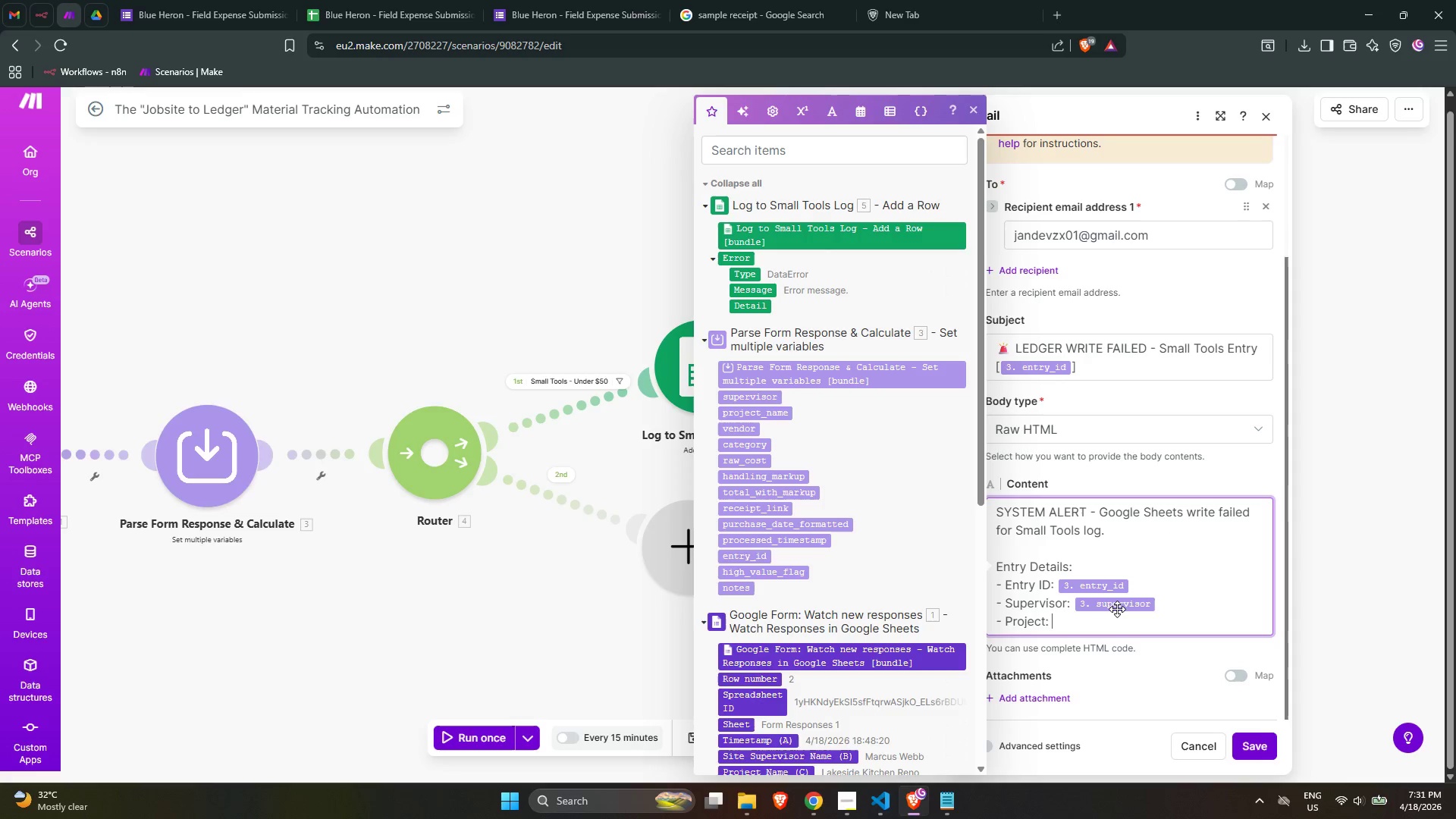 
left_click([763, 415])
 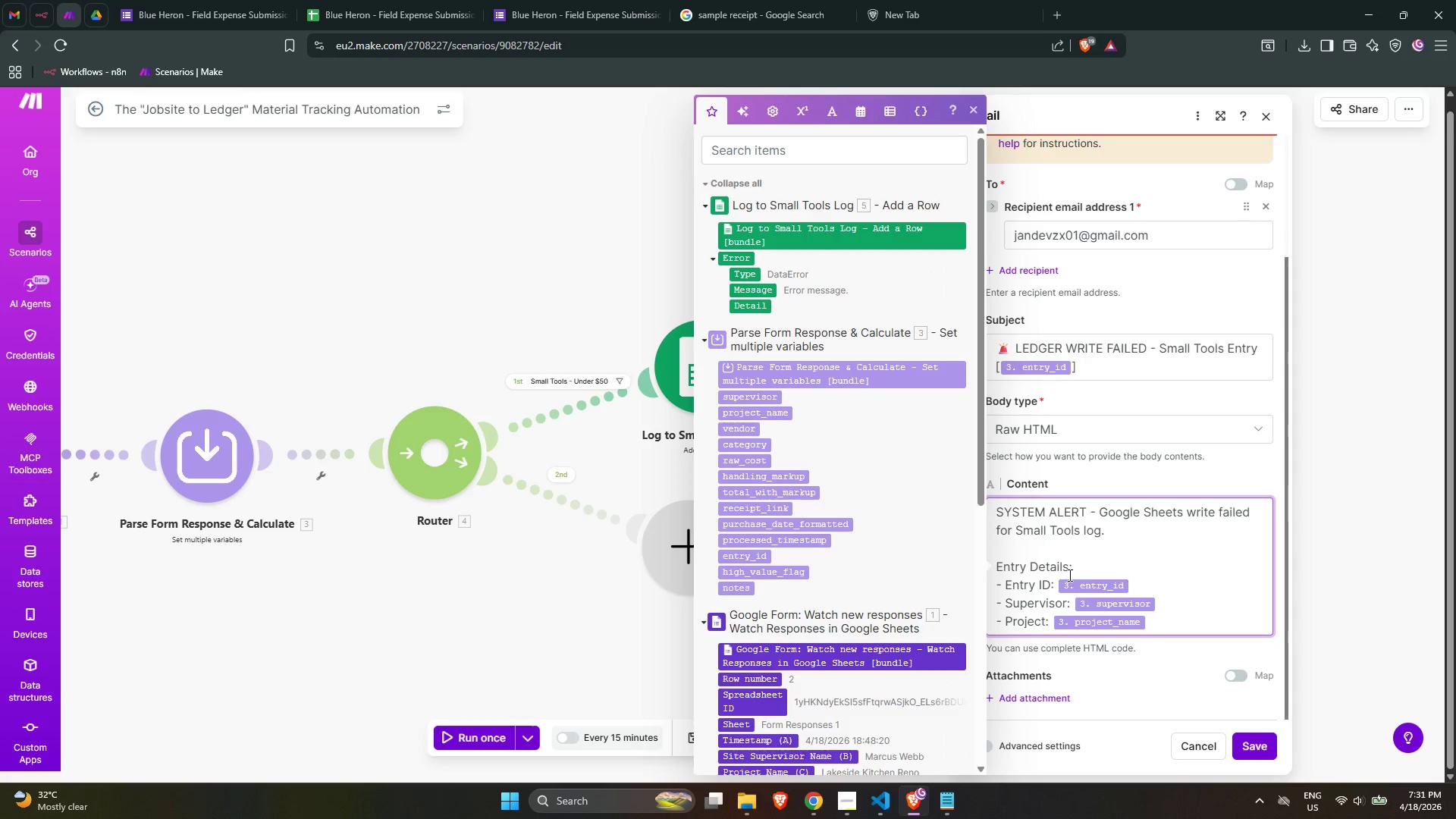 
key(Enter)
 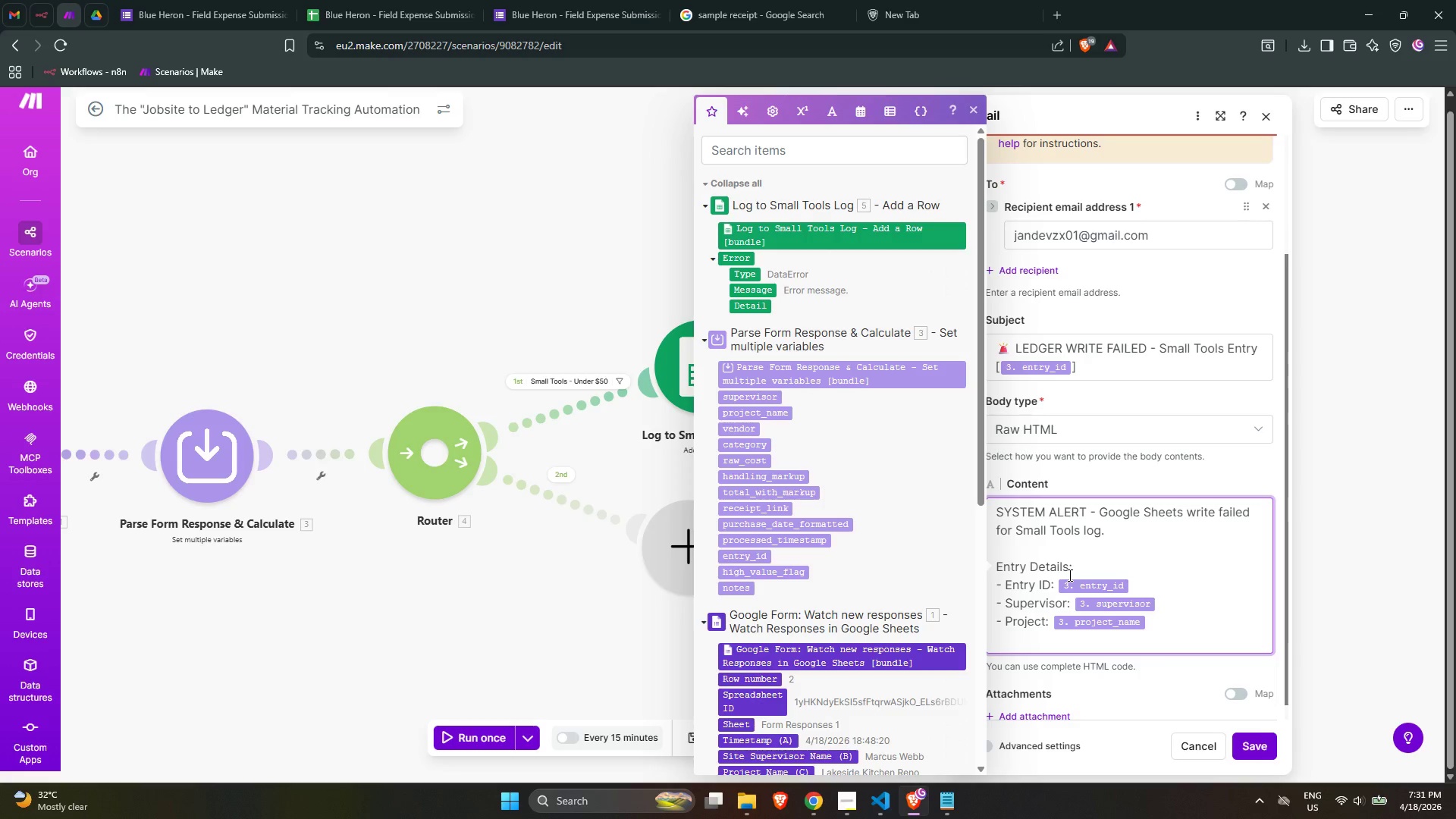 
type(- Vendor: )
 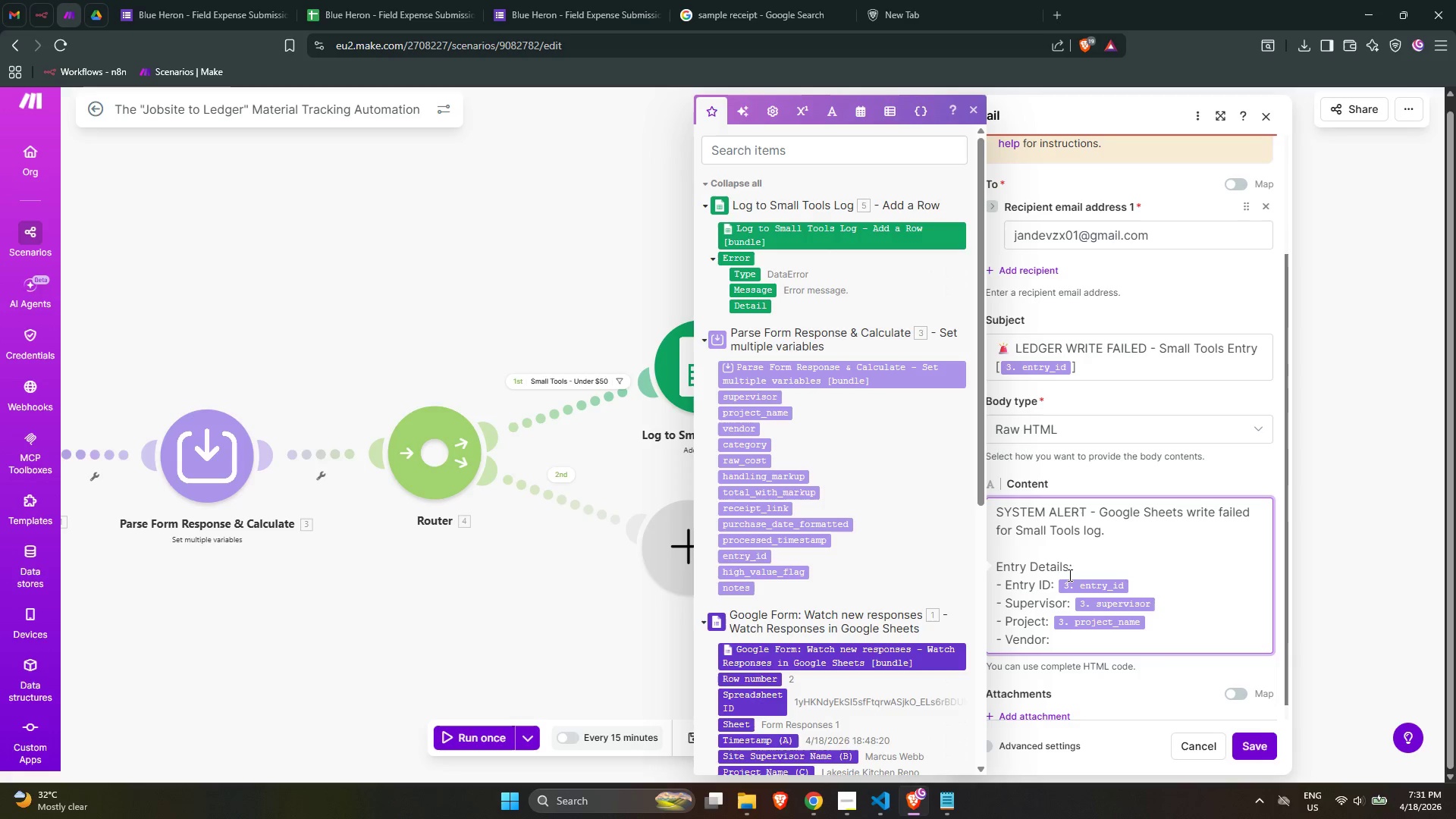 
left_click([743, 427])
 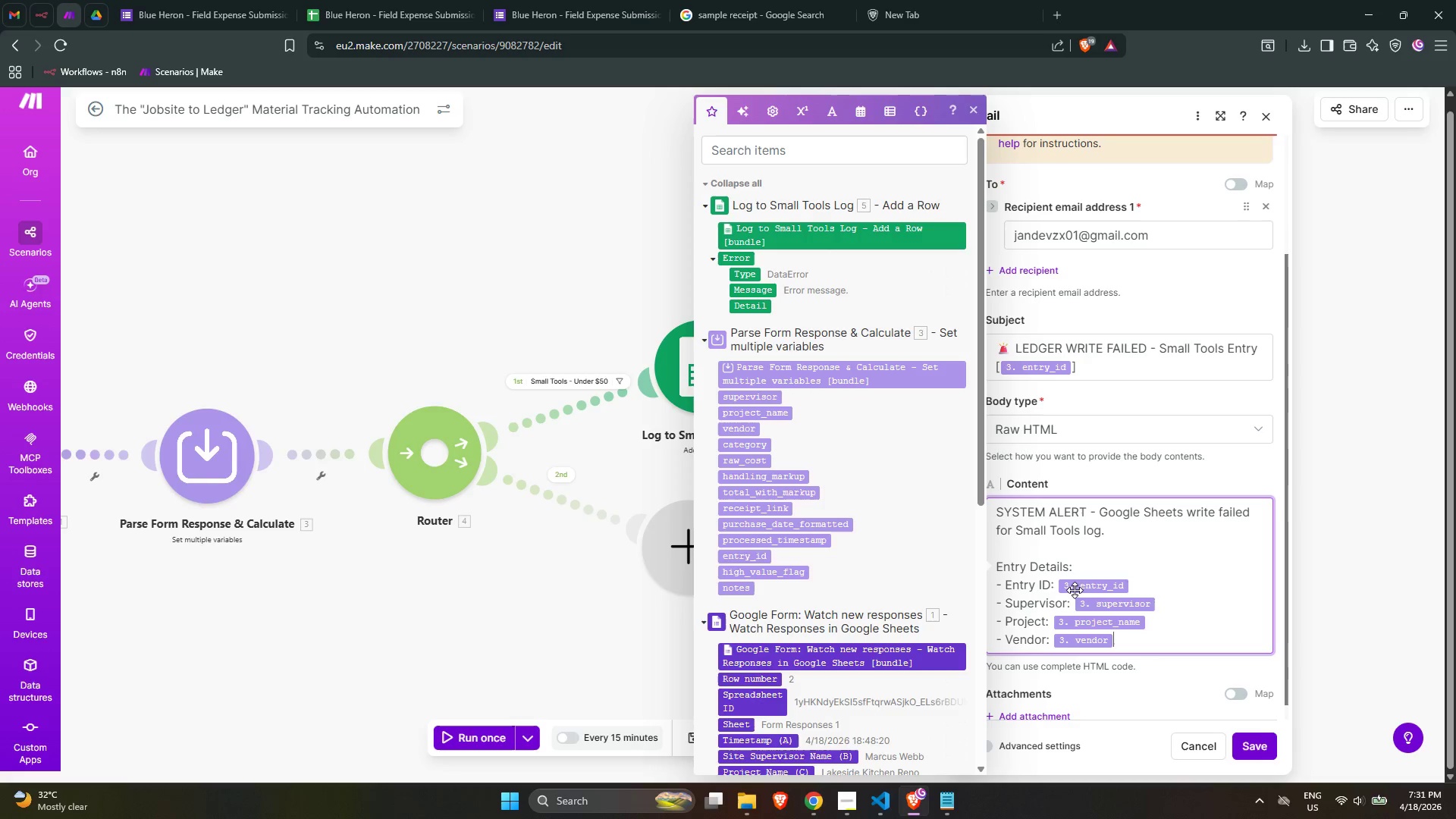 
scroll: coordinate [1097, 593], scroll_direction: down, amount: 1.0
 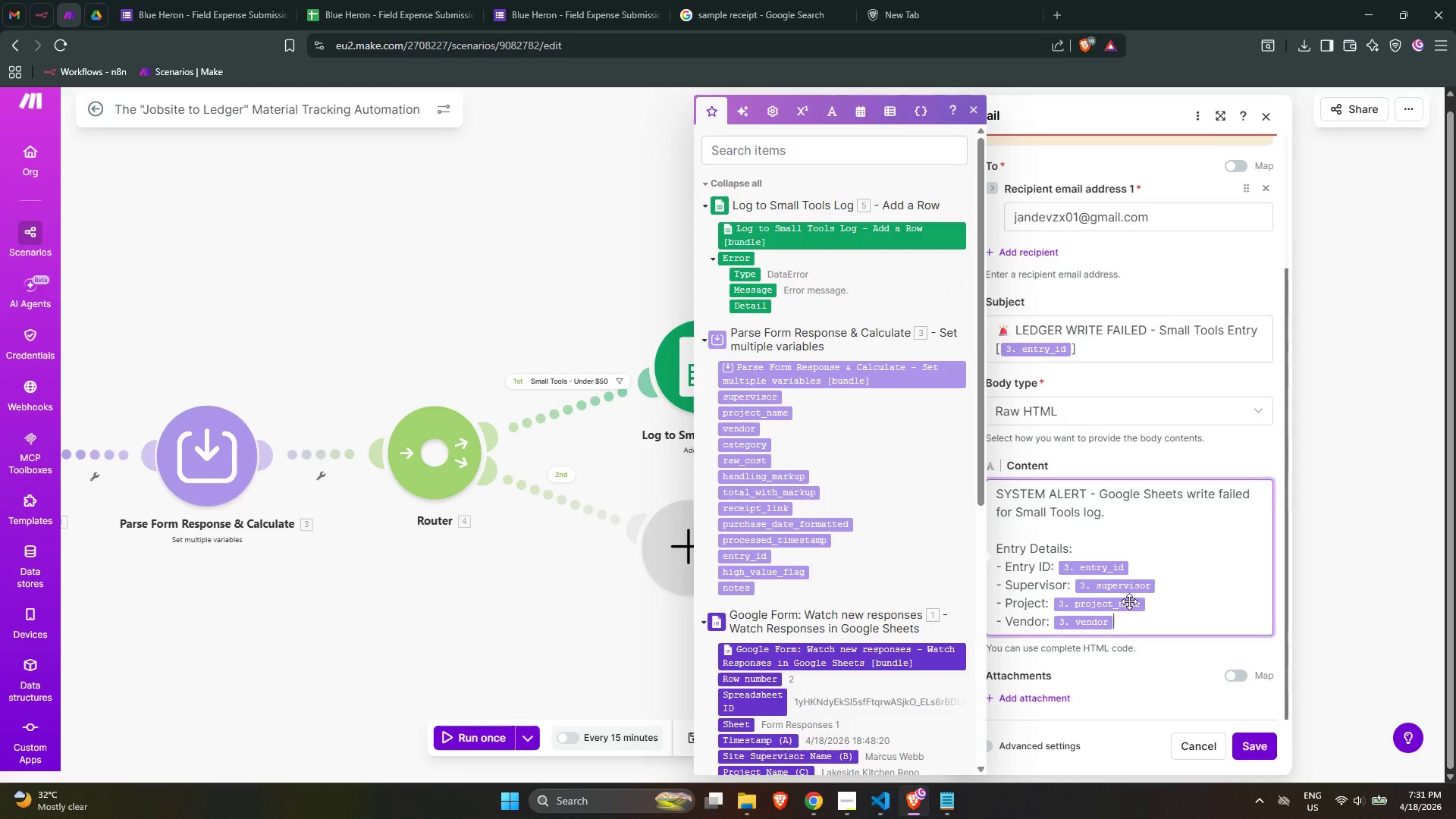 
key(Enter)
 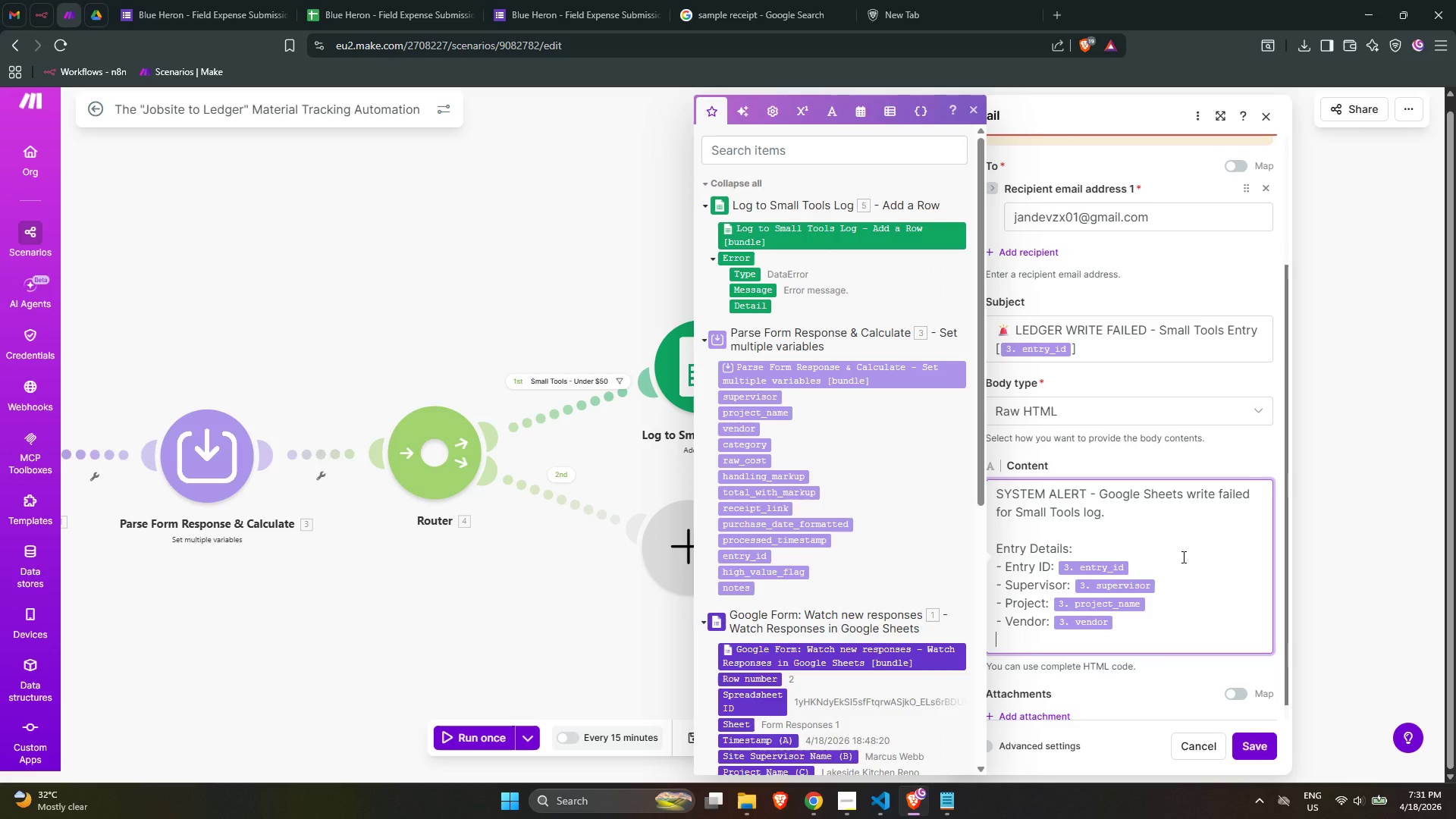 
type(- Raw Cost: )
 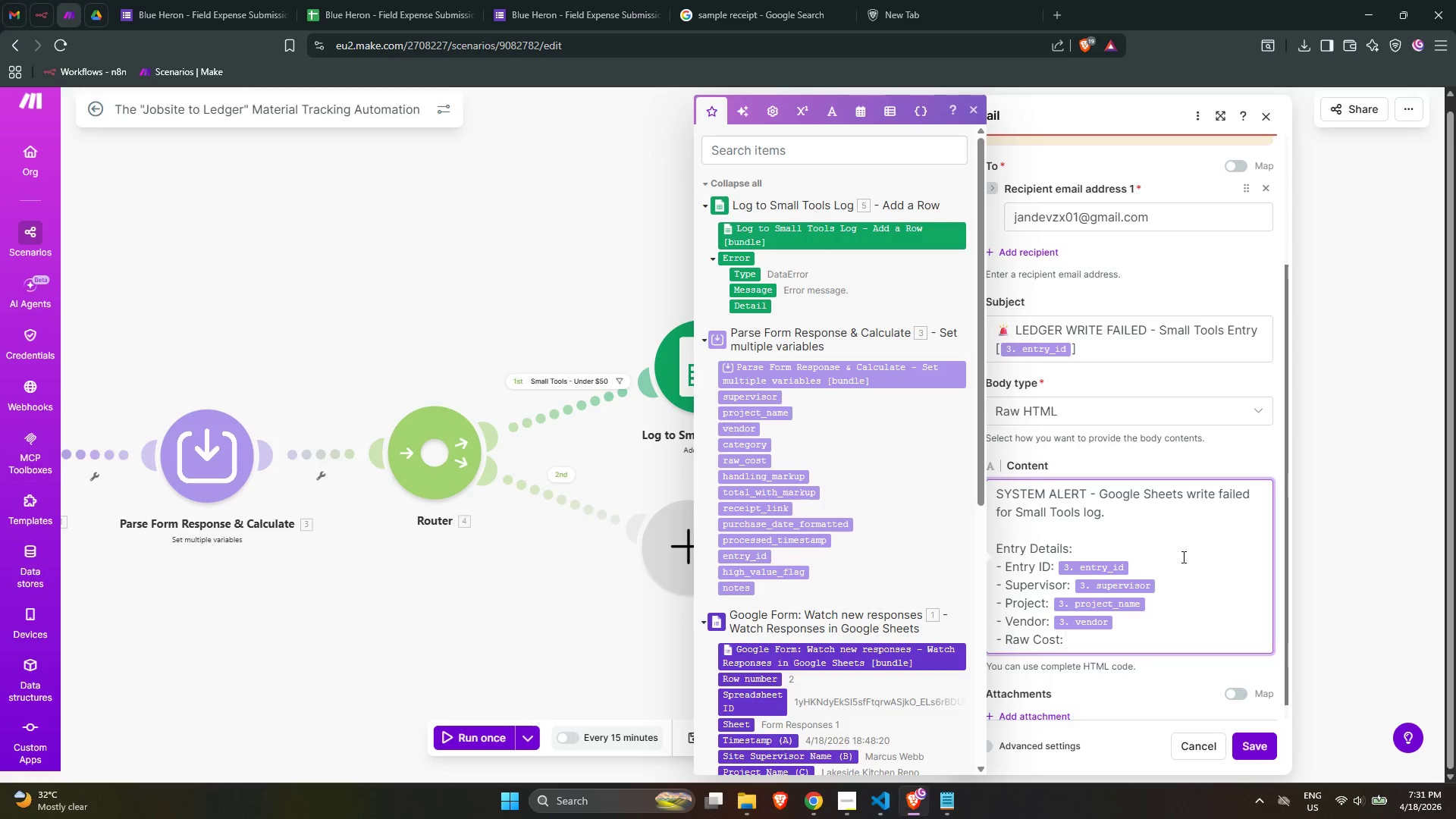 
left_click([756, 460])
 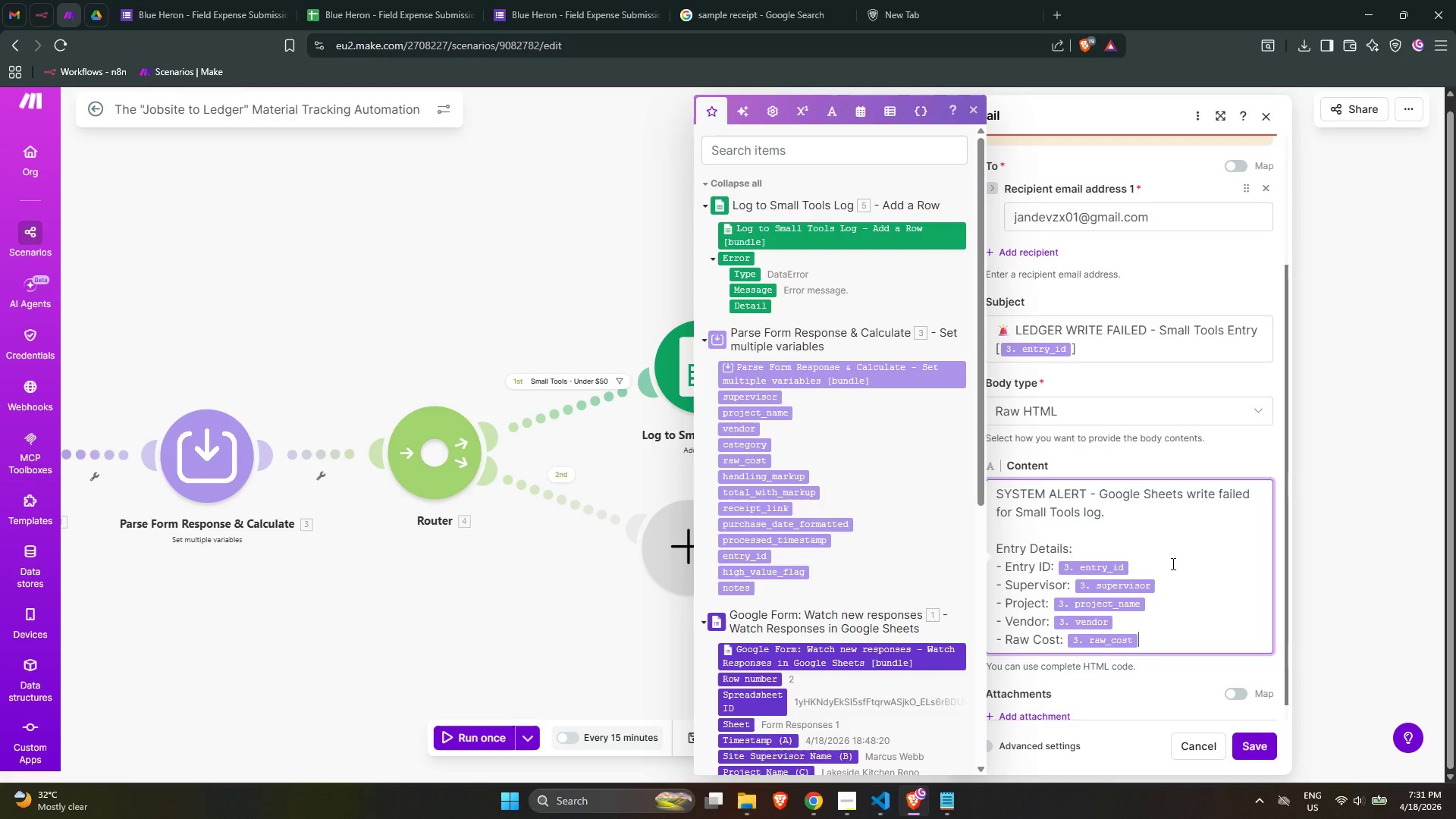 
scroll: coordinate [1172, 568], scroll_direction: down, amount: 1.0
 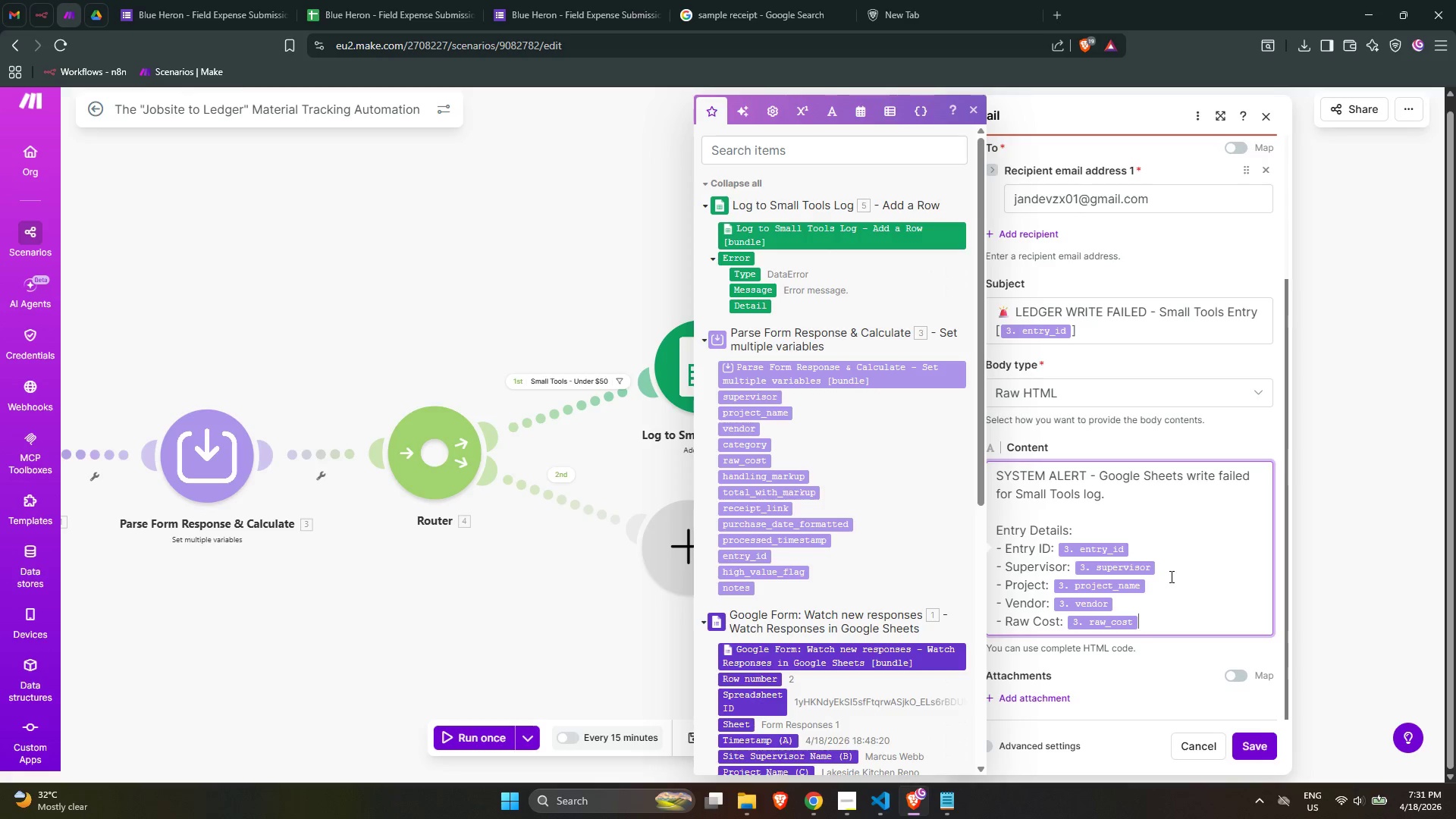 
key(Enter)
 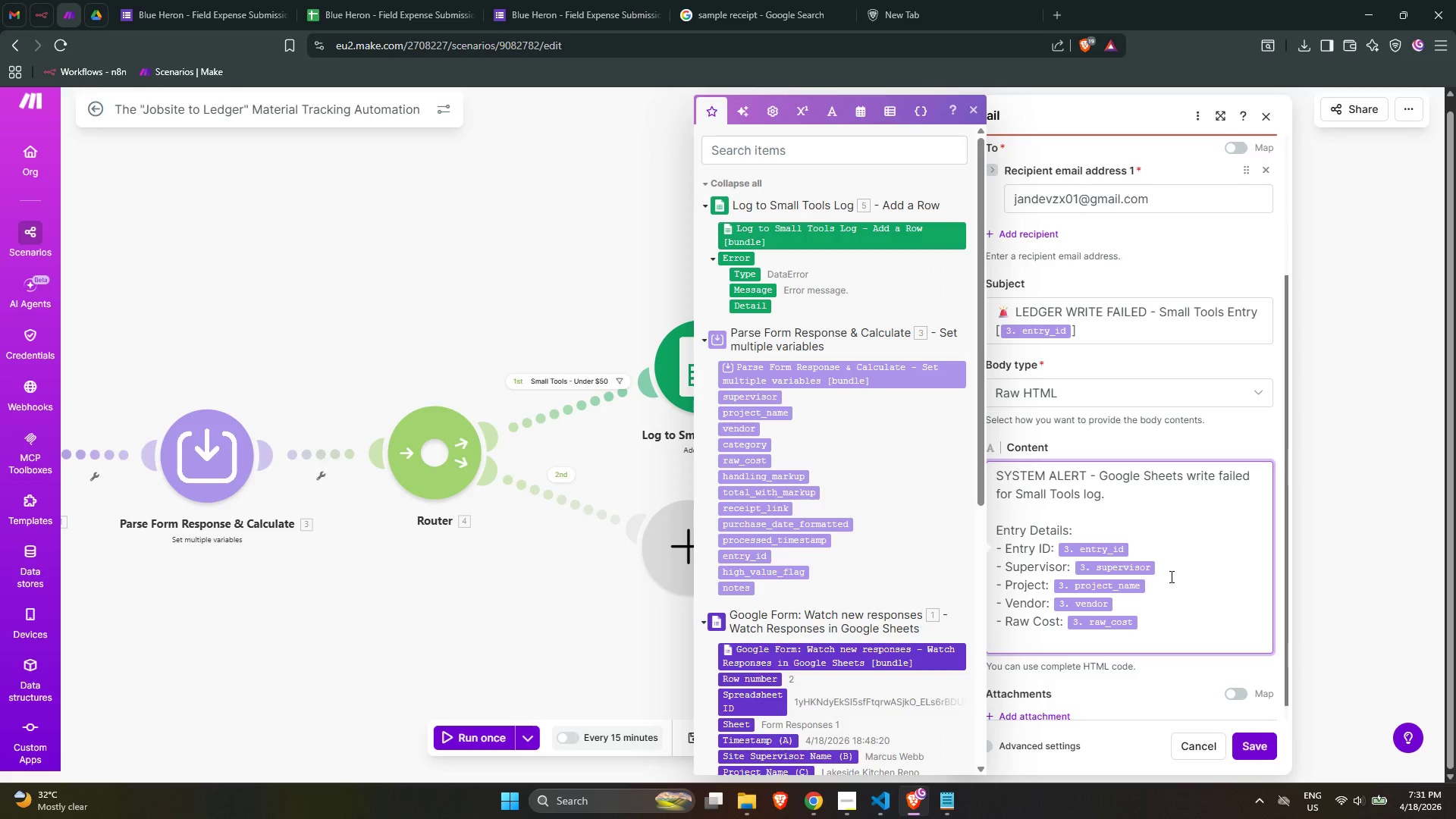 
type(- Total With Markup: )
 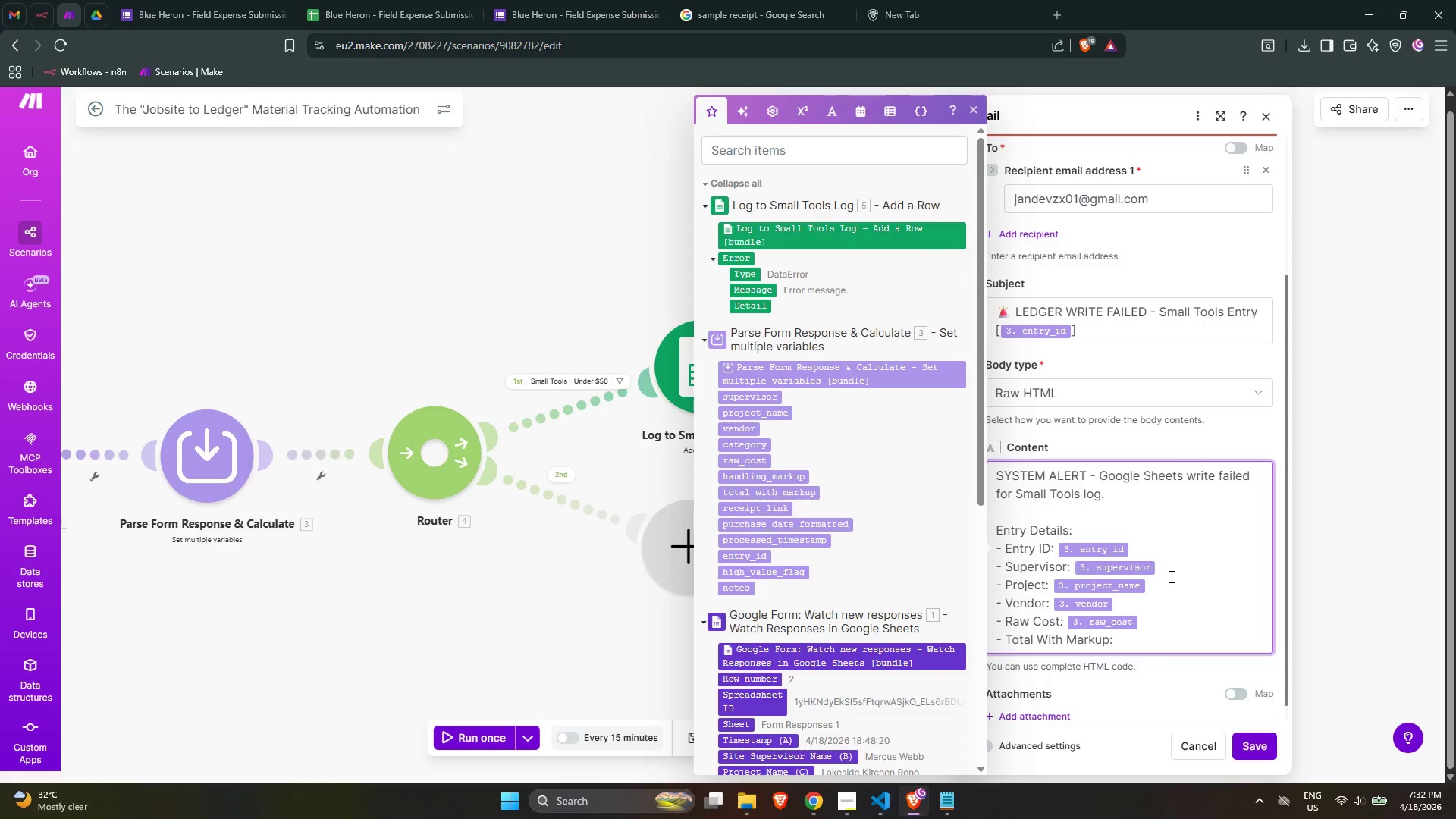 
wait(6.88)
 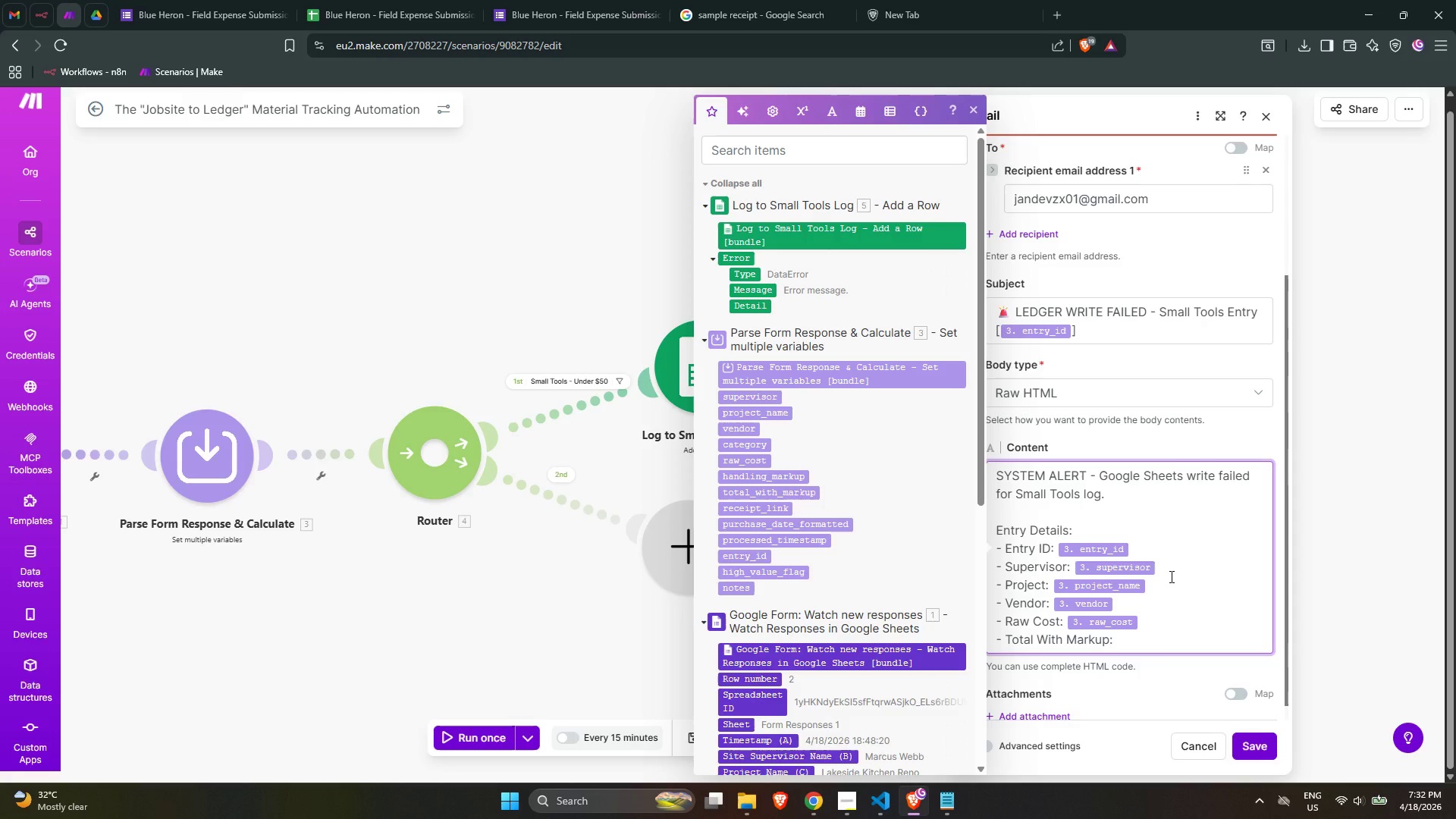 
left_click([774, 492])
 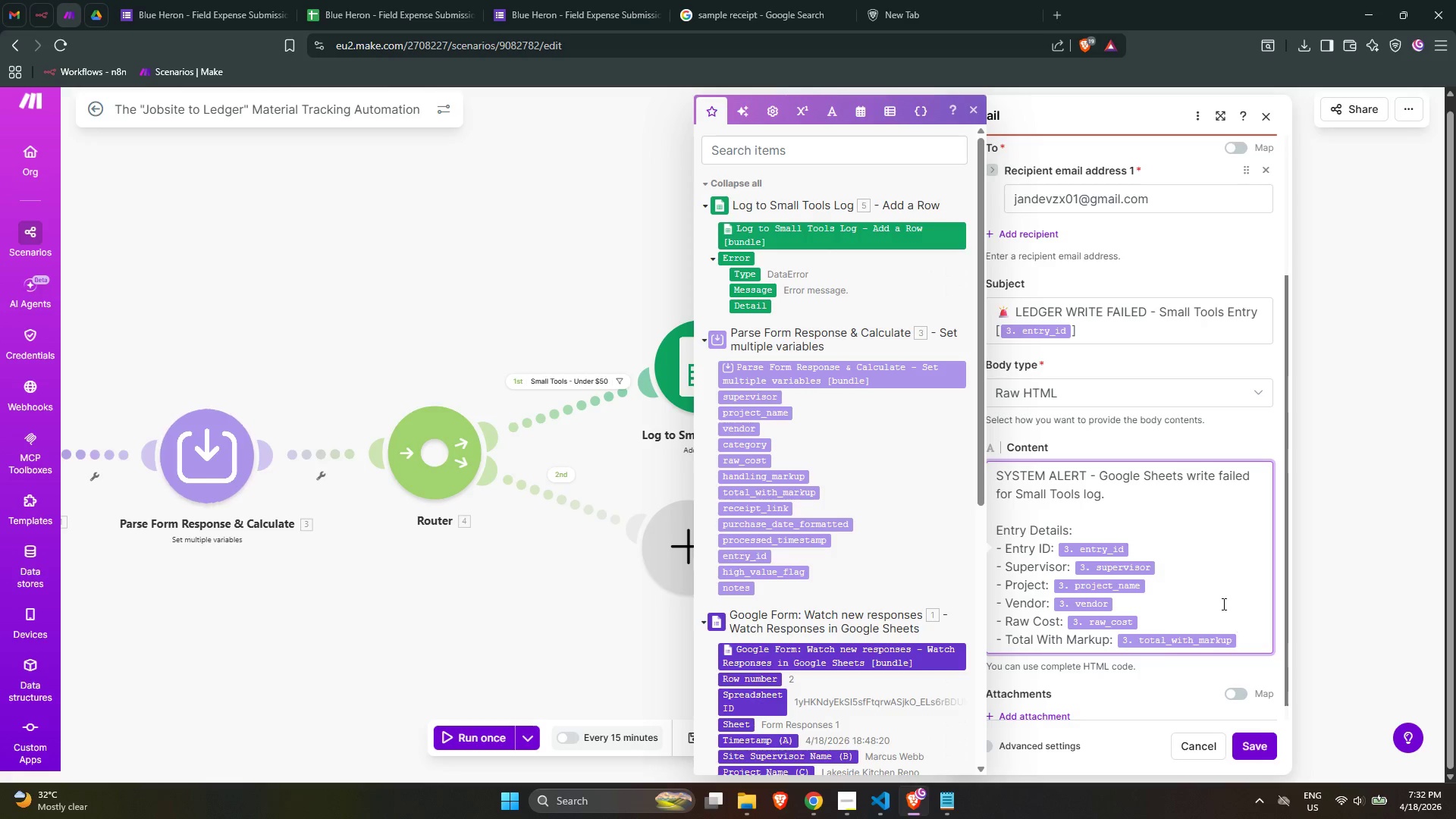 
scroll: coordinate [1222, 604], scroll_direction: down, amount: 1.0
 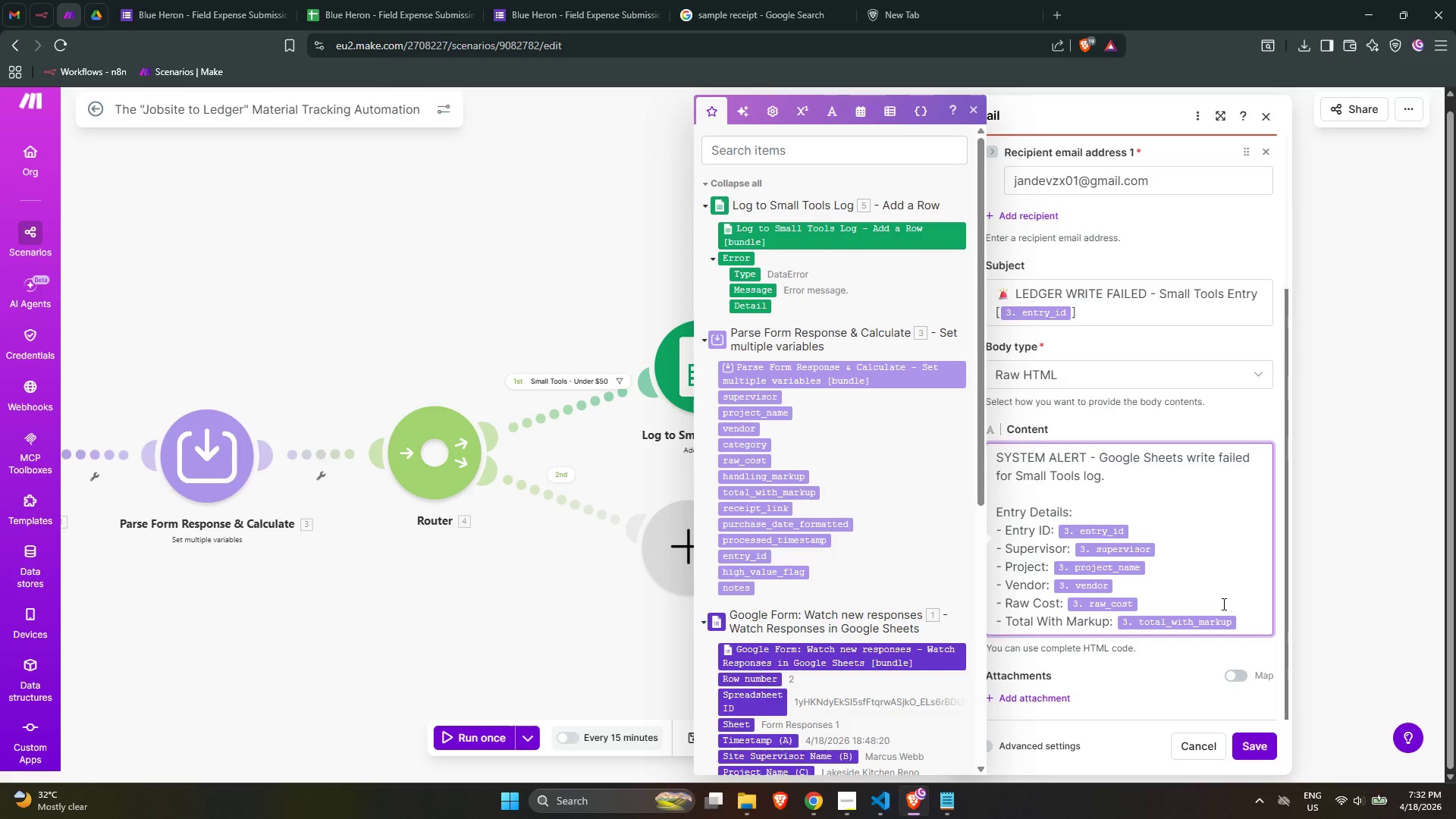 
key(Enter)
 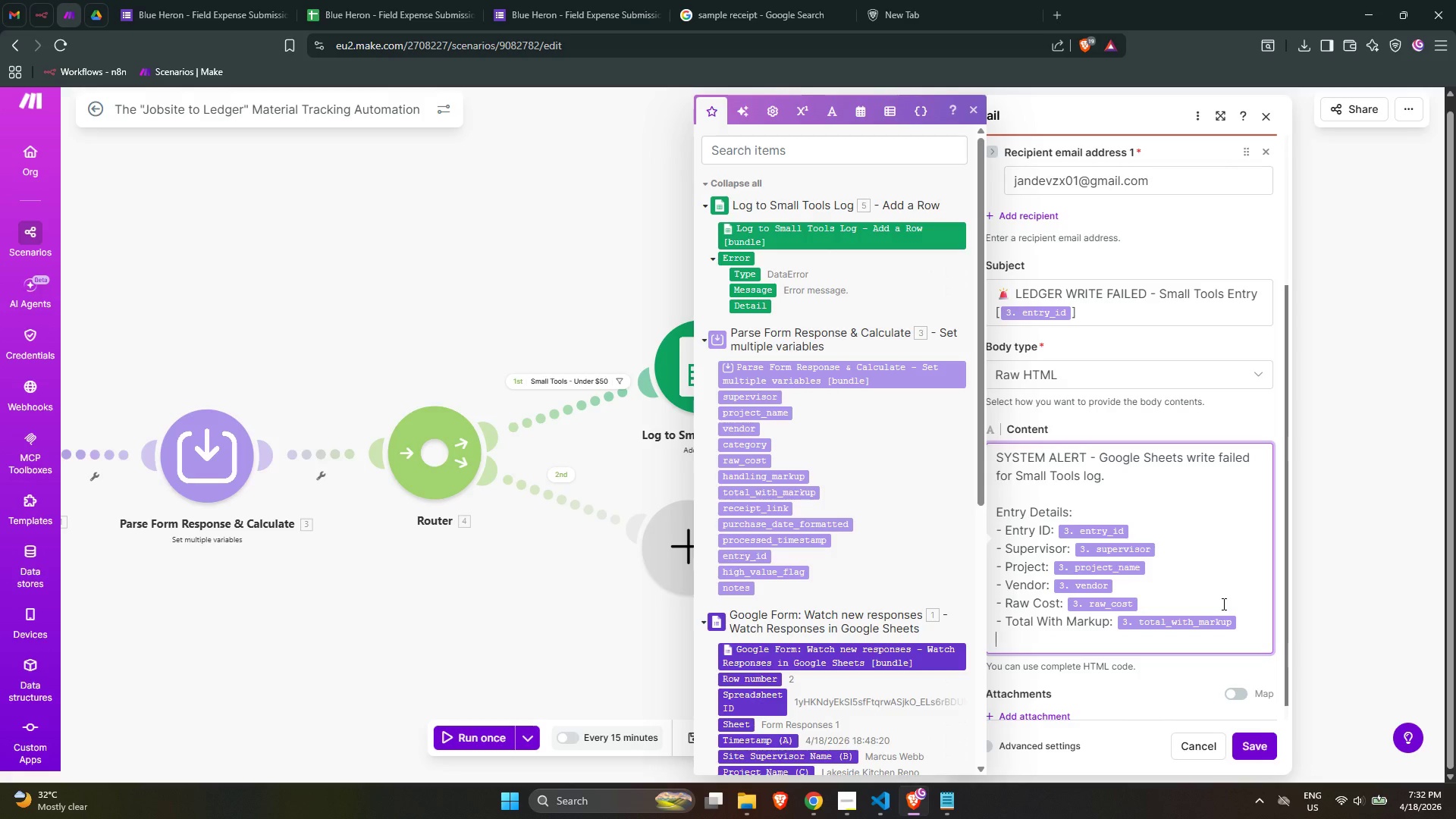 
type(- Purchase Date: )
 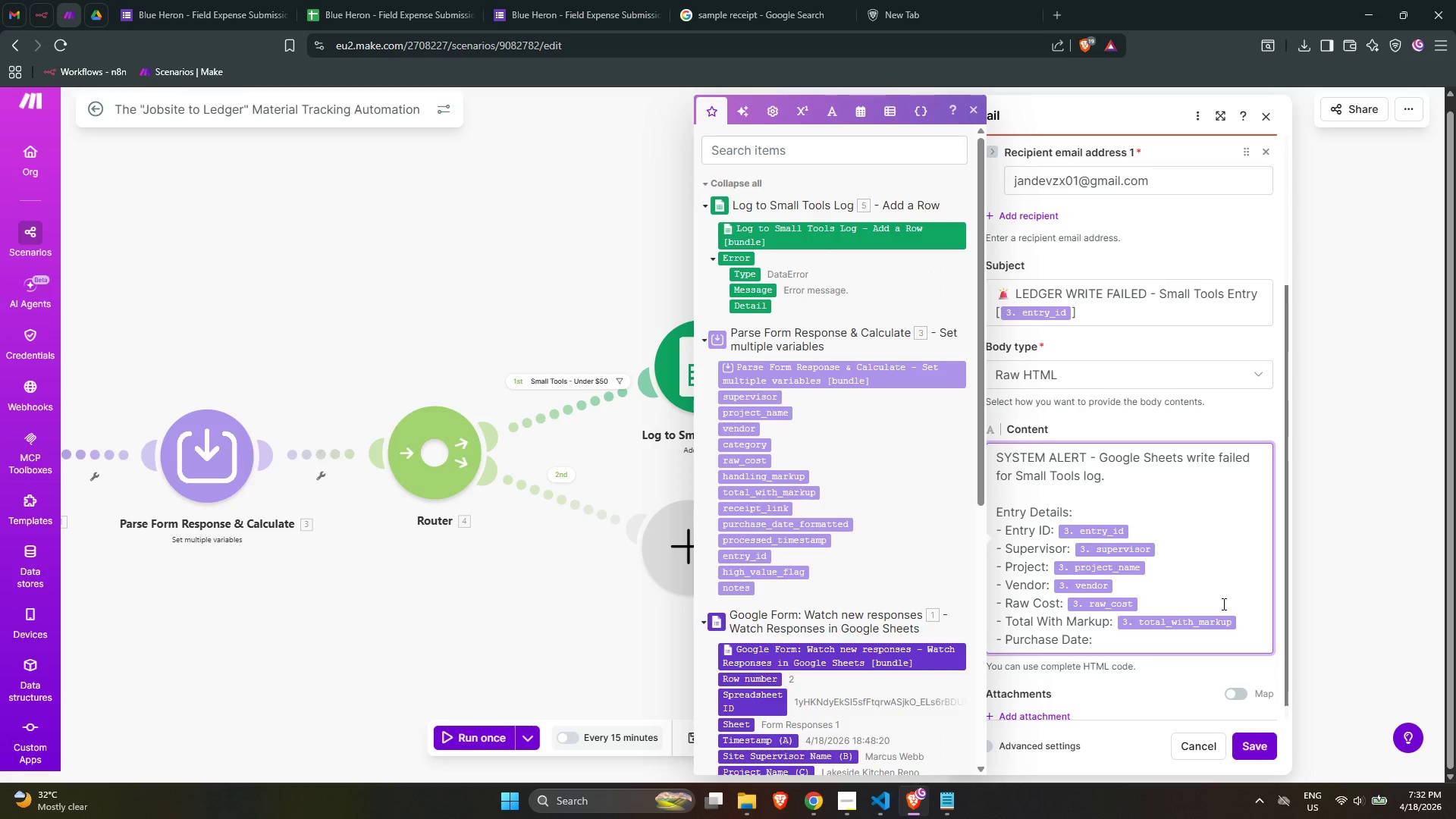 
wait(6.58)
 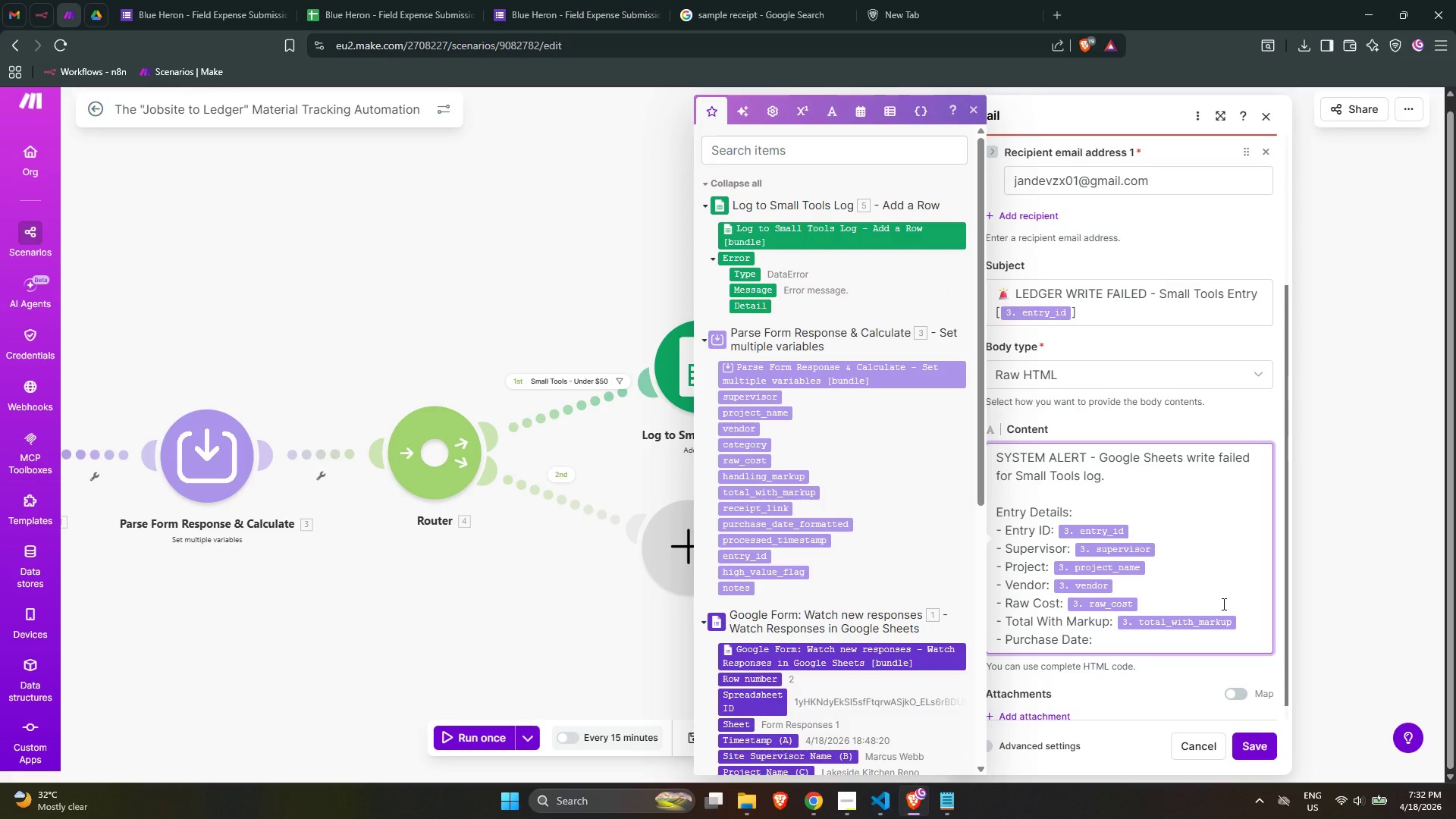 
key(Enter)
 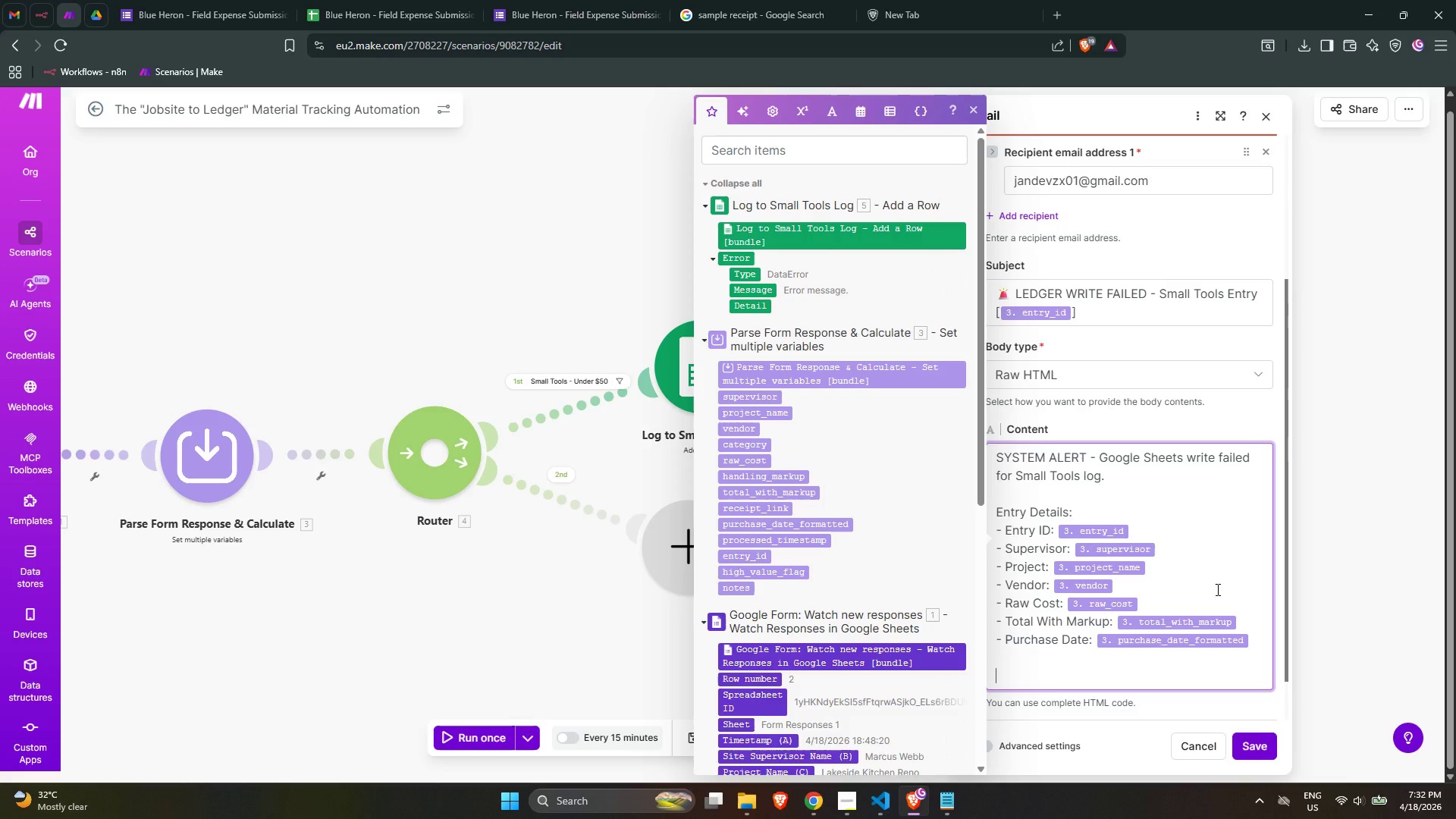 
key(Enter)
 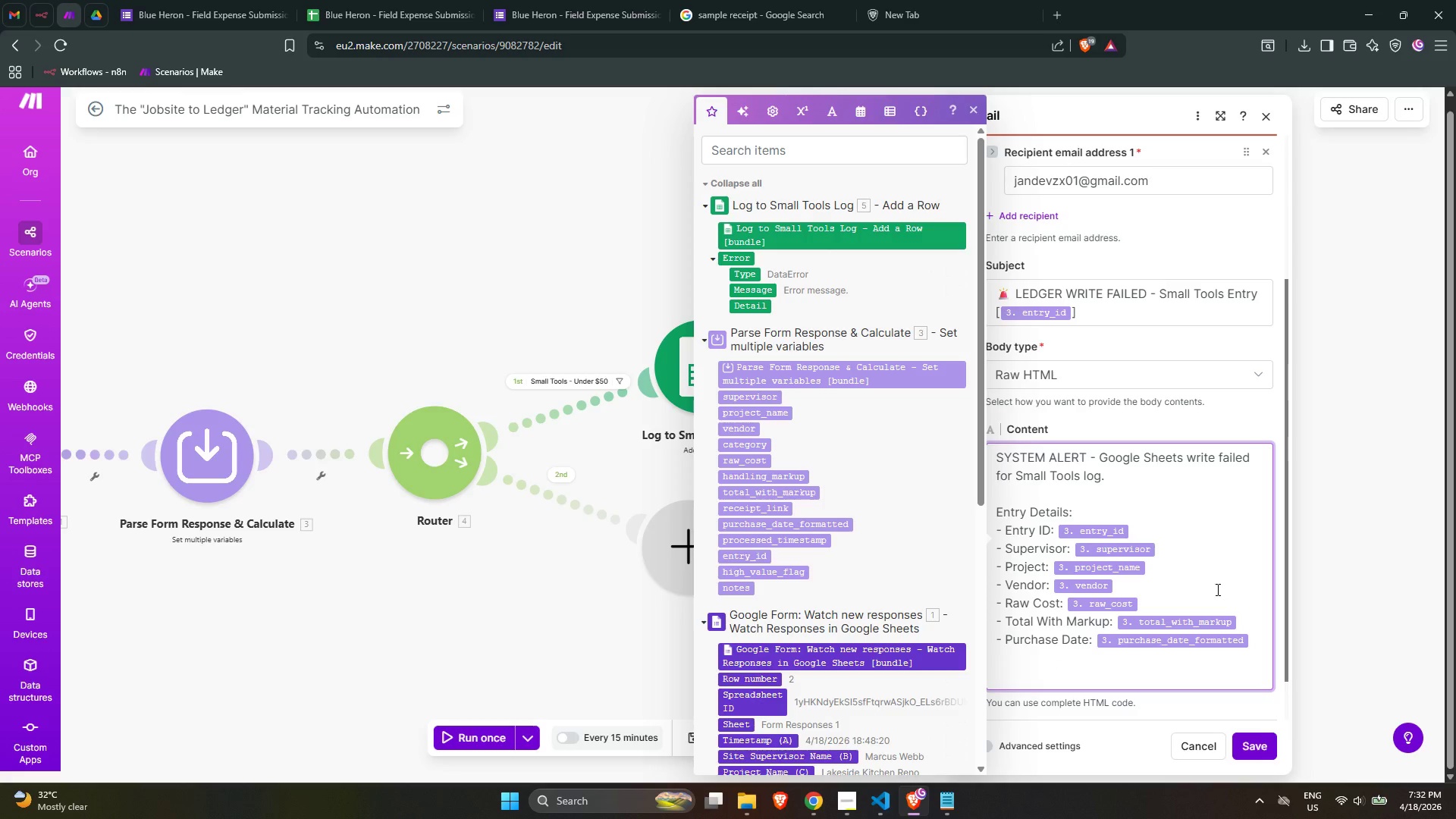 
key(Backspace)
 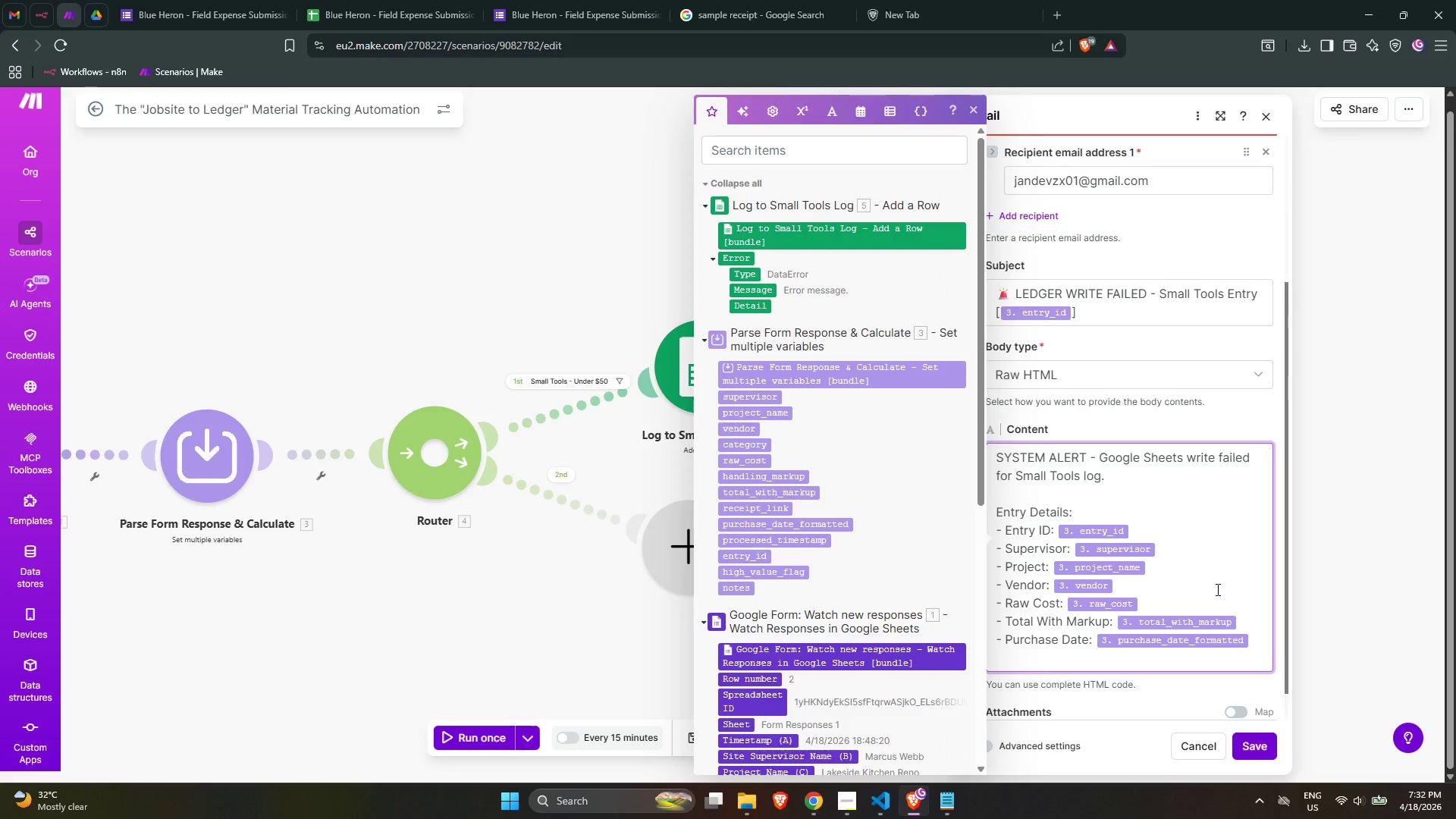 
key(Enter)
 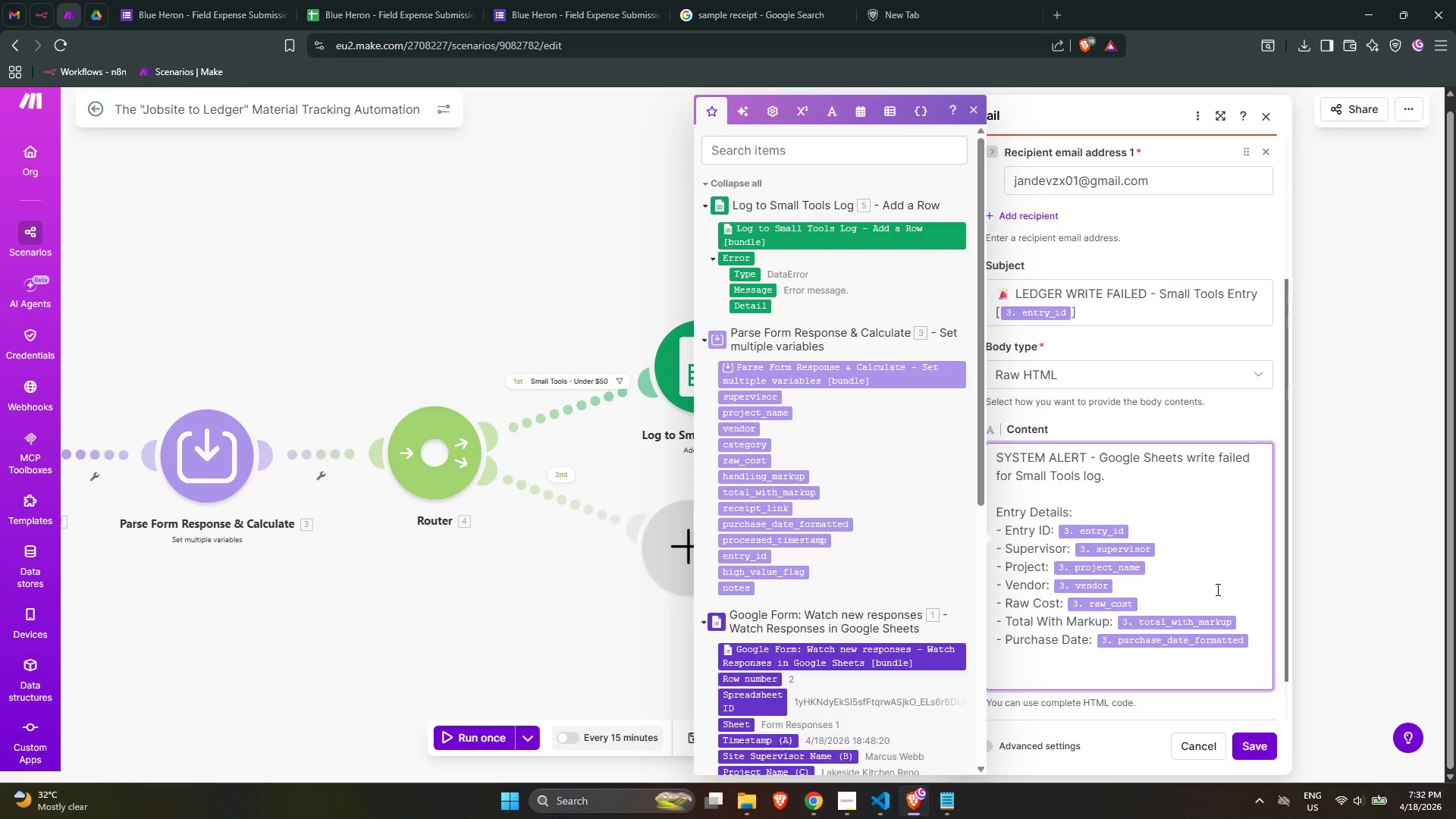 
type(Action Required: Log this enr)
key(Backspace)
type(try manually to Small_Tools_Log tab. Check Make.com Executions for error detaisl)
key(Backspace)
key(Backspace)
type(ls.)
 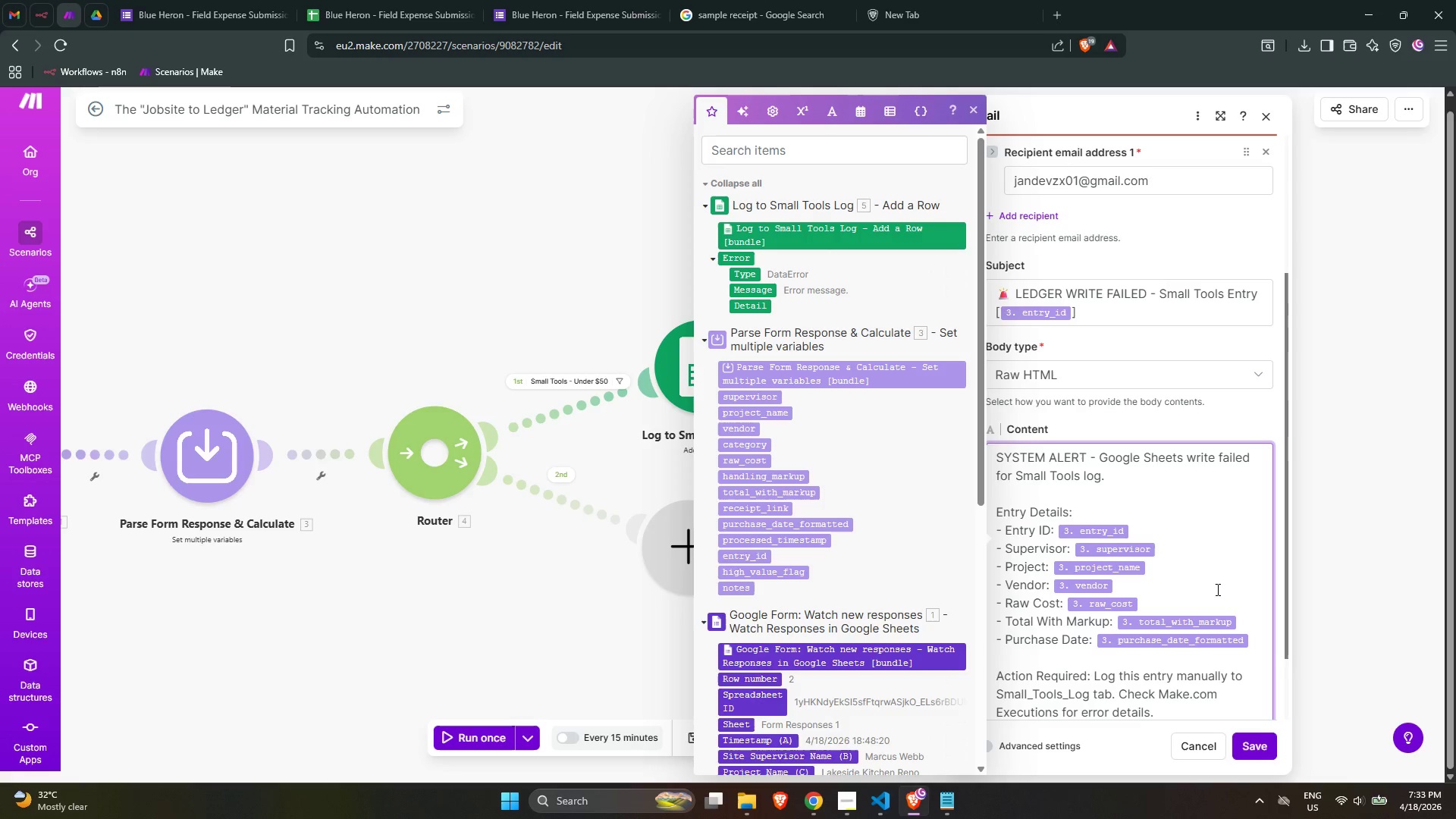 
scroll: coordinate [1203, 591], scroll_direction: up, amount: 2.0
 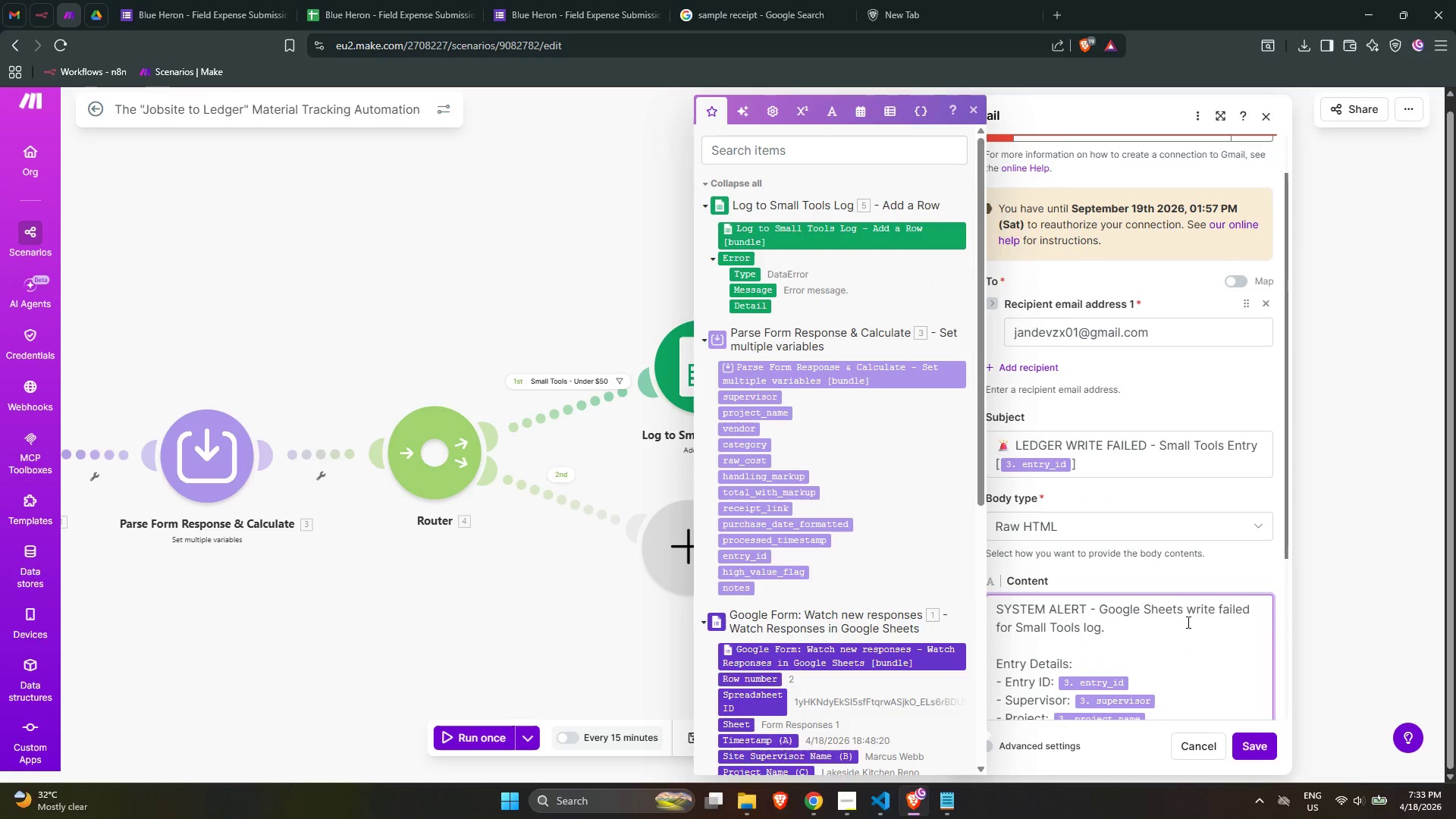 
scroll: coordinate [1185, 626], scroll_direction: down, amount: 3.0
 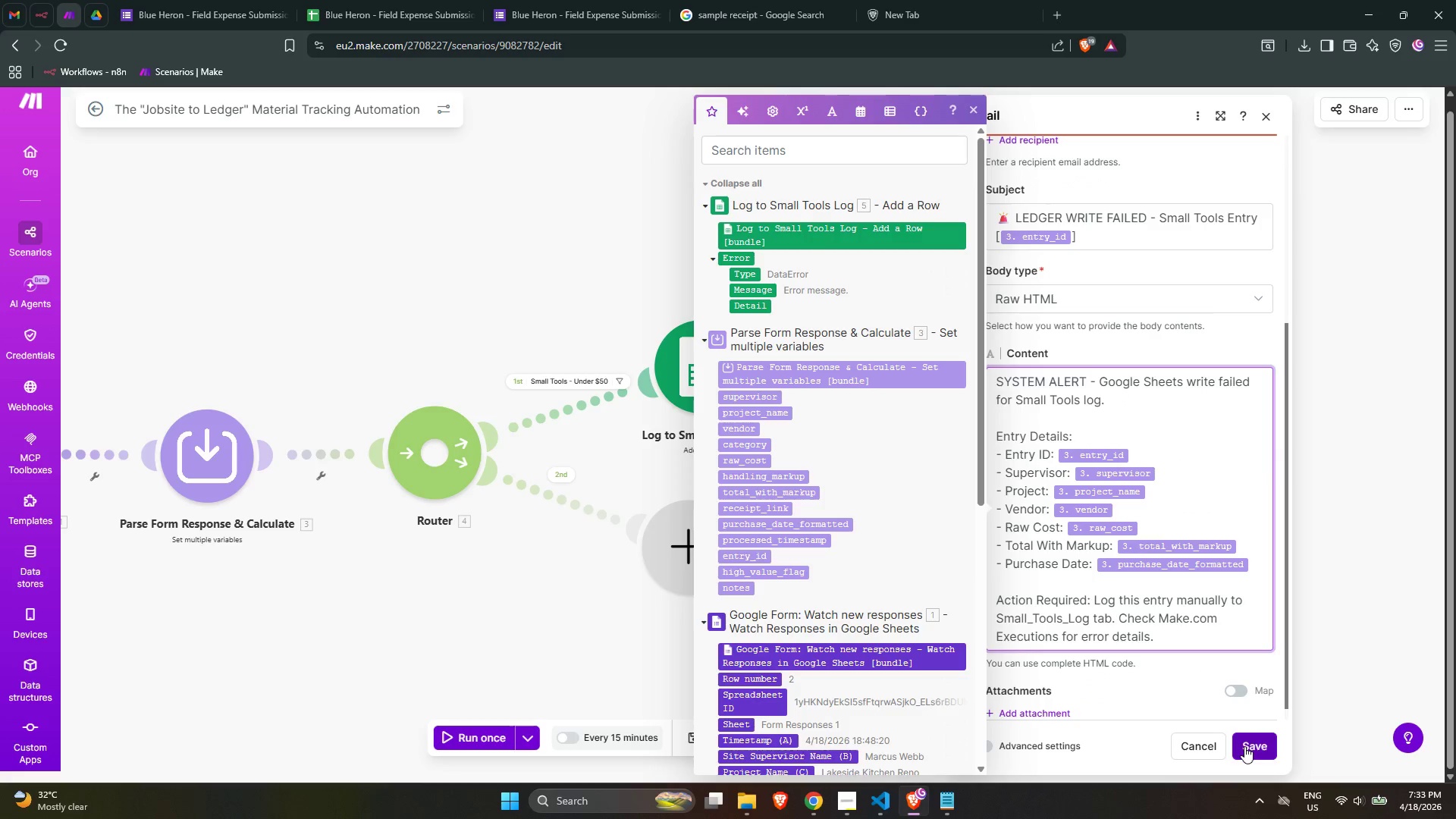 
scroll: coordinate [1112, 566], scroll_direction: up, amount: 4.0
 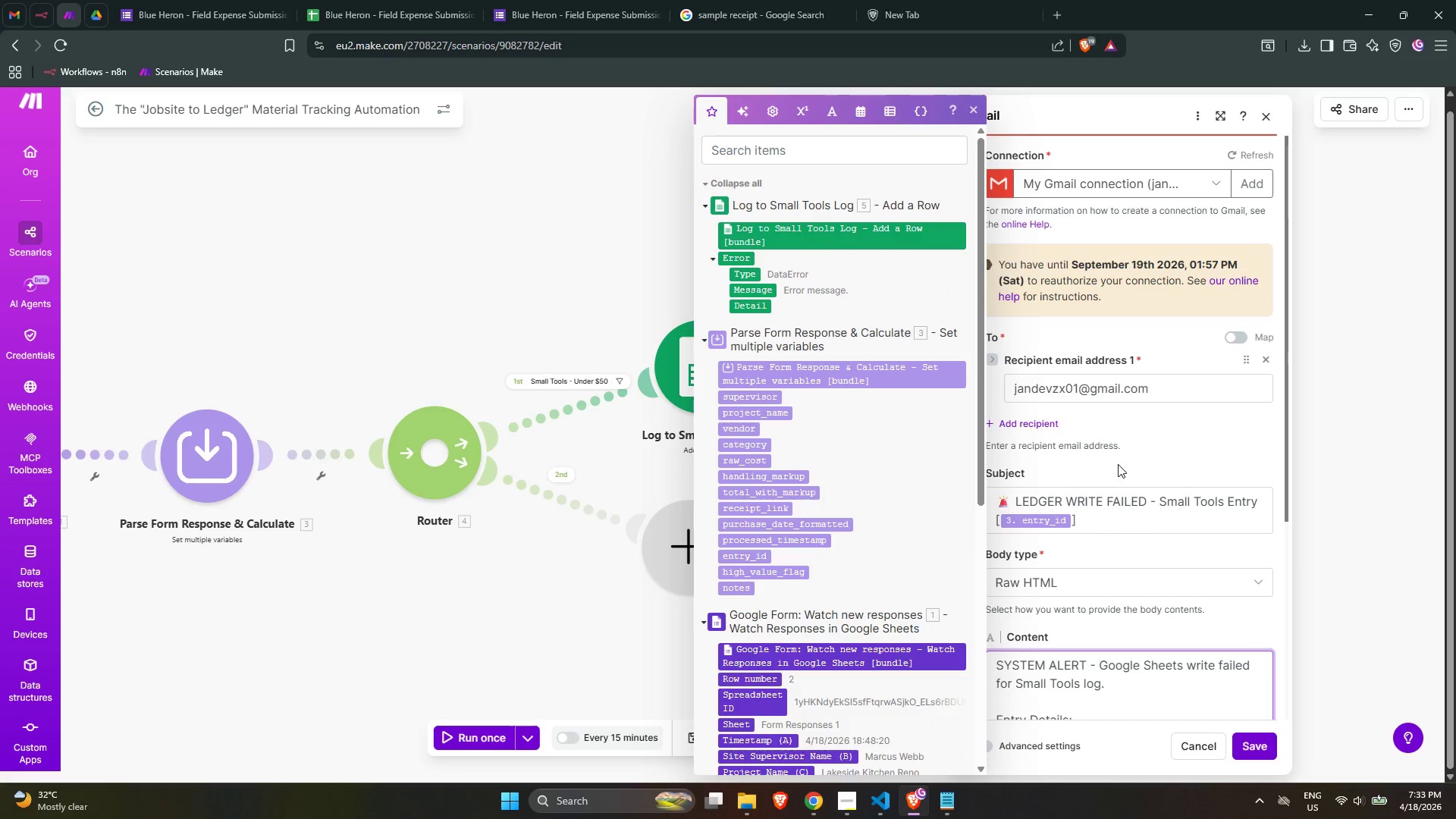 
scroll: coordinate [1168, 498], scroll_direction: down, amount: 7.0
 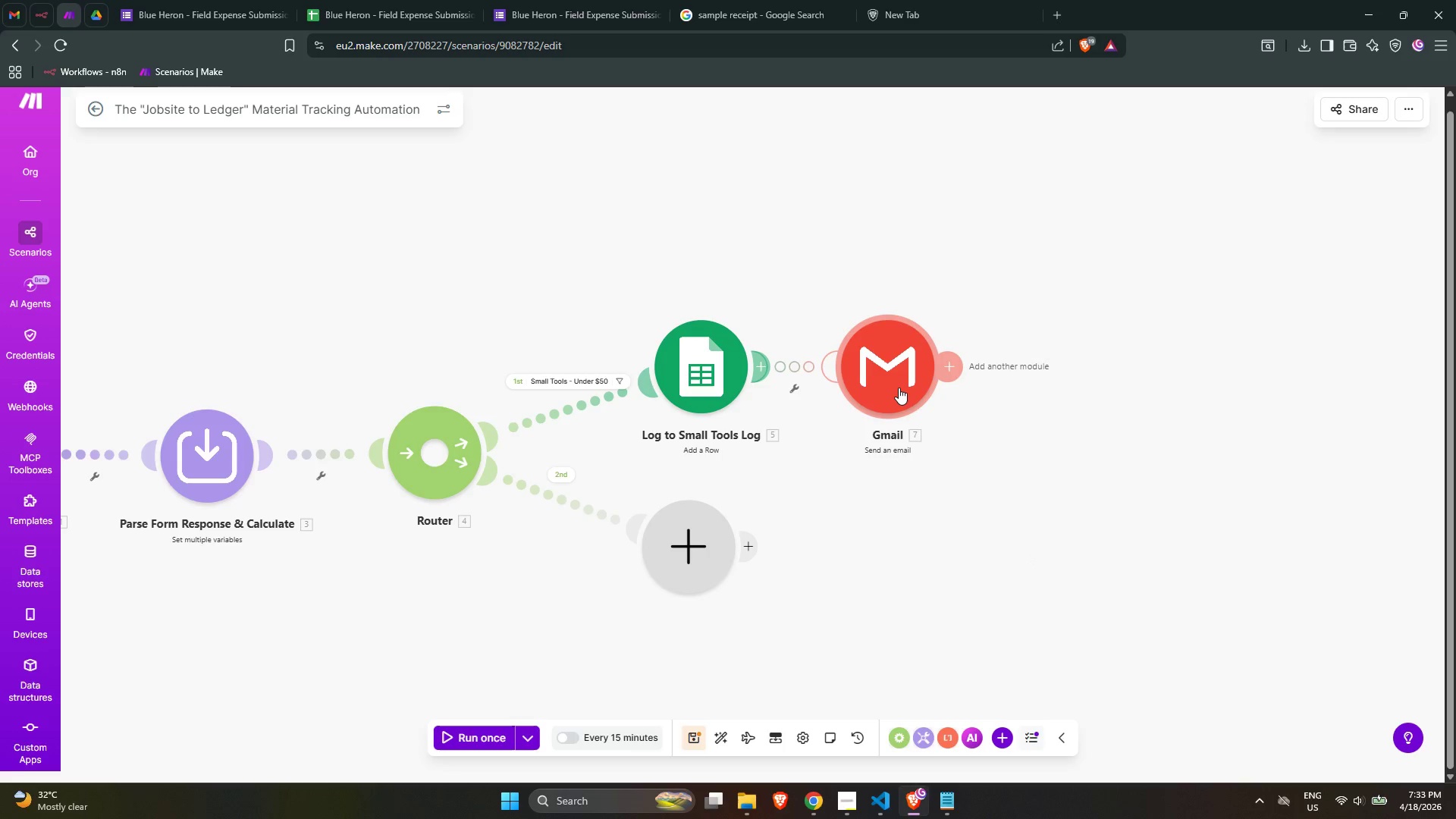 
wait(5.76)
 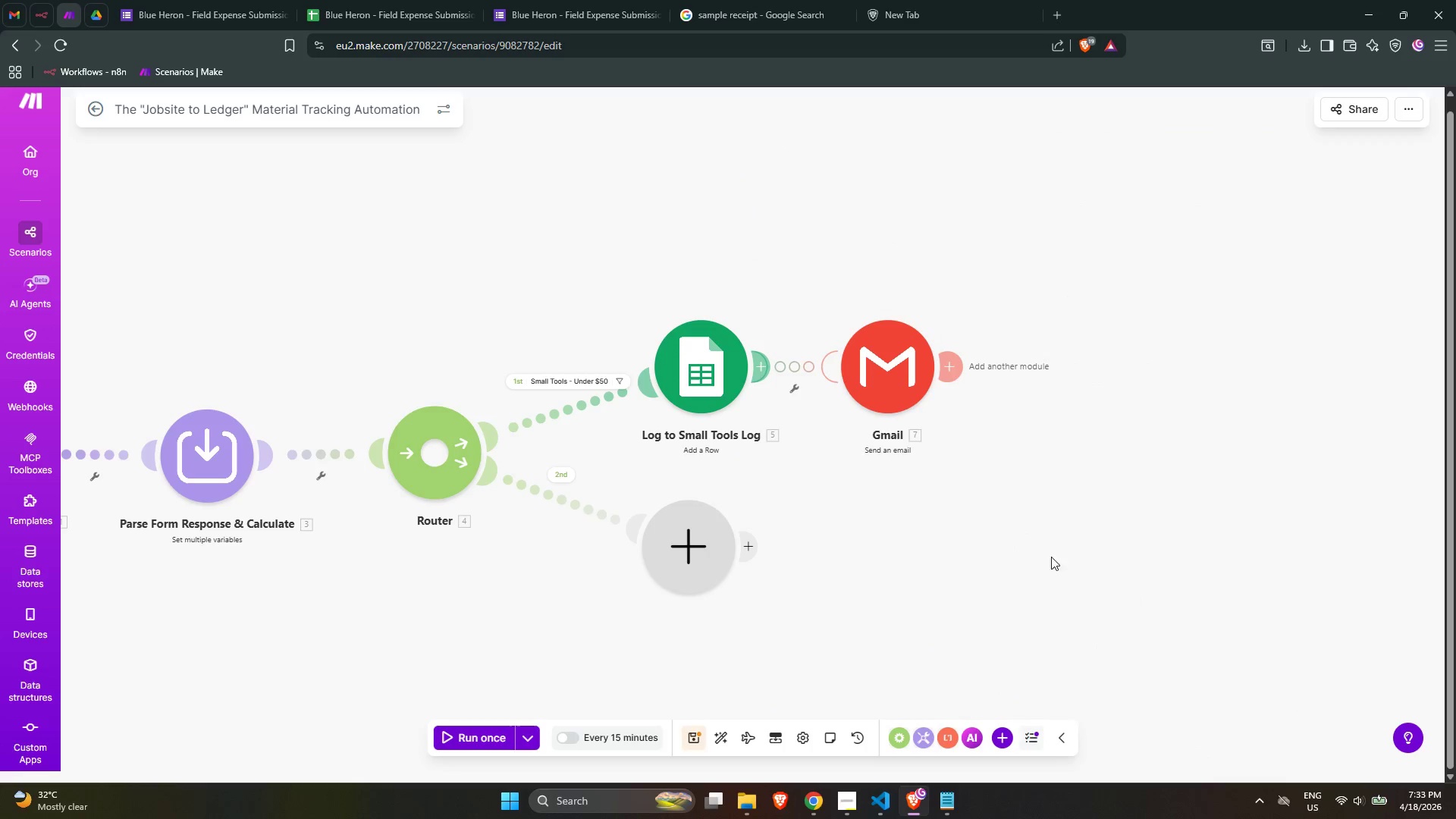 
right_click([899, 388])
 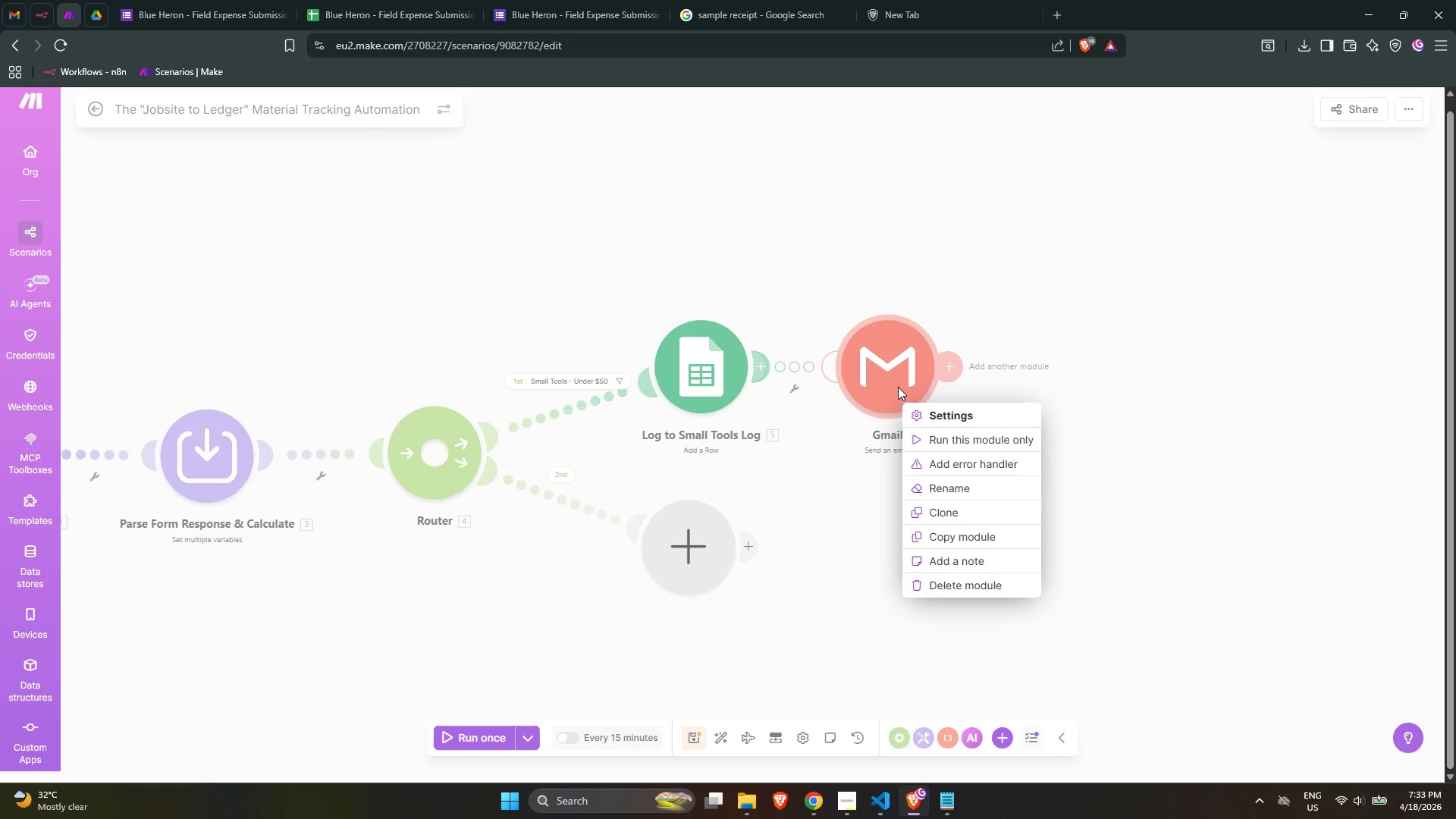 
left_click([968, 487])
 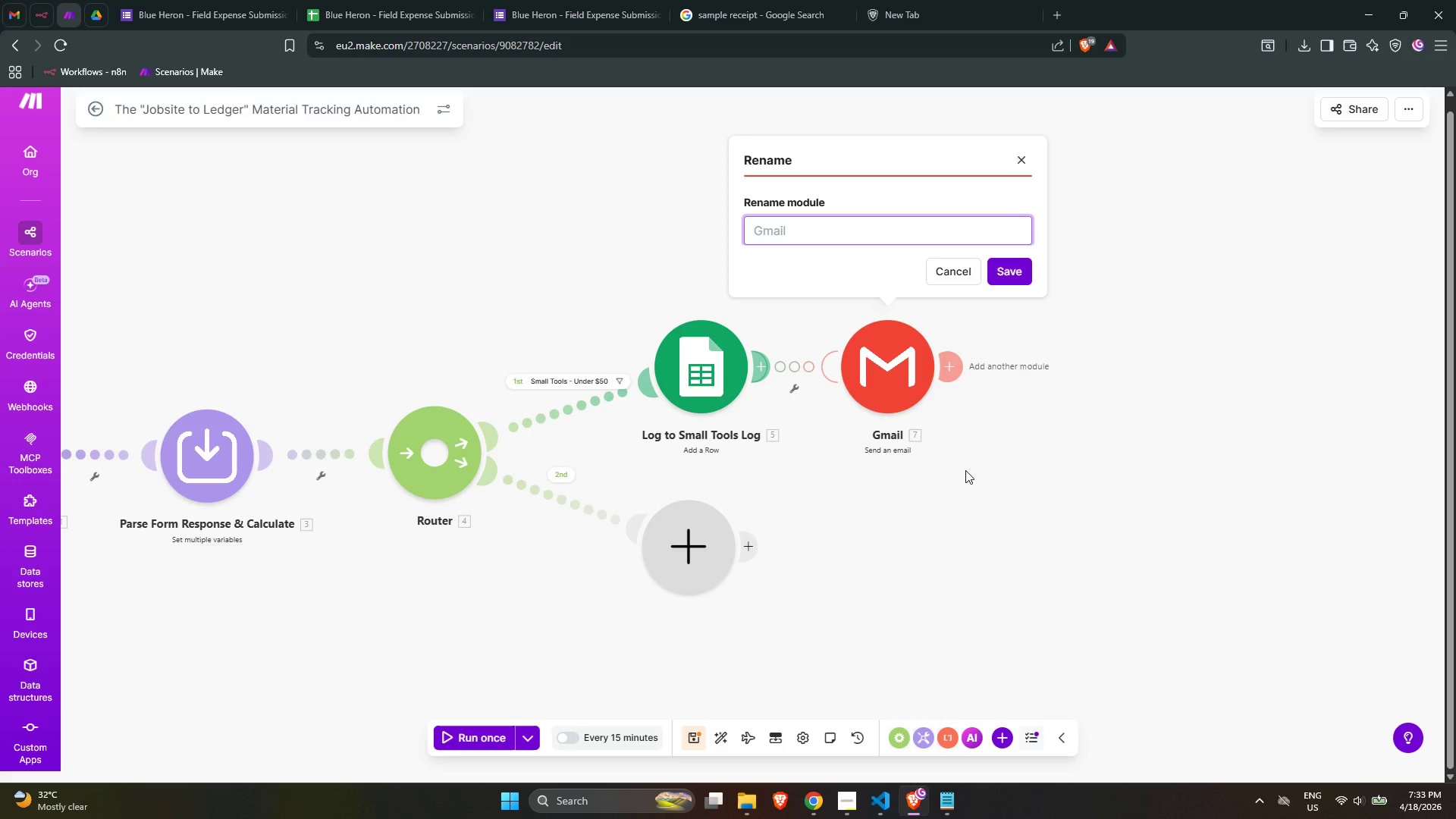 
type(Gam)
key(Backspace)
key(Backspace)
type(mau)
key(Backspace)
type(il send)
key(Backspace)
key(Backspace)
key(Backspace)
key(Backspace)
type(Send Error )
 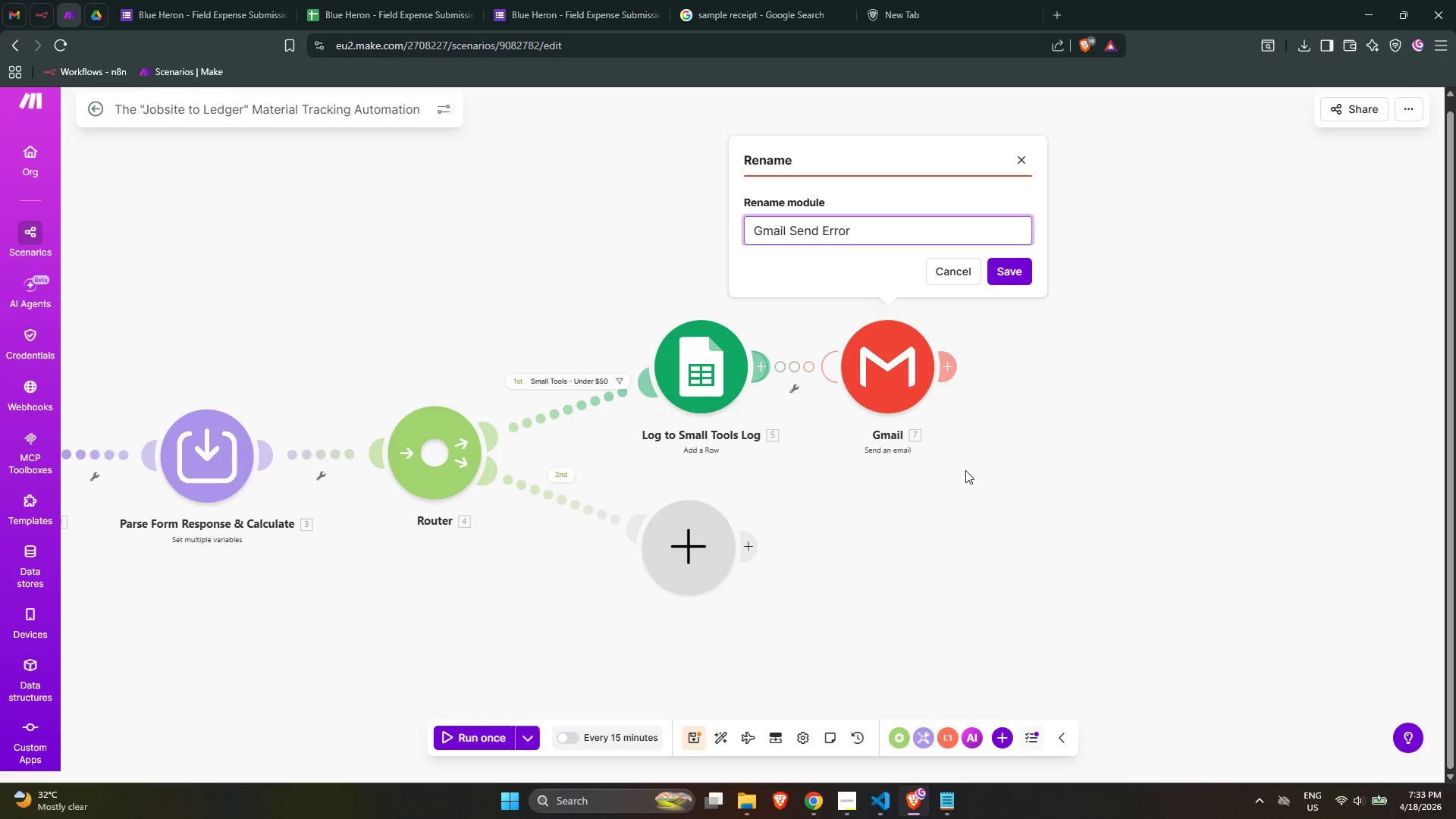 
wait(7.98)
 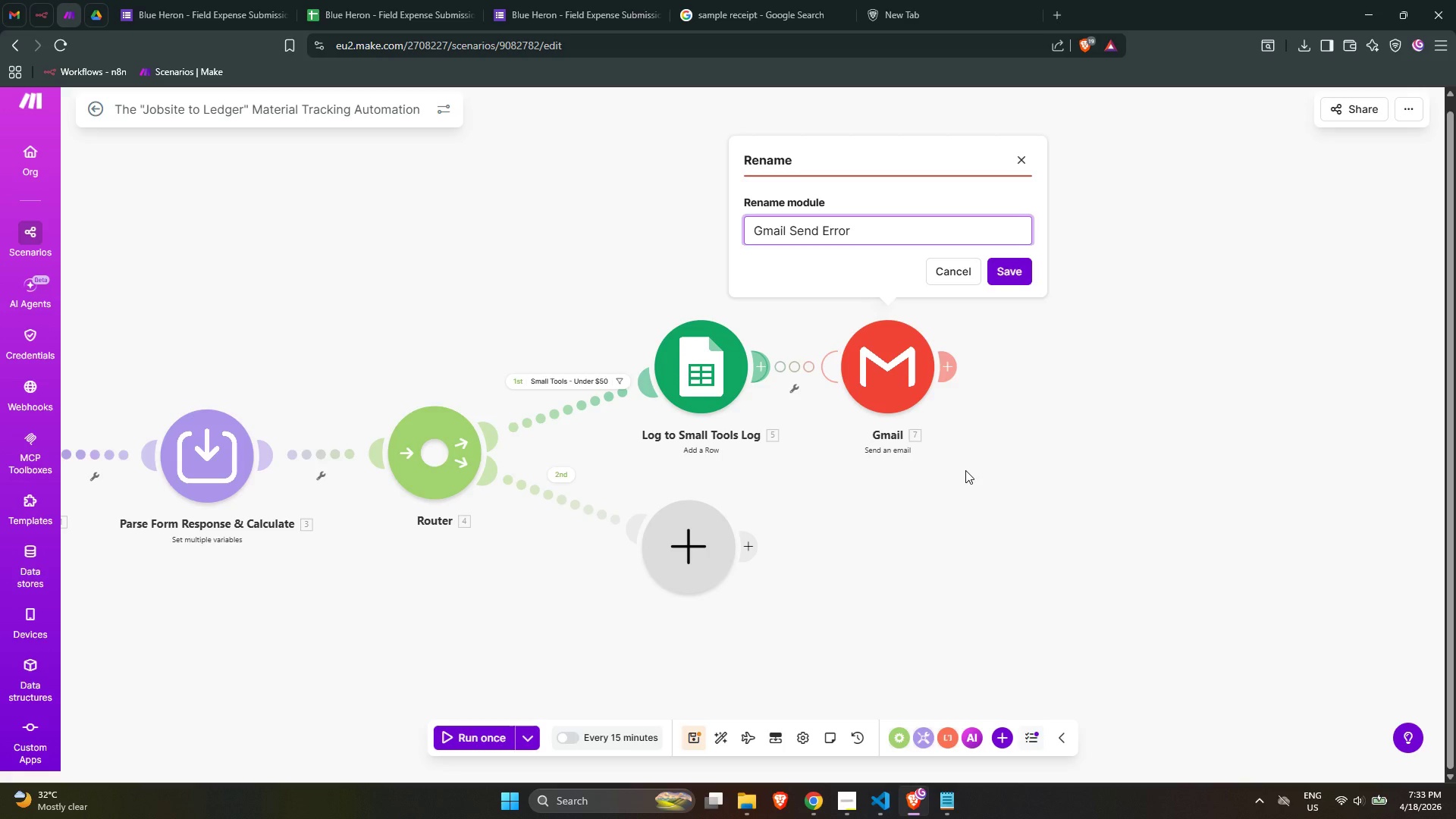 
key(ArrowLeft)
 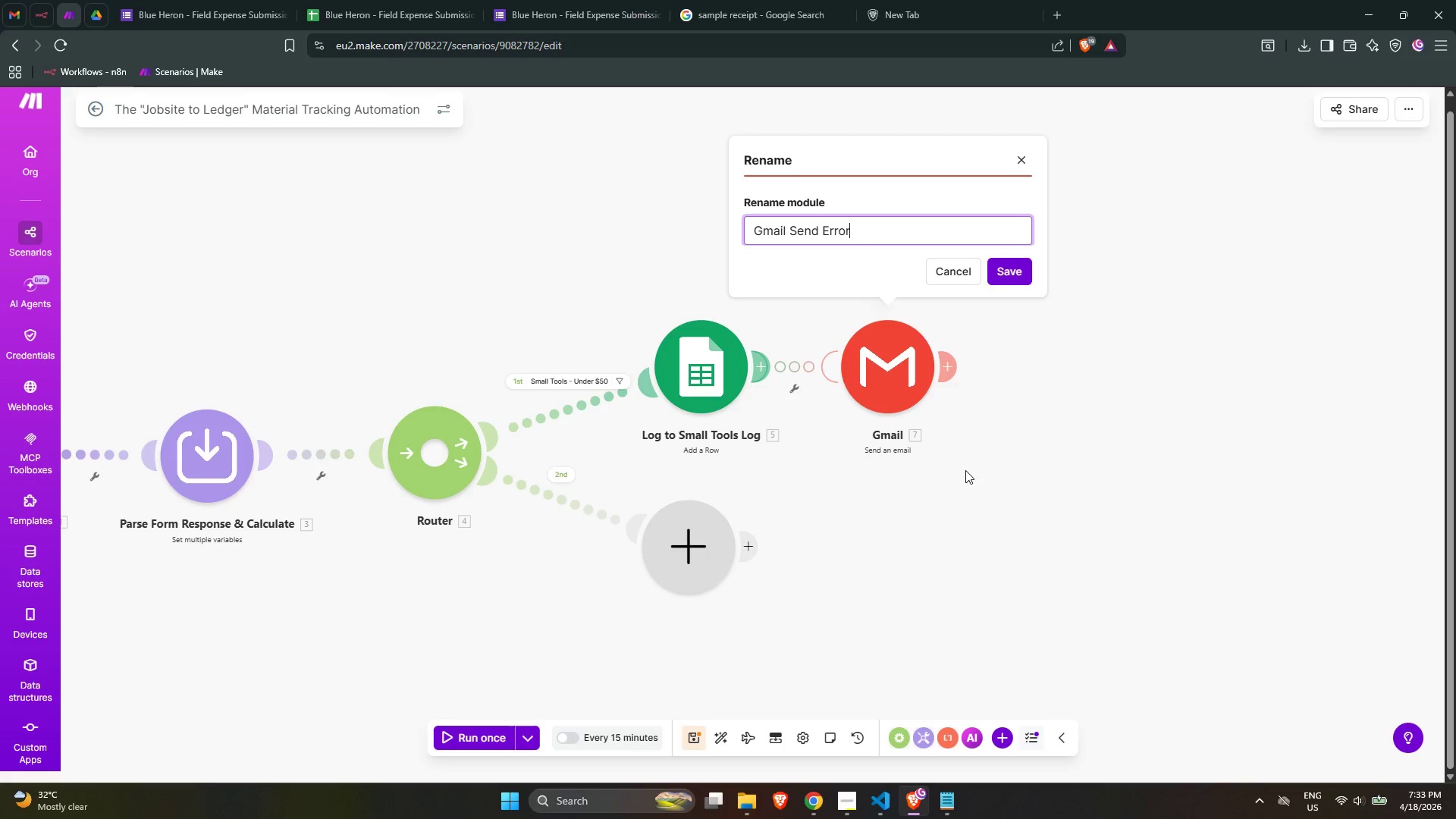 
key(ArrowLeft)
 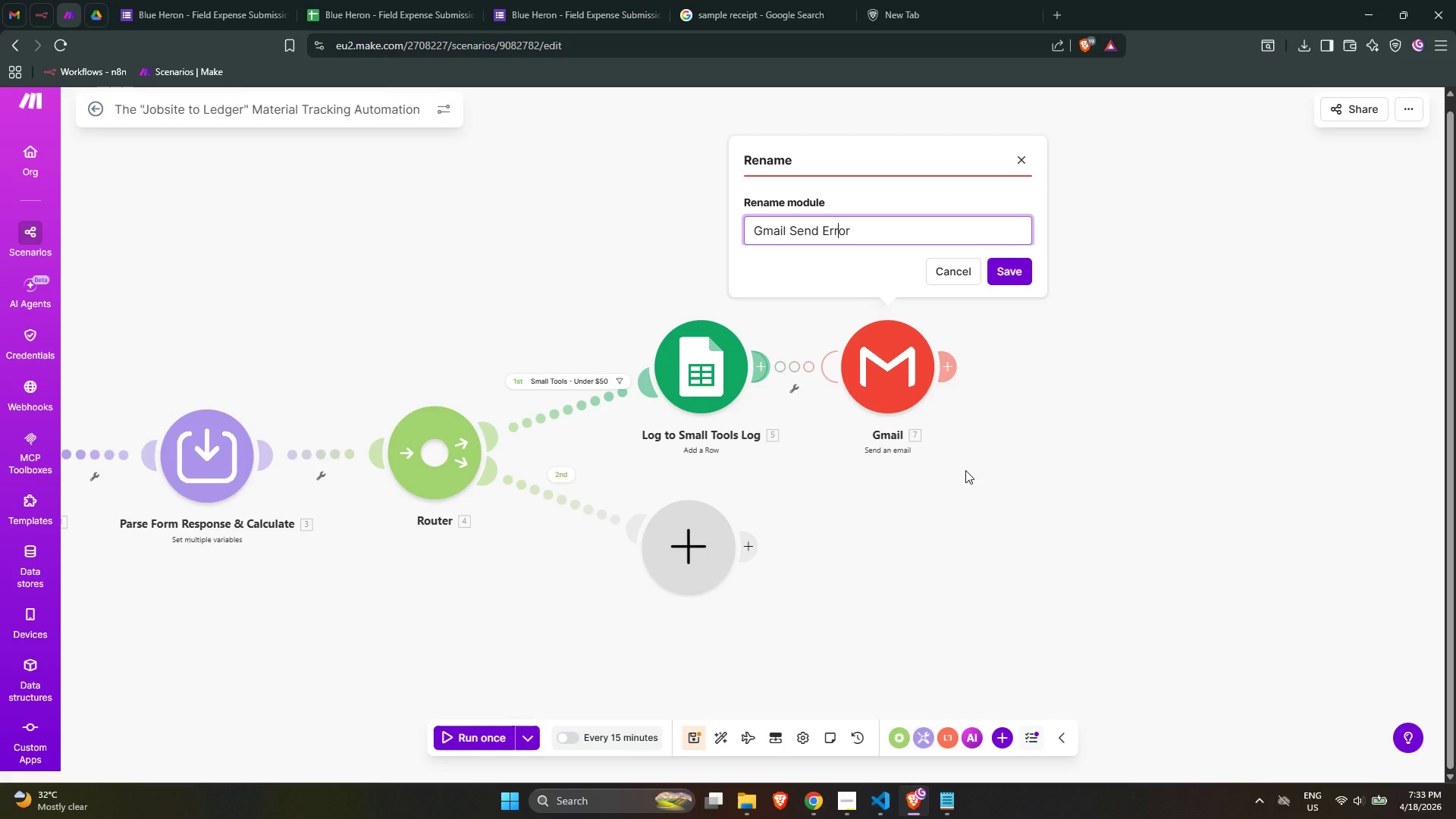 
key(ArrowLeft)
 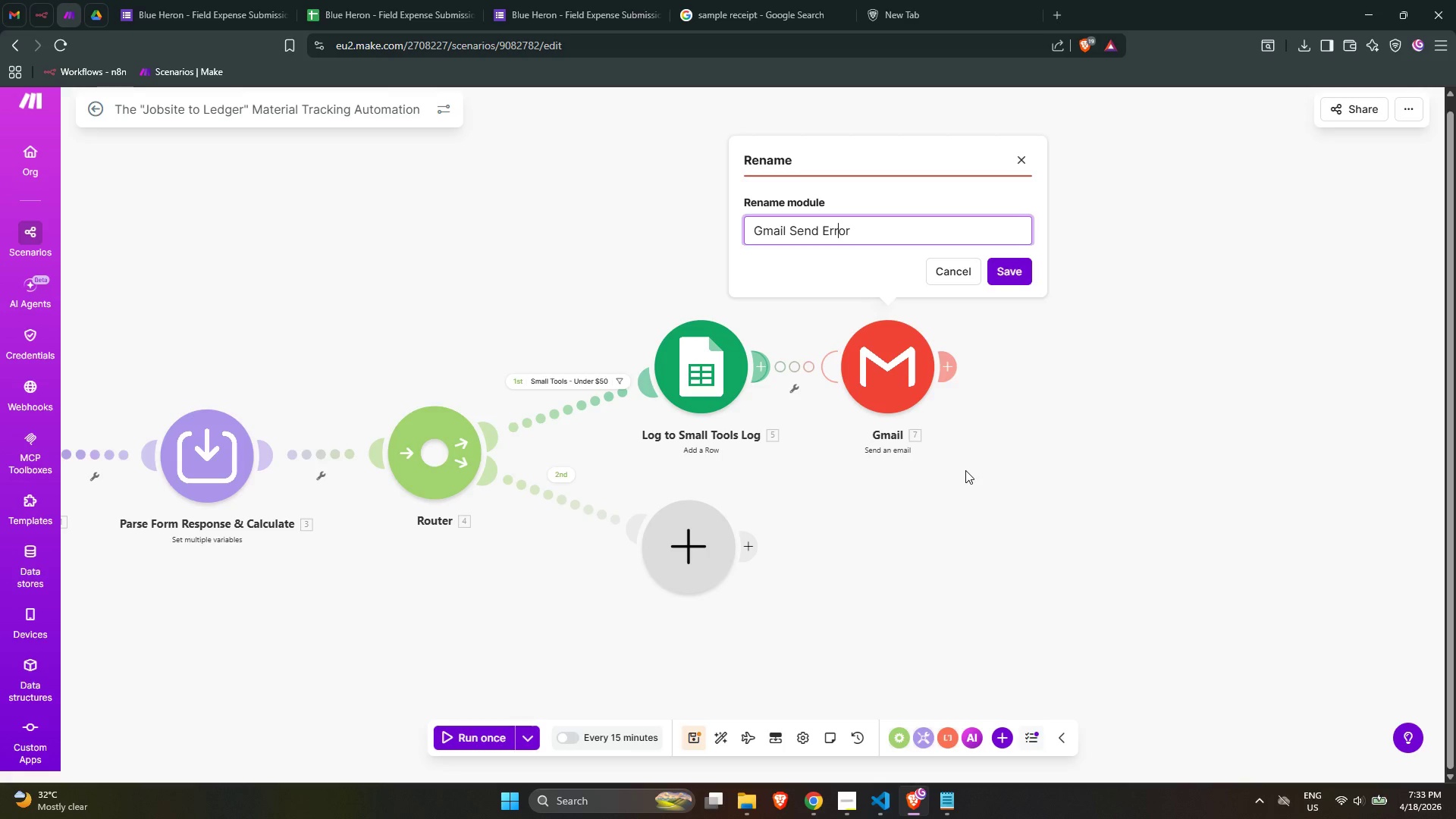 
key(ArrowLeft)
 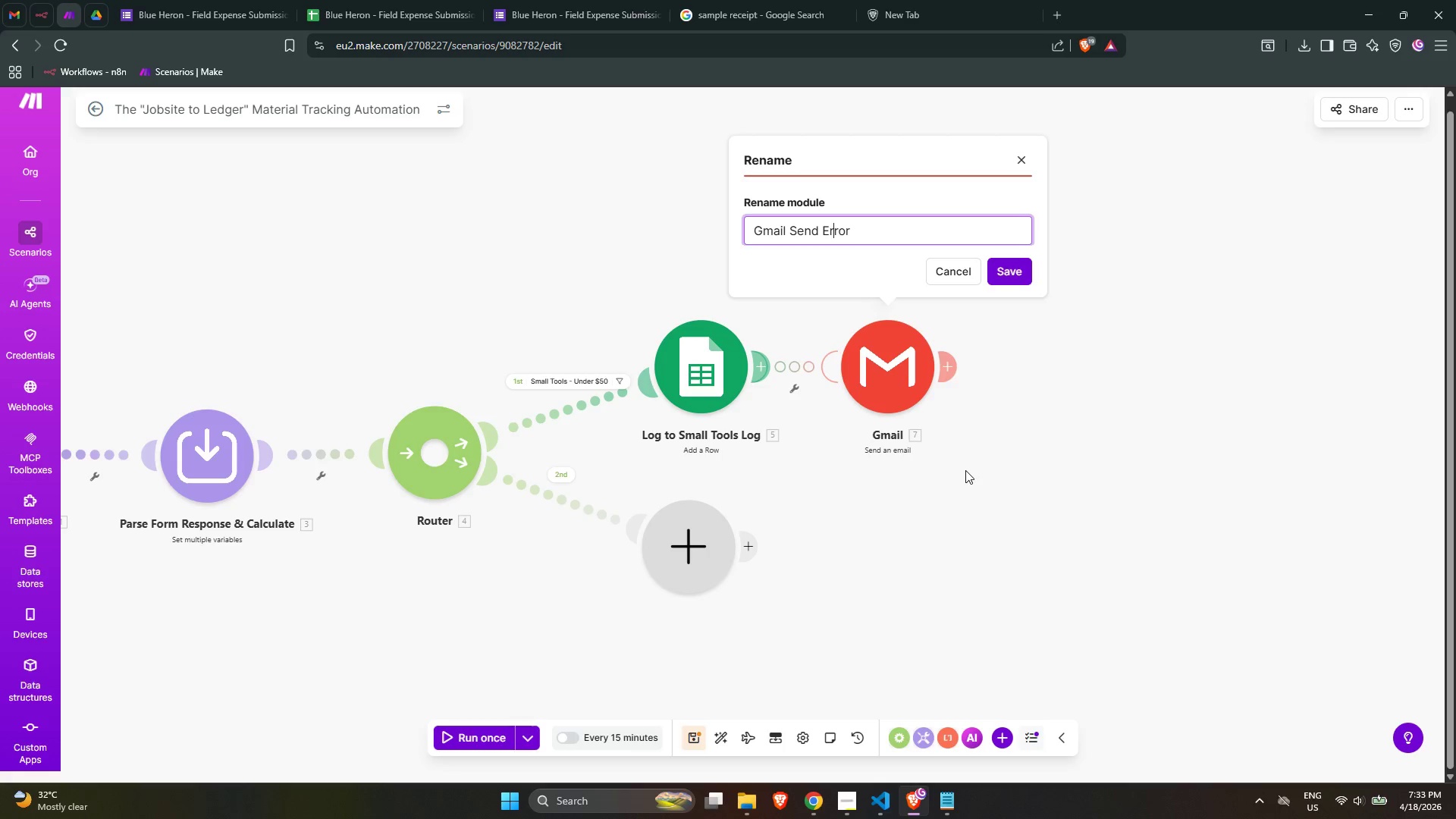 
key(ArrowLeft)
 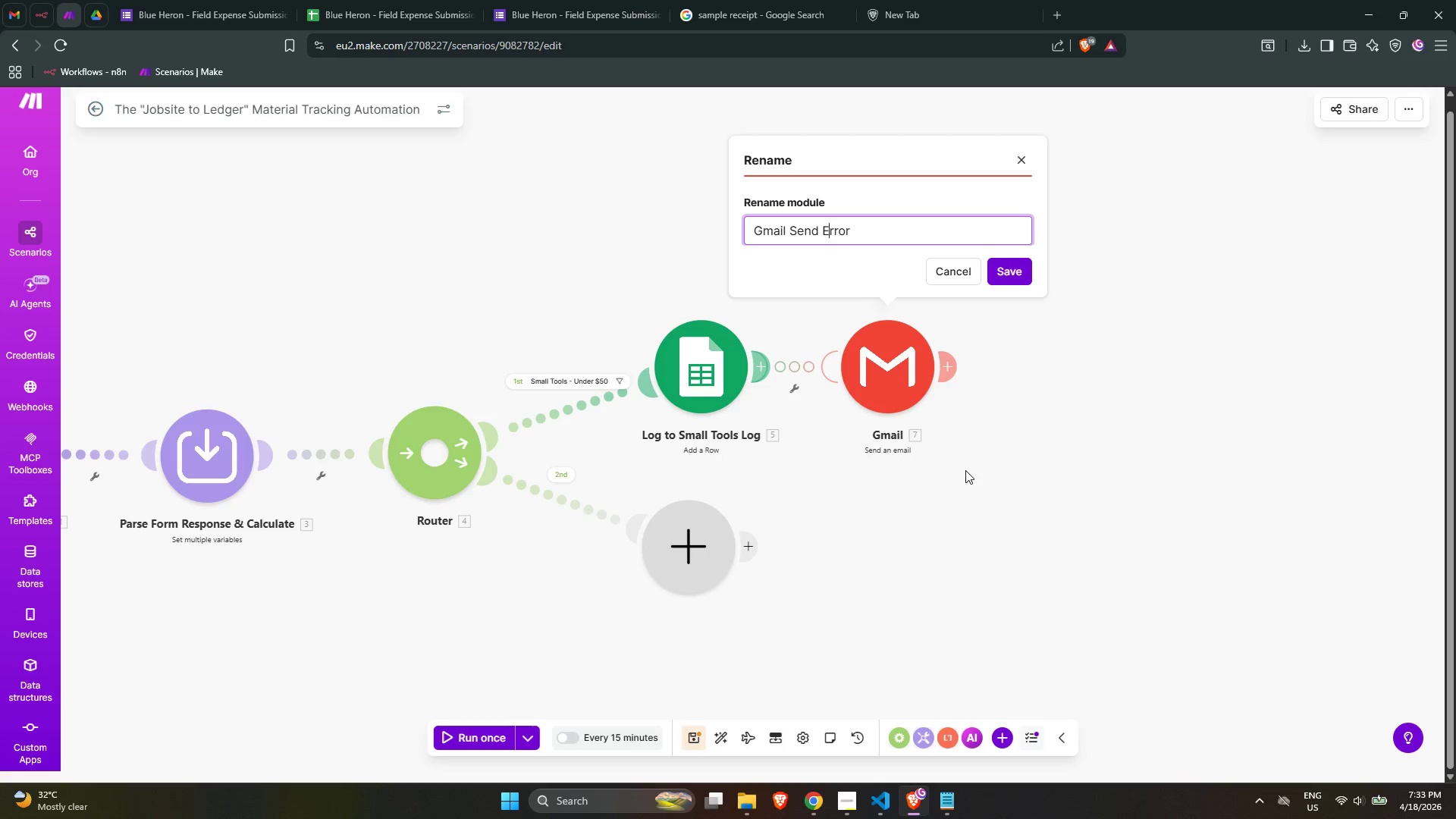 
key(ArrowLeft)
 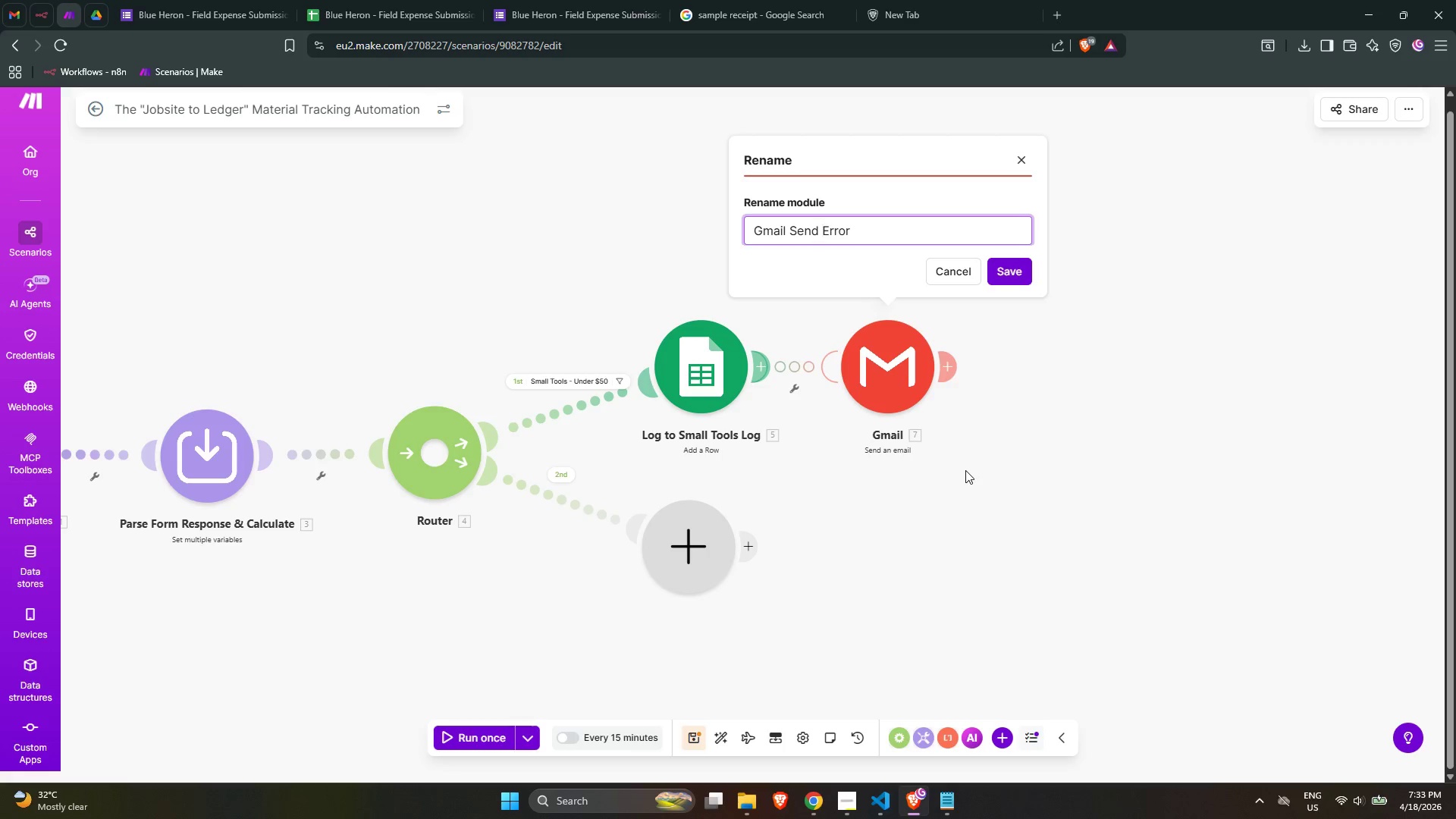 
type(Google)
key(Backspace)
type(e Sheet )
key(Backspace)
type(s )
 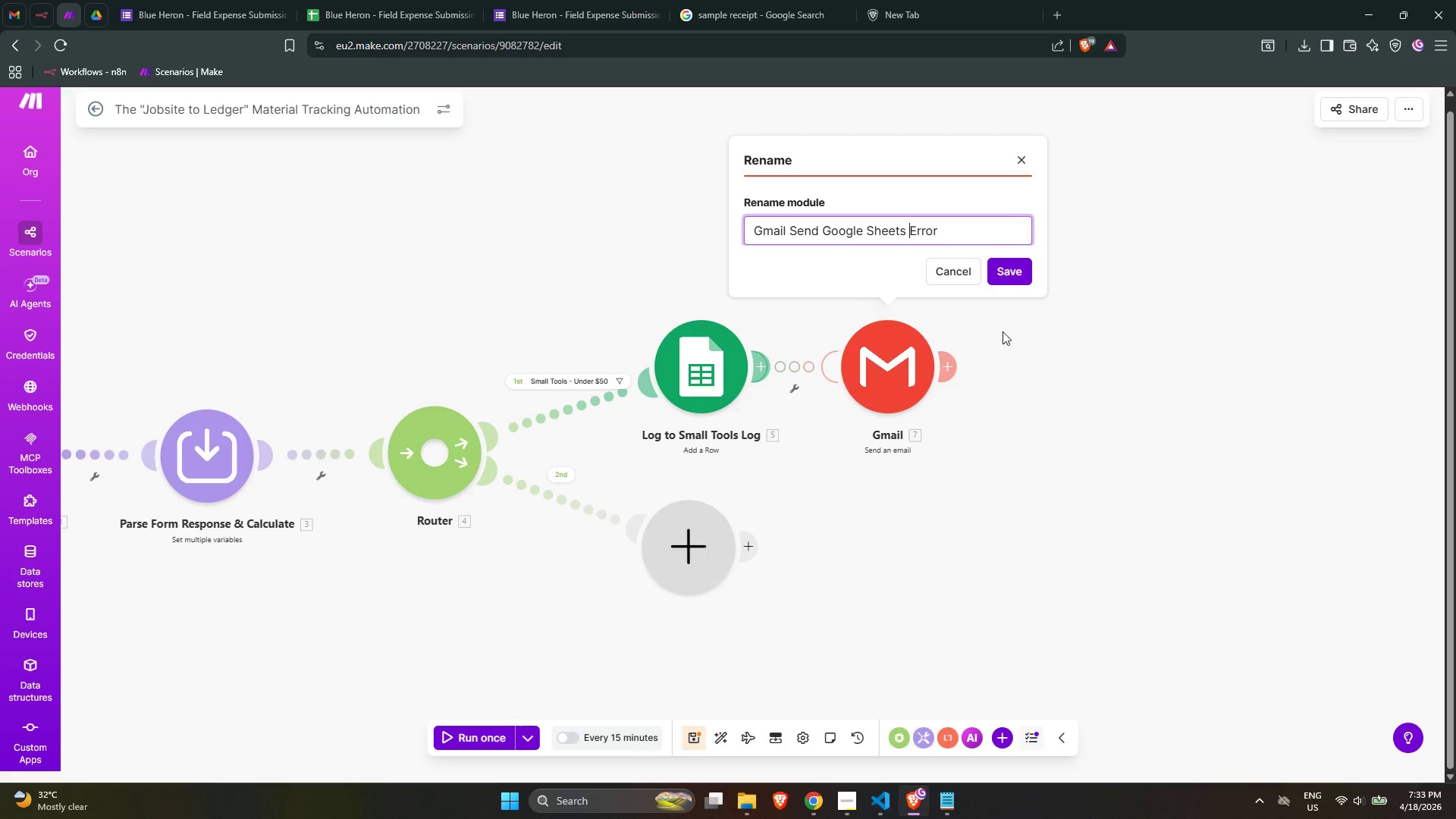 
left_click([1002, 281])
 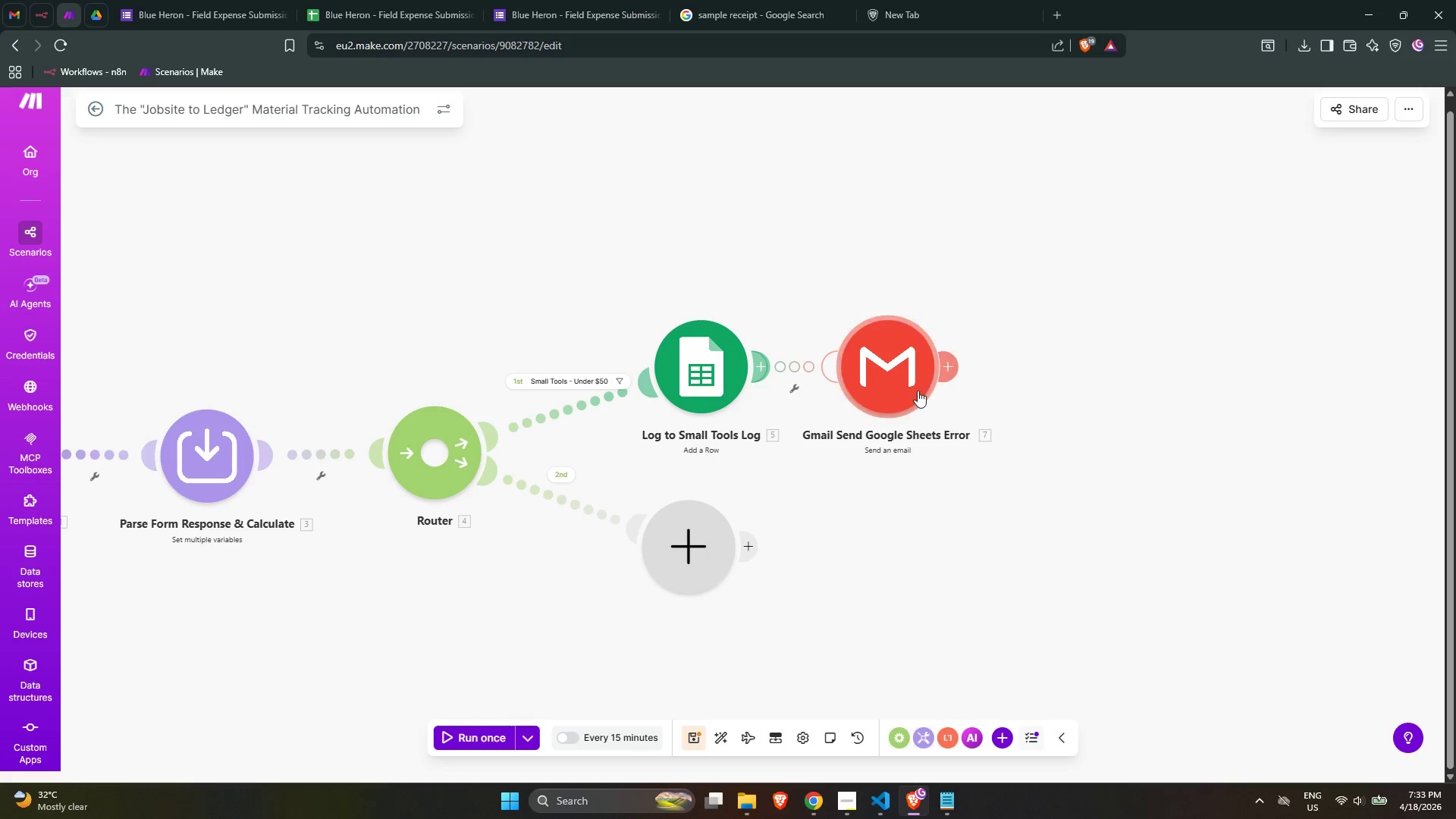 
left_click_drag(start_coordinate=[918, 391], to_coordinate=[929, 389])
 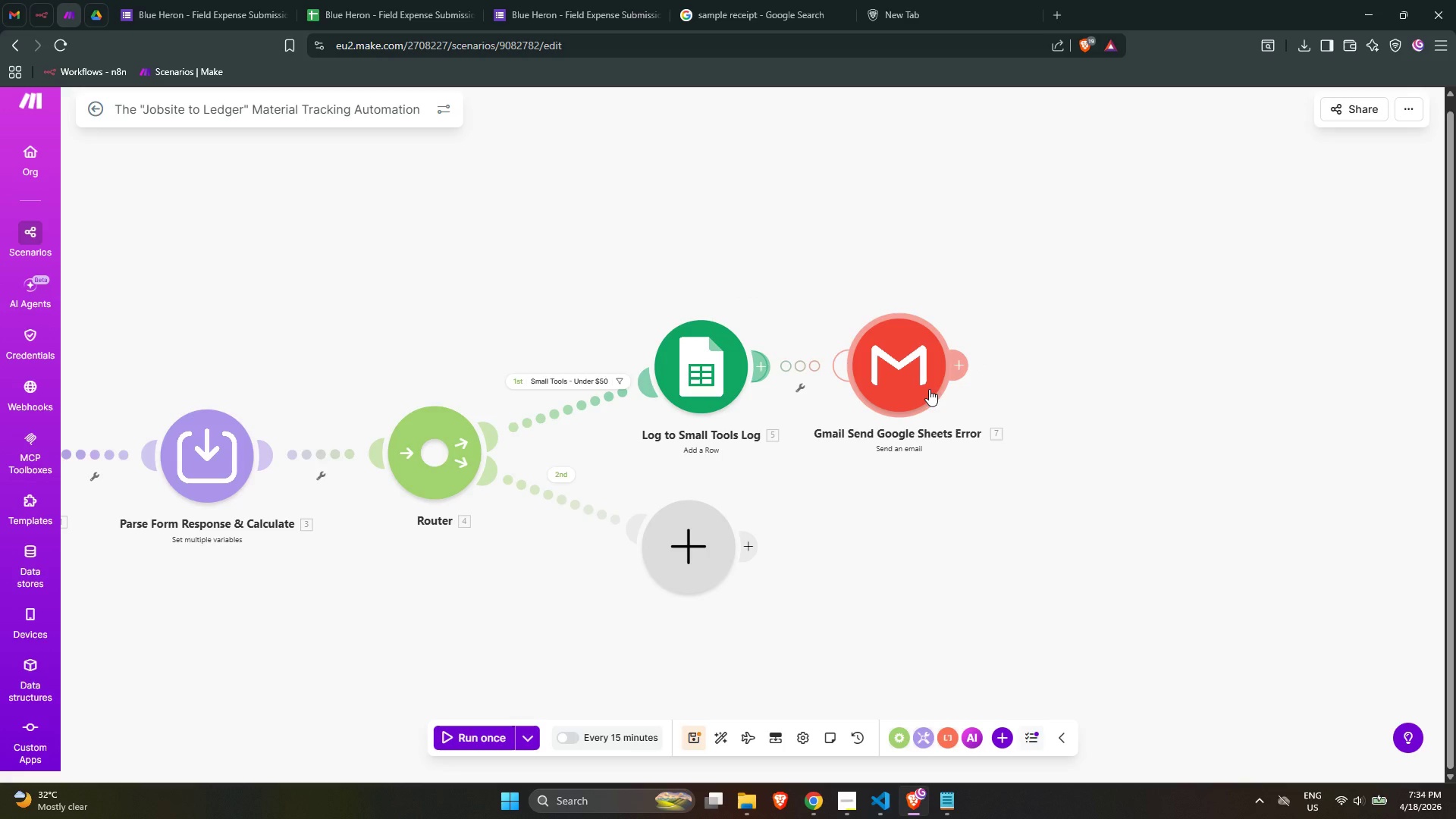 
wait(8.78)
 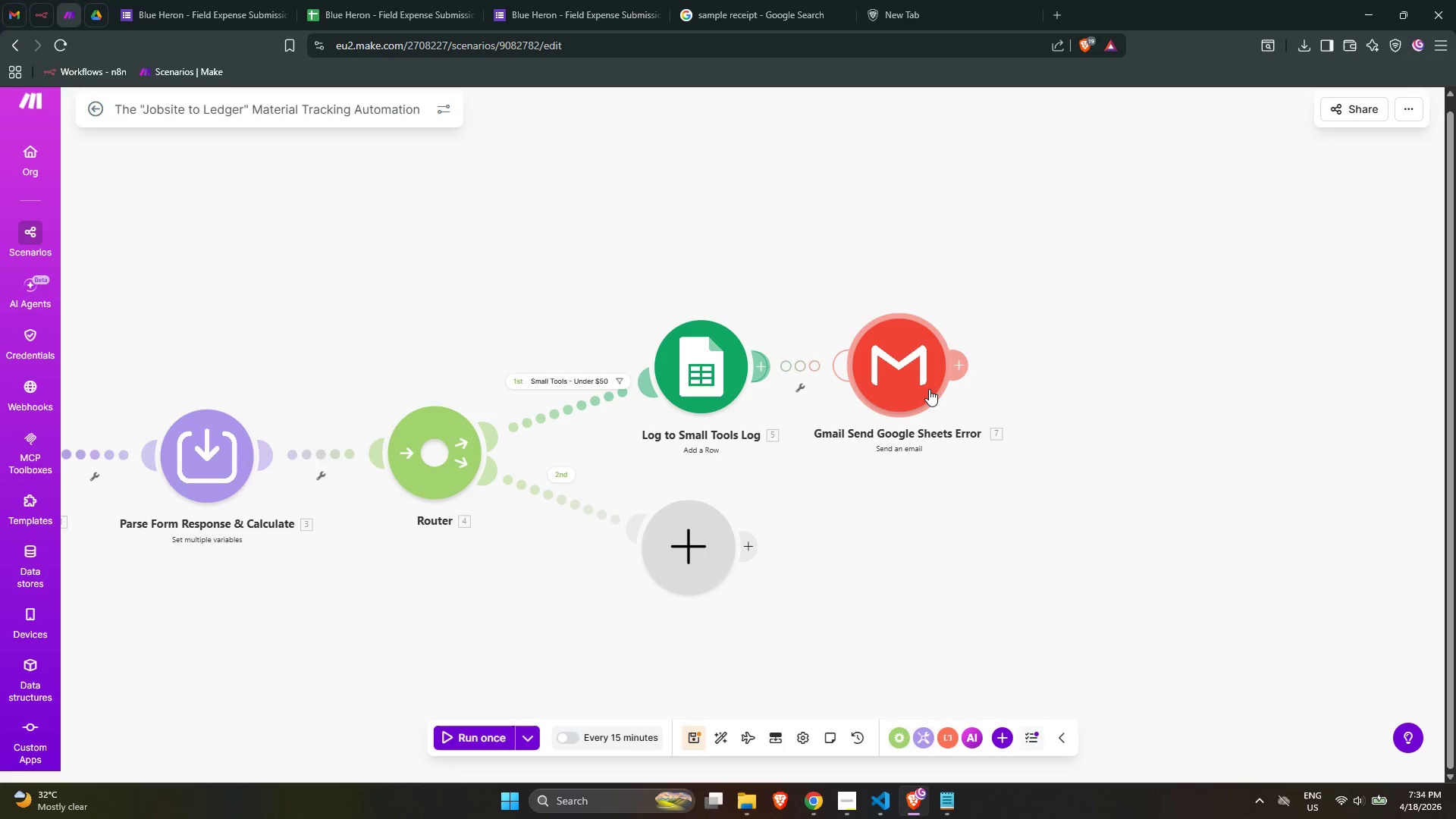 
left_click([566, 469])
 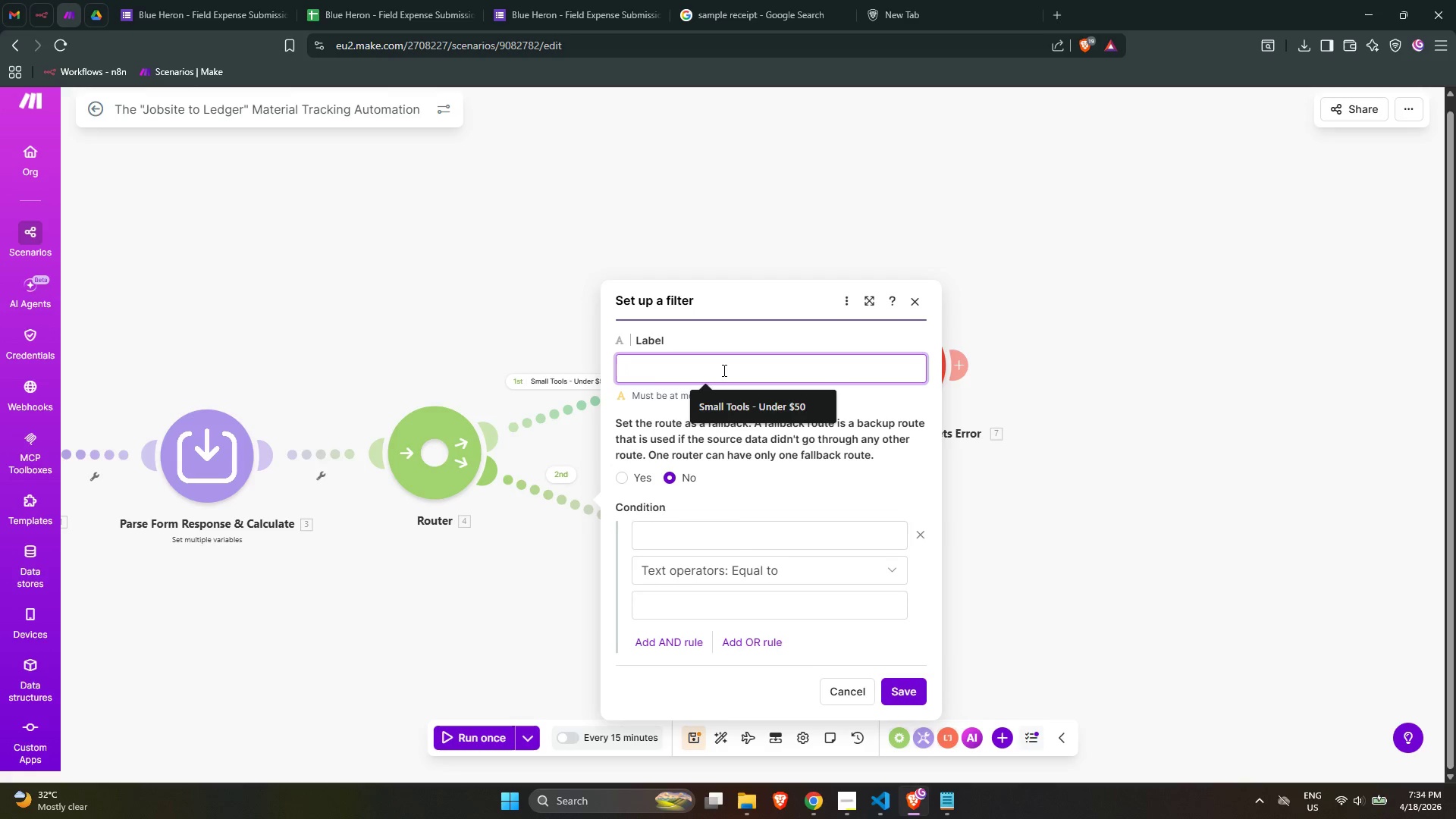 
wait(5.12)
 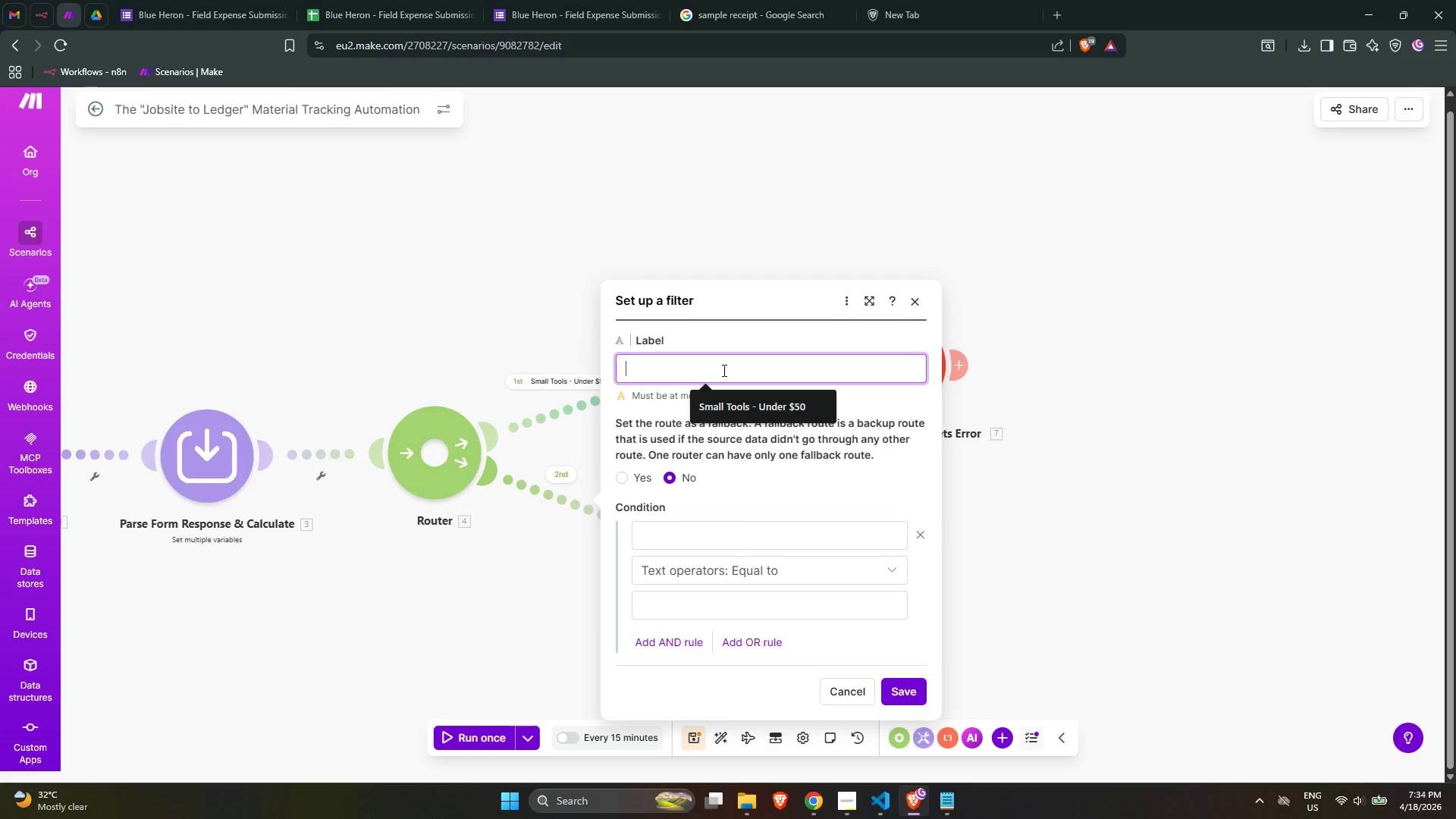 
type(Project Materials )
 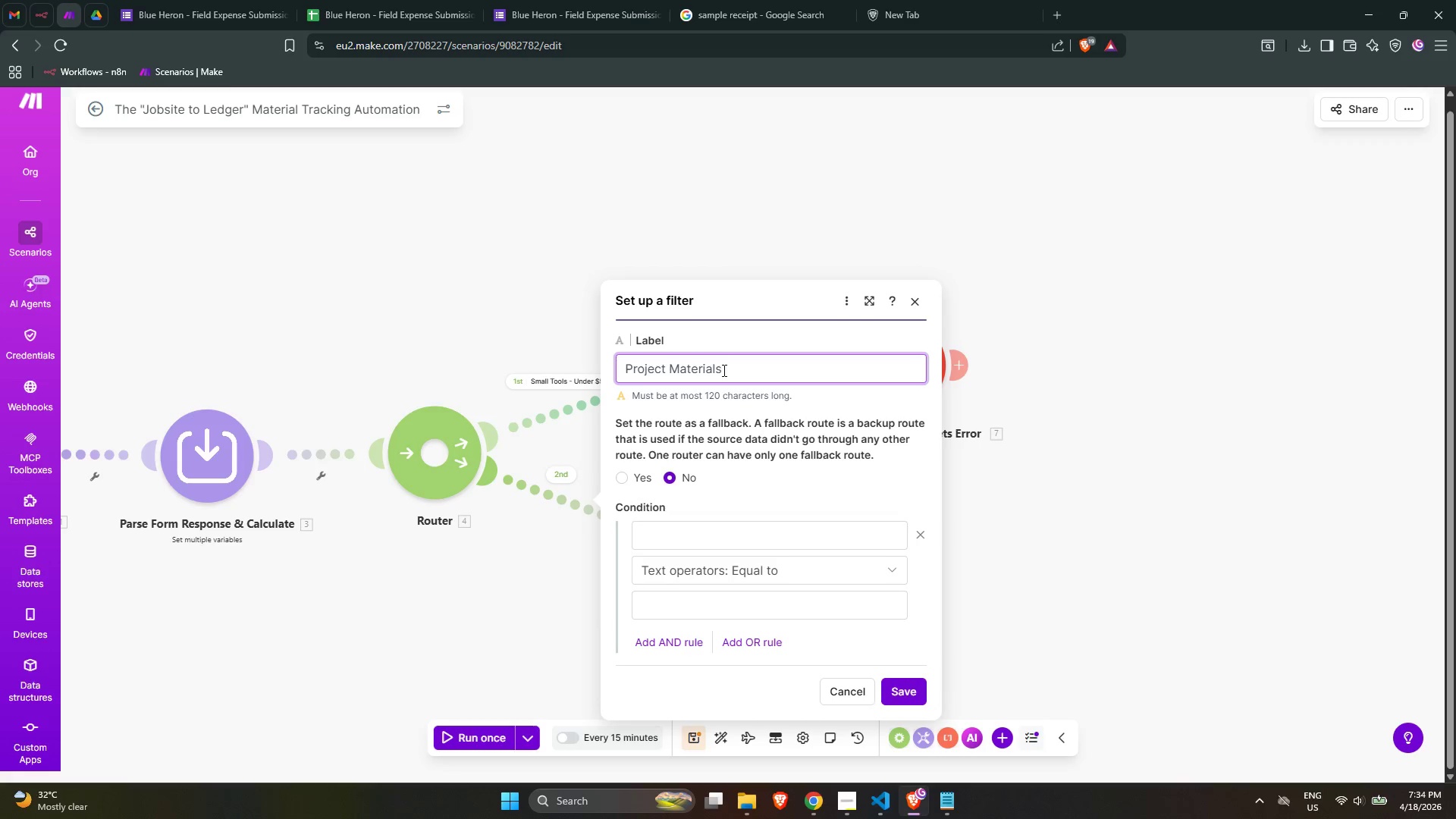 
type(- $50 and Over)
 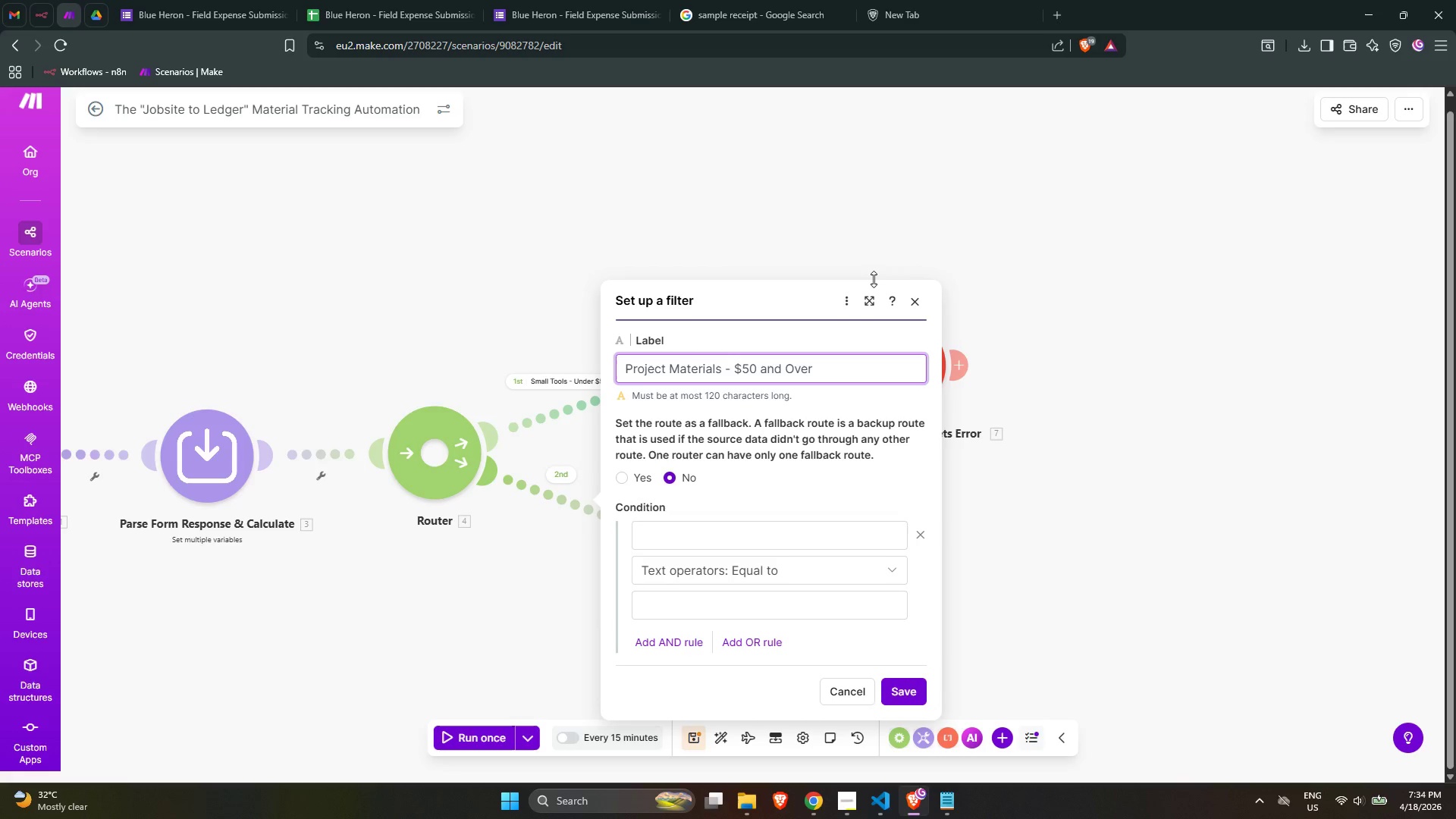 
left_click([765, 544])
 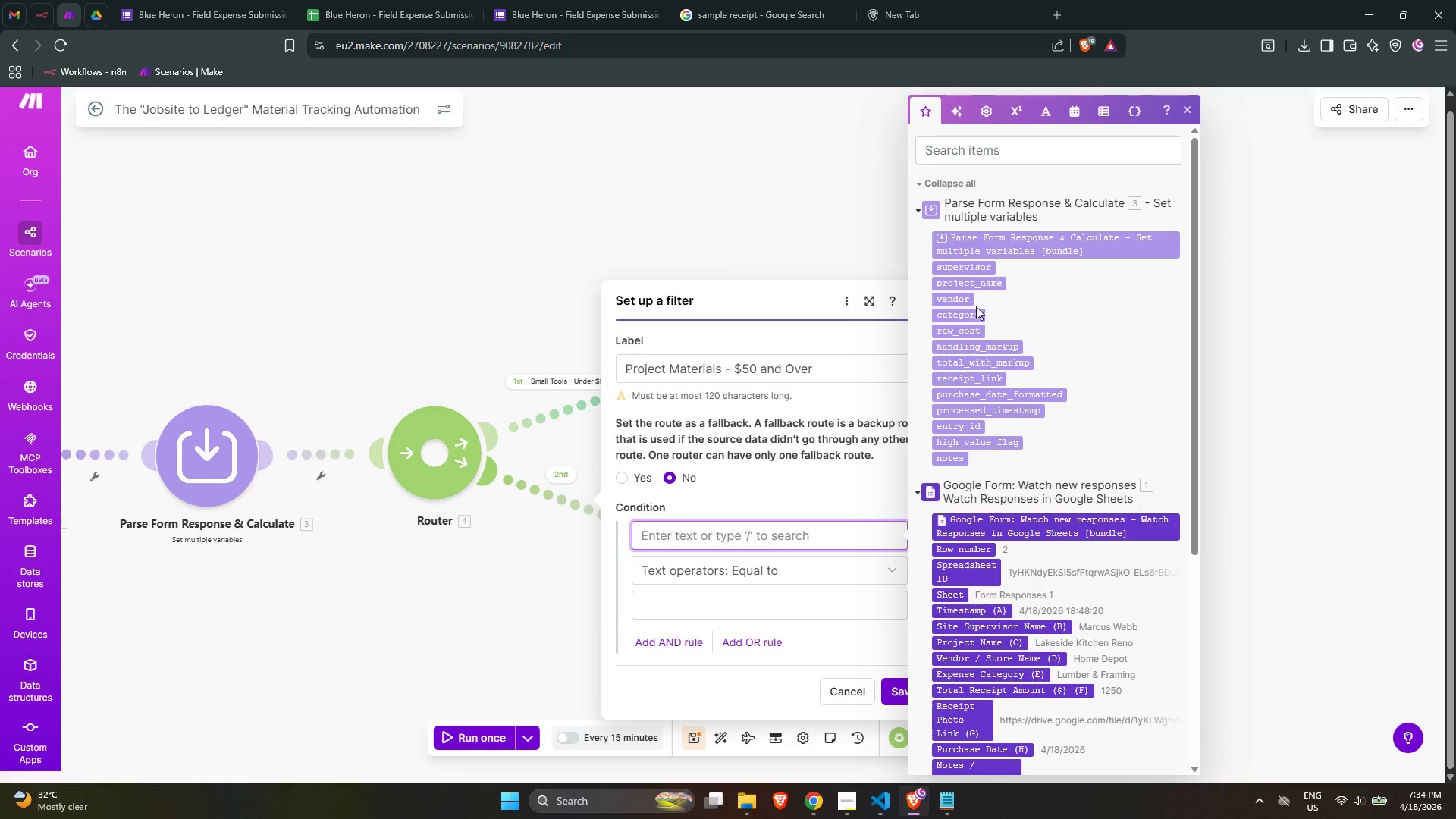 
wait(6.11)
 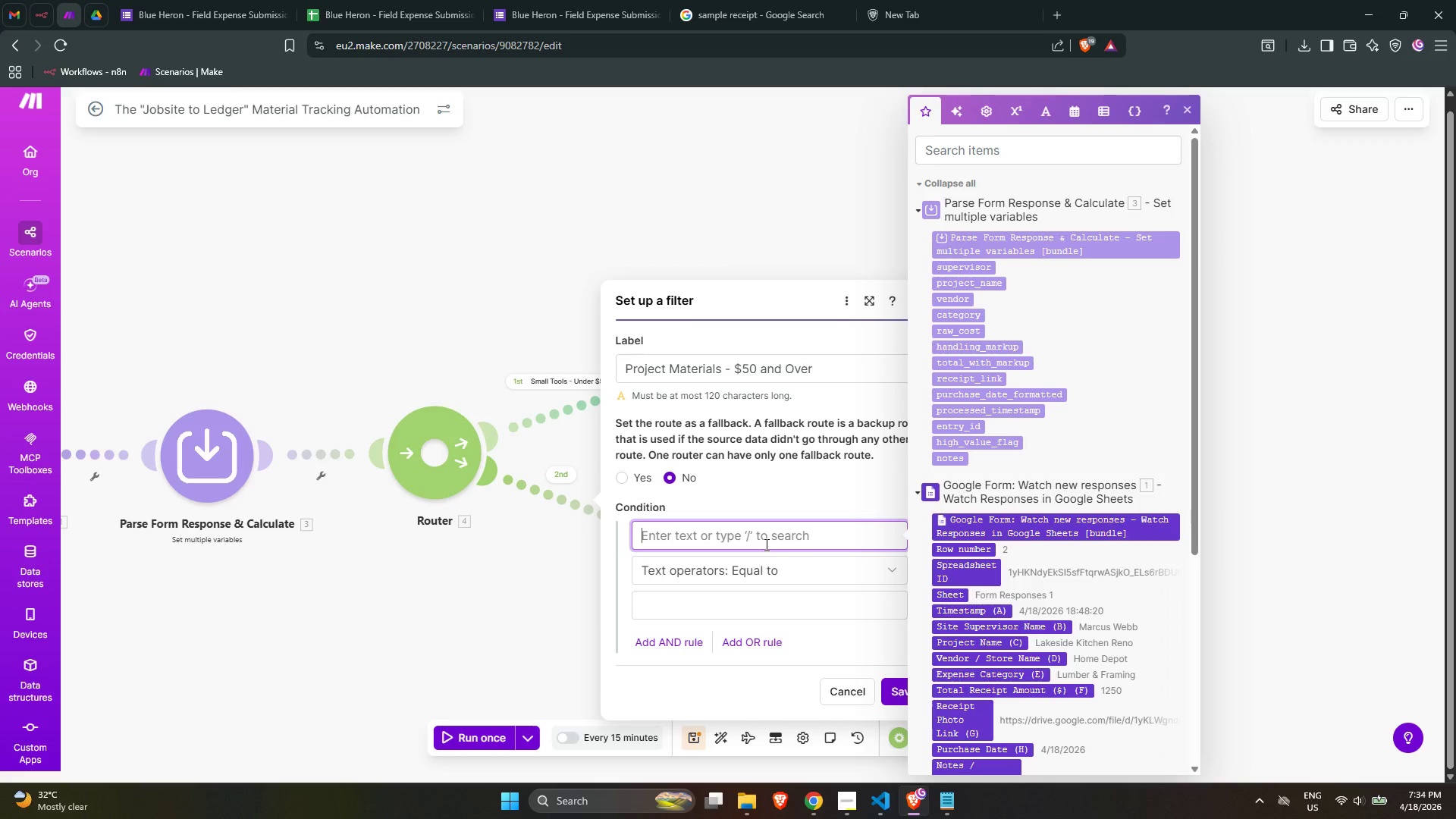 
left_click([962, 332])
 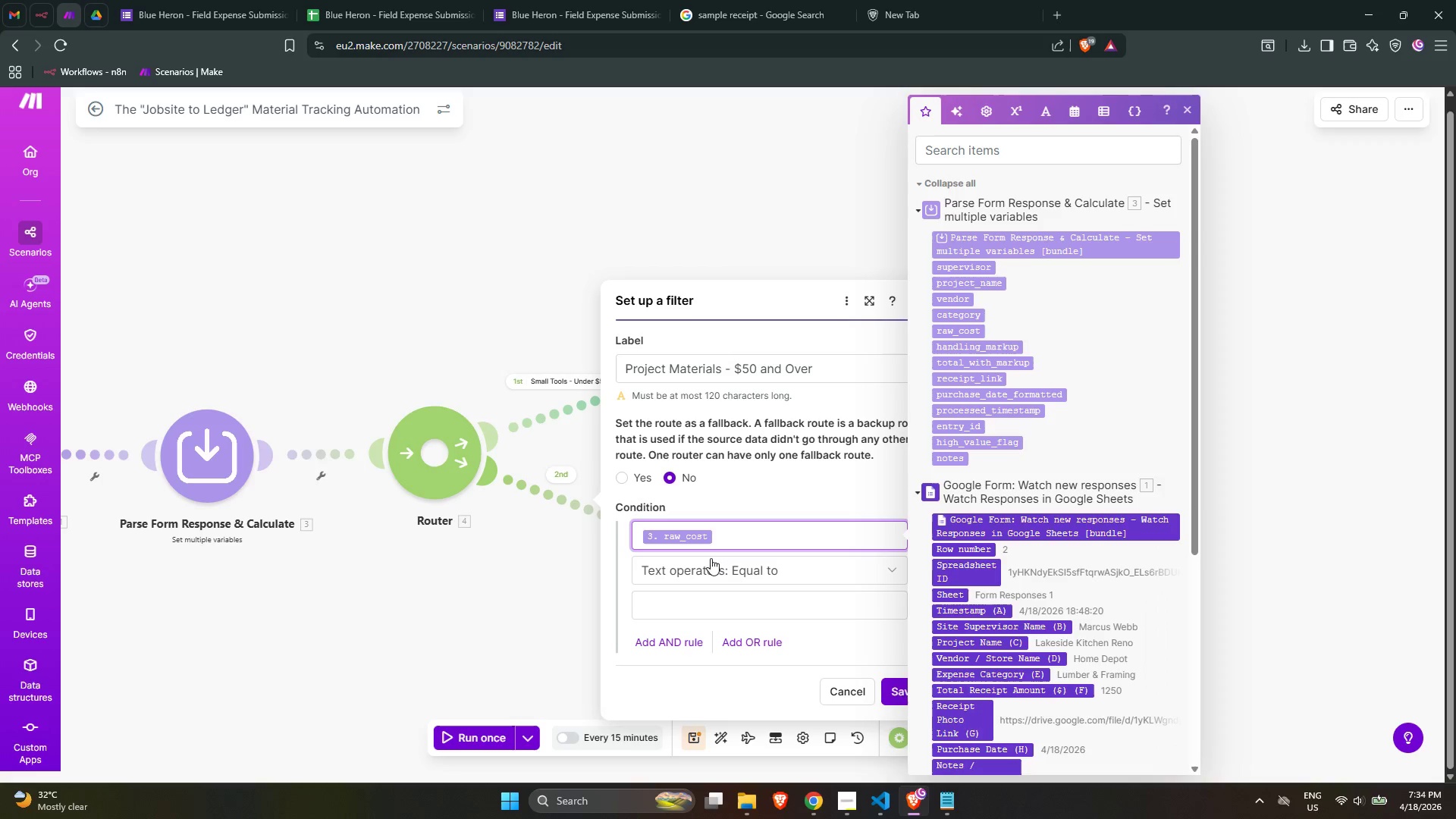 
left_click([708, 570])
 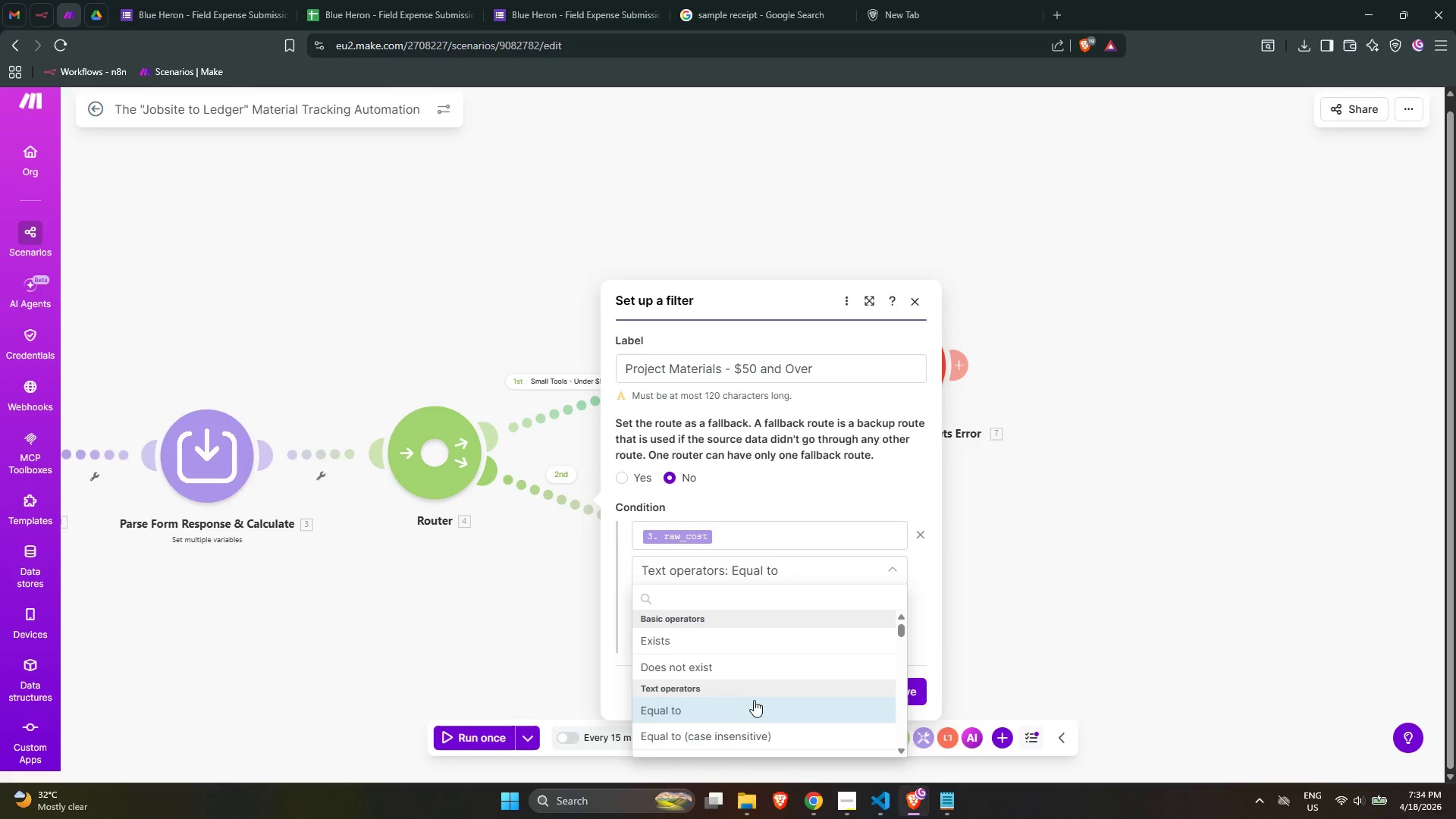 
scroll: coordinate [746, 664], scroll_direction: down, amount: 5.0
 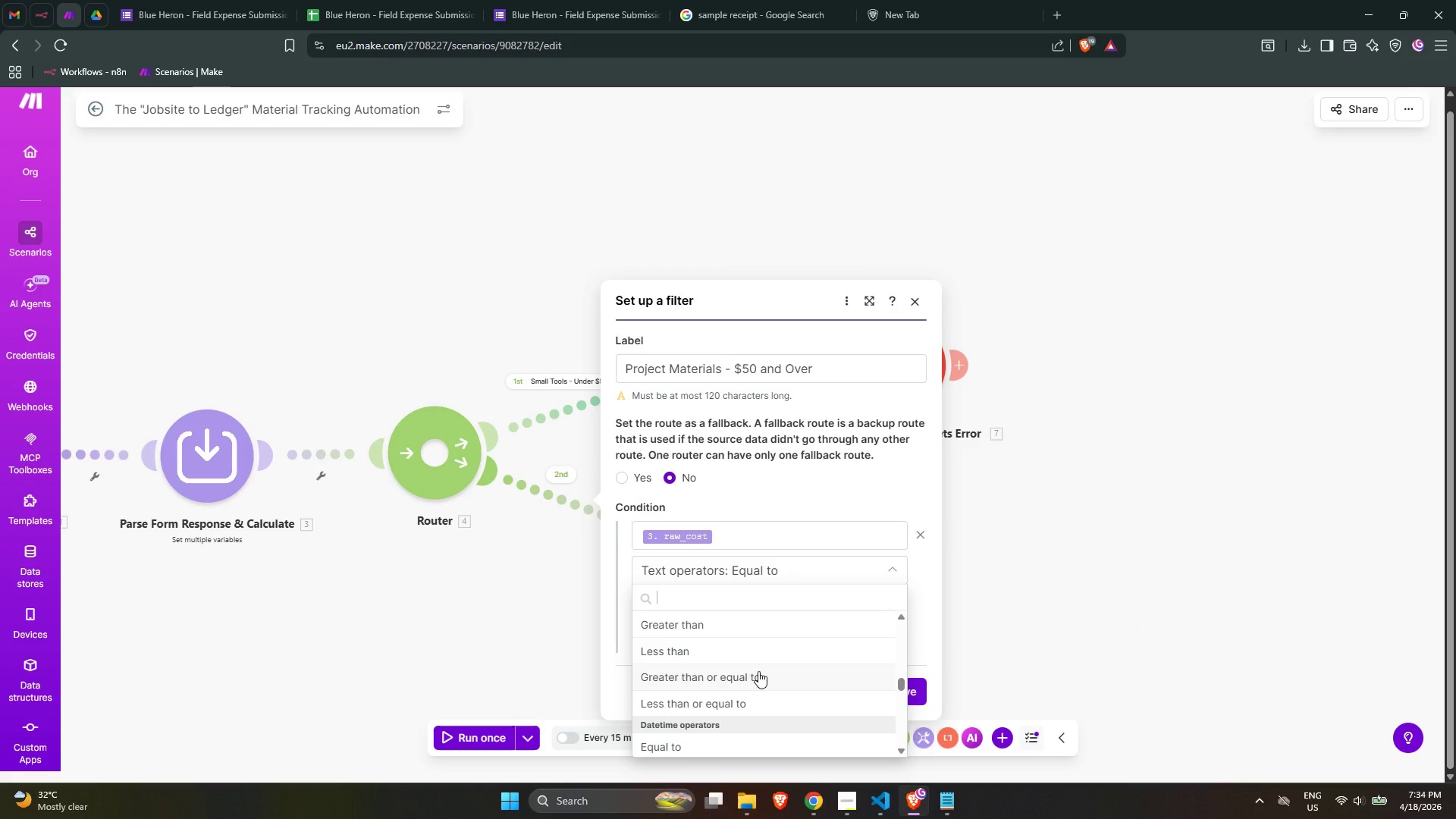 
left_click([759, 672])
 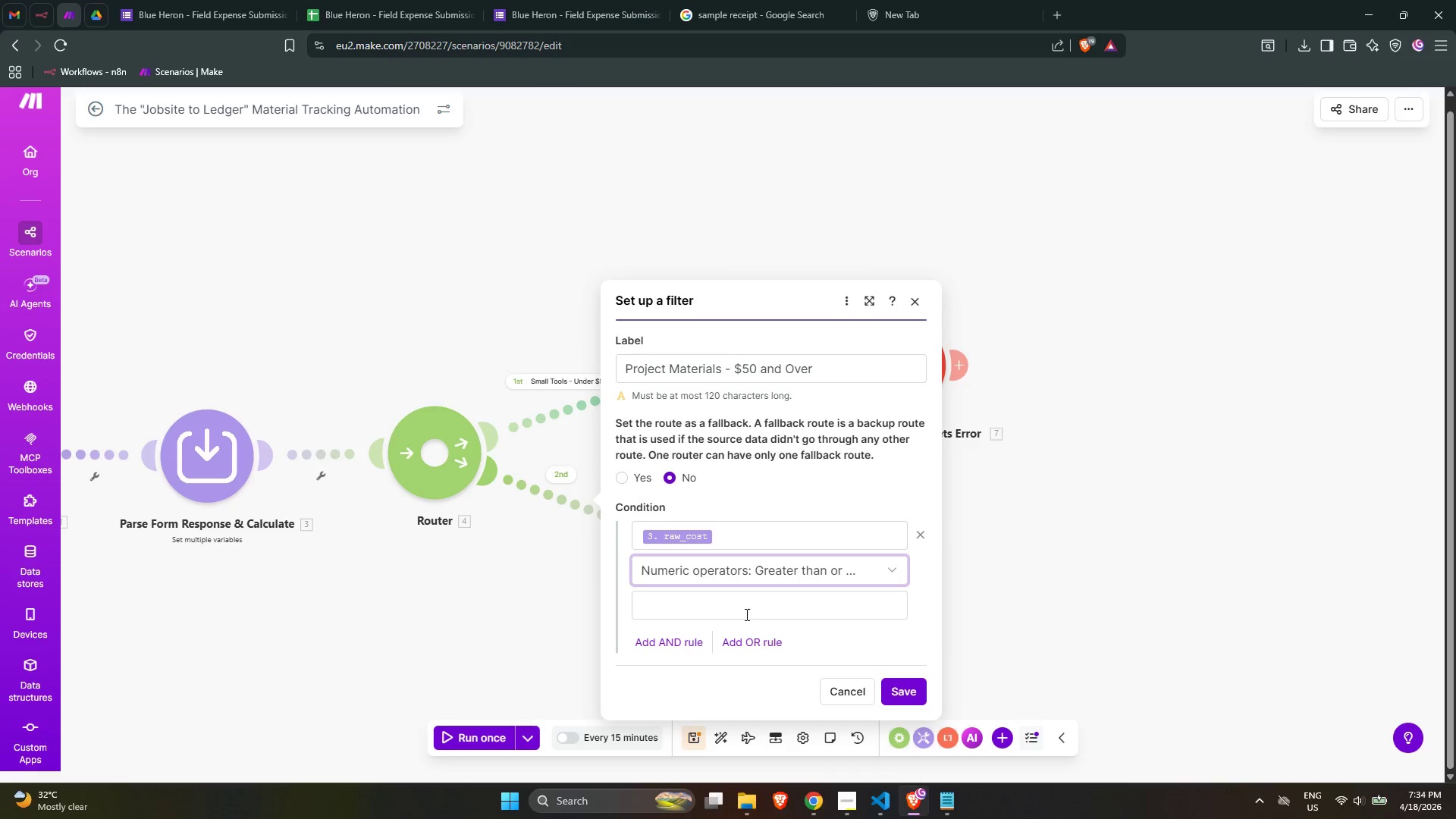 
left_click([745, 614])
 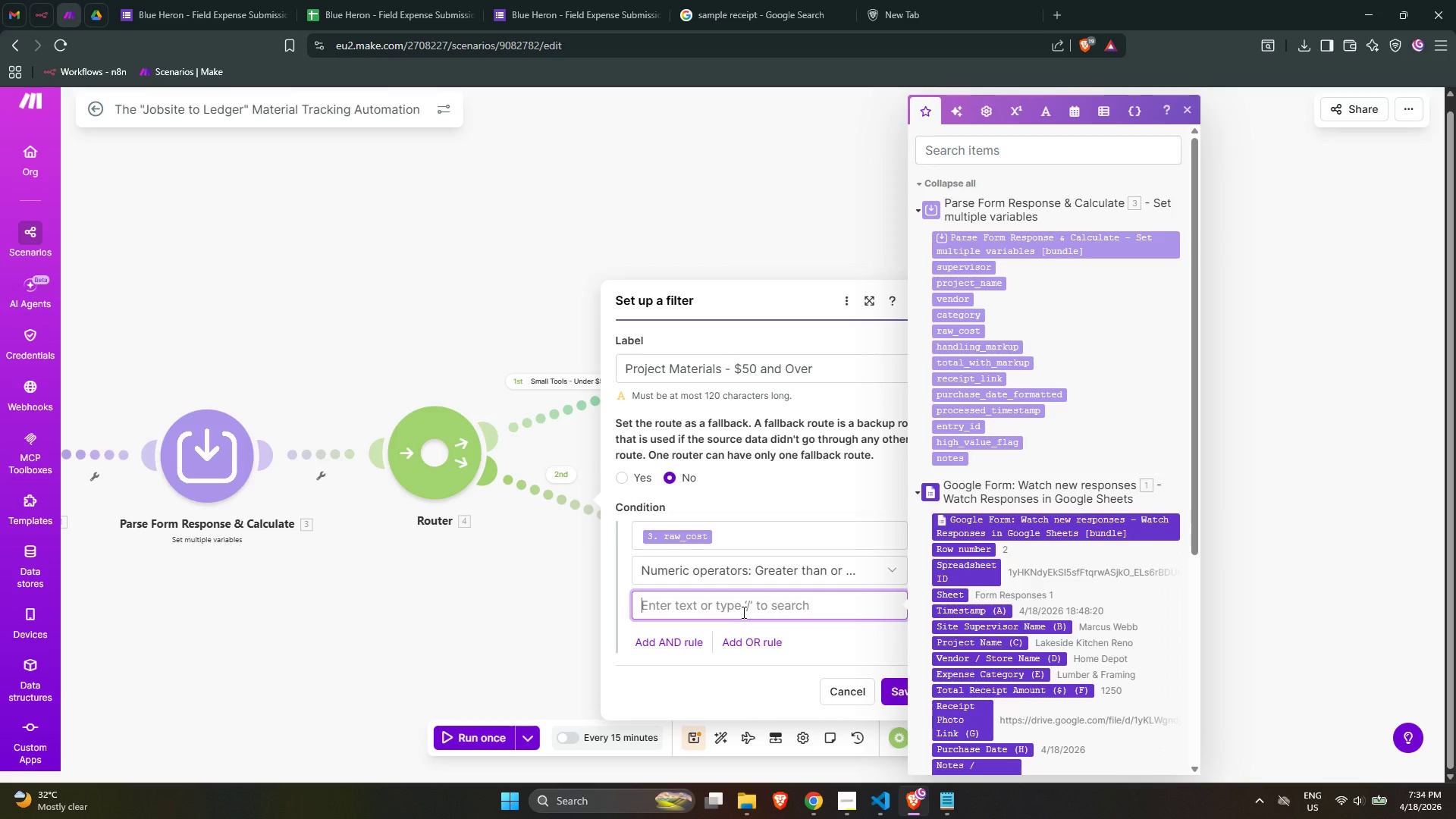 
key(Numpad5)
 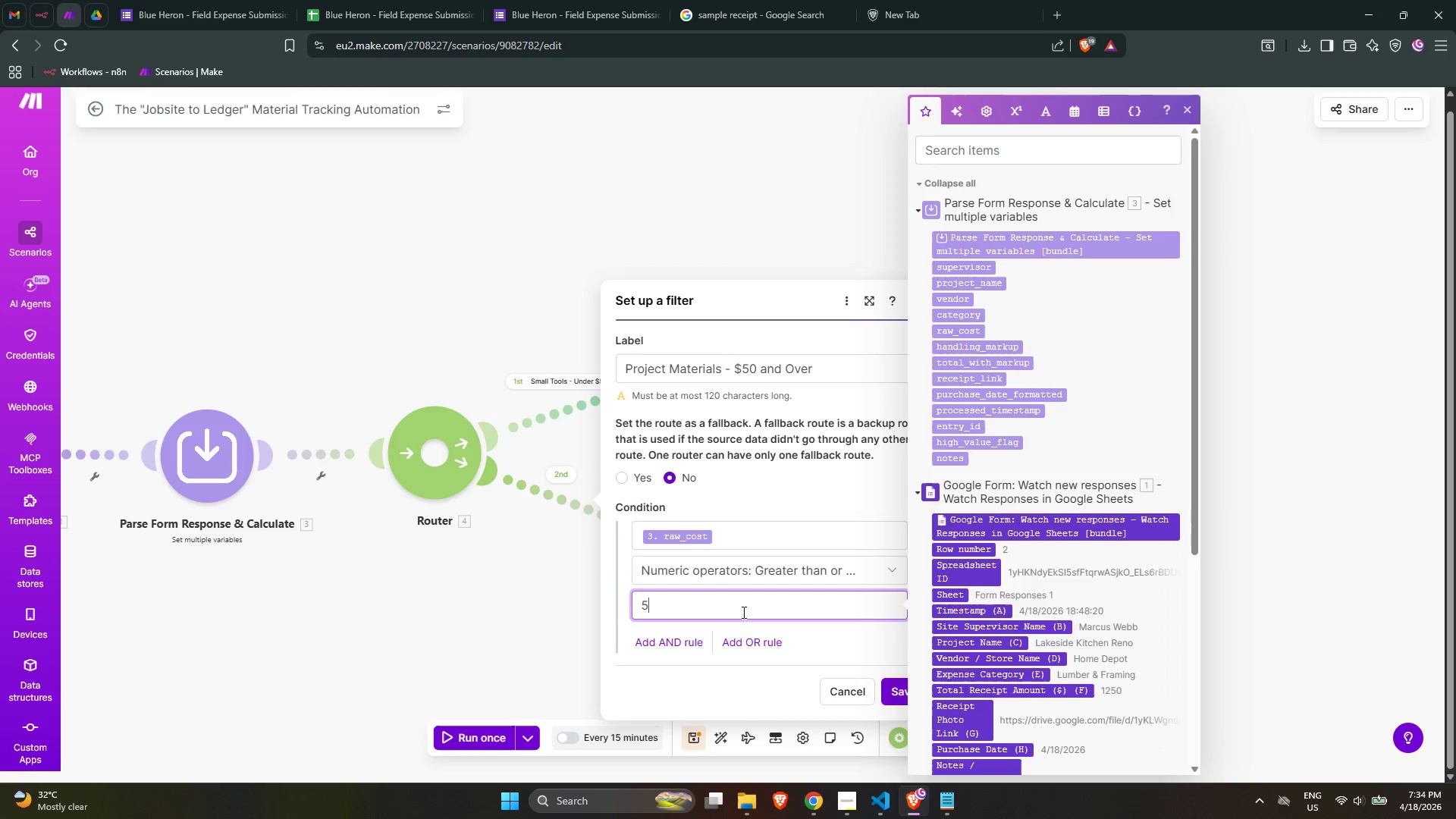 
key(Numpad0)
 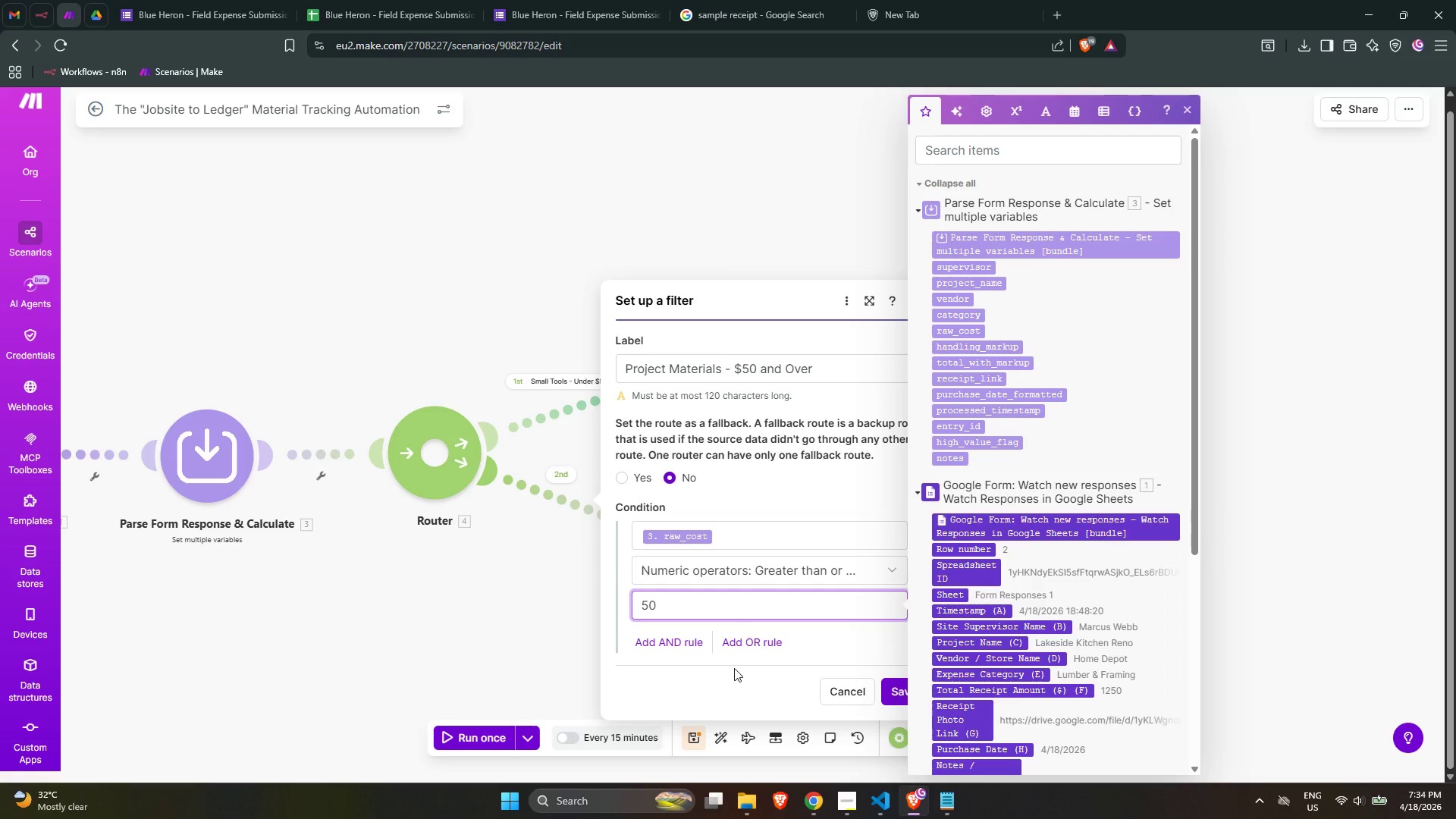 
left_click([734, 669])
 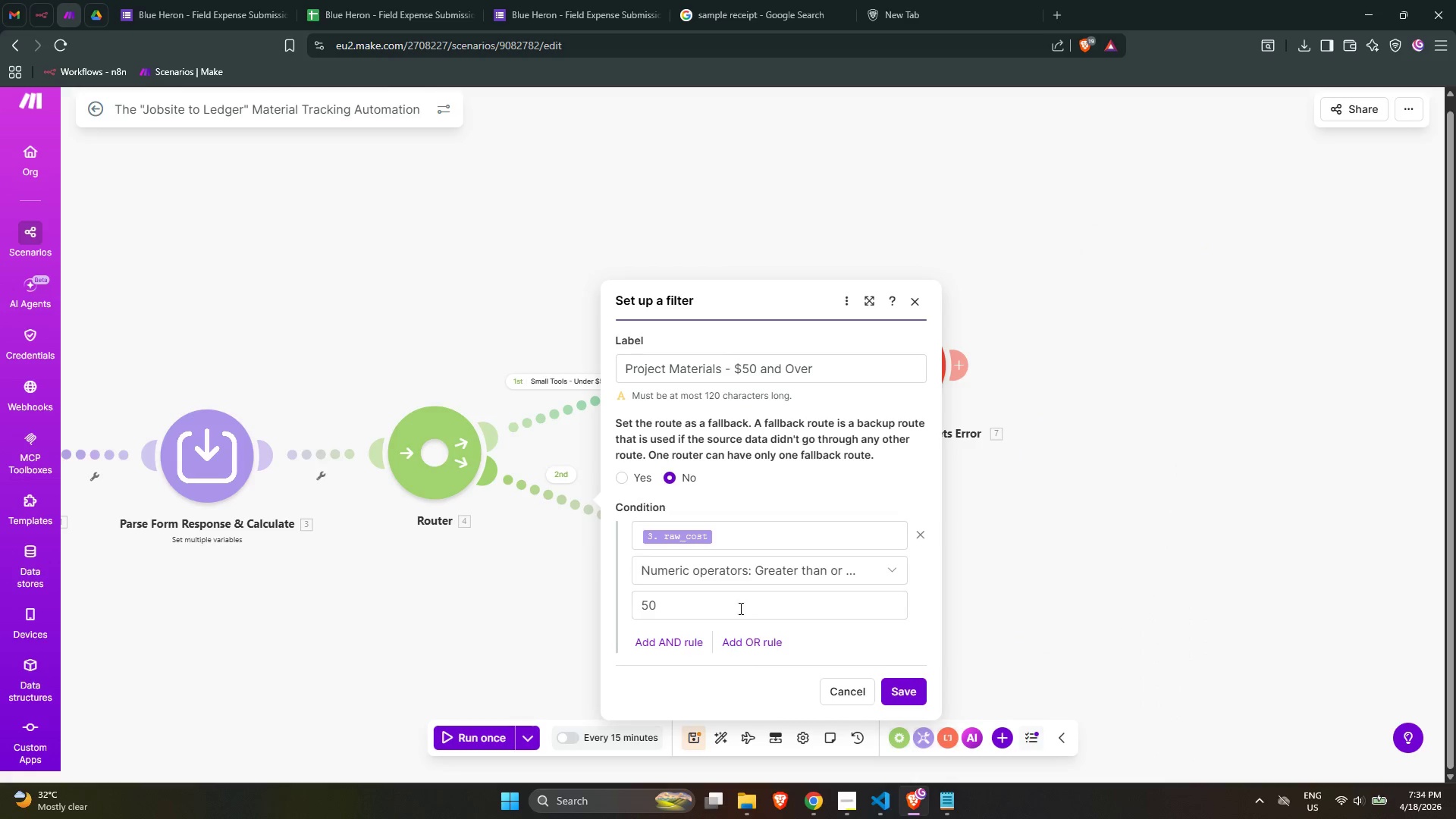 
scroll: coordinate [736, 597], scroll_direction: down, amount: 1.0
 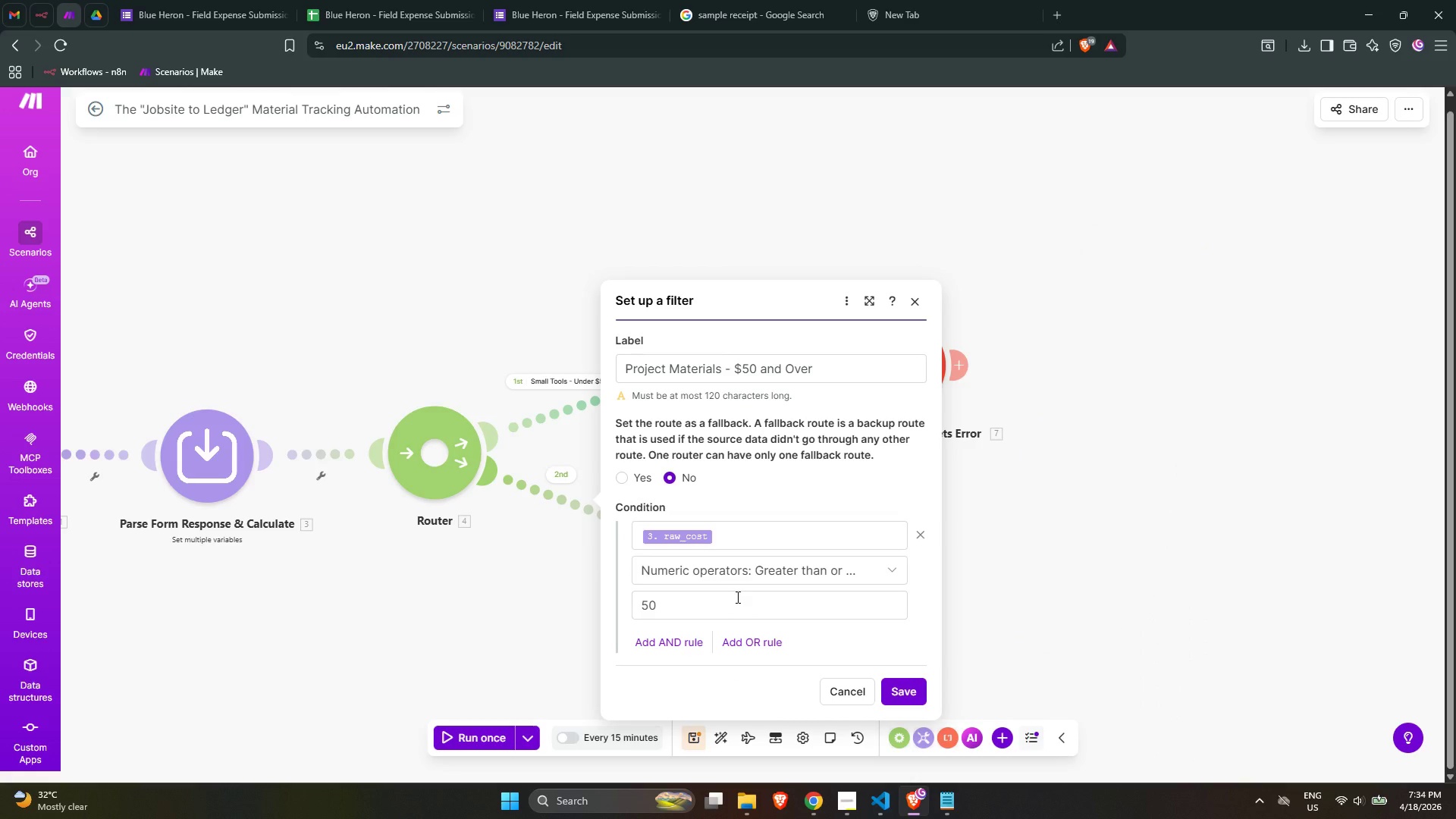 
left_click([896, 696])
 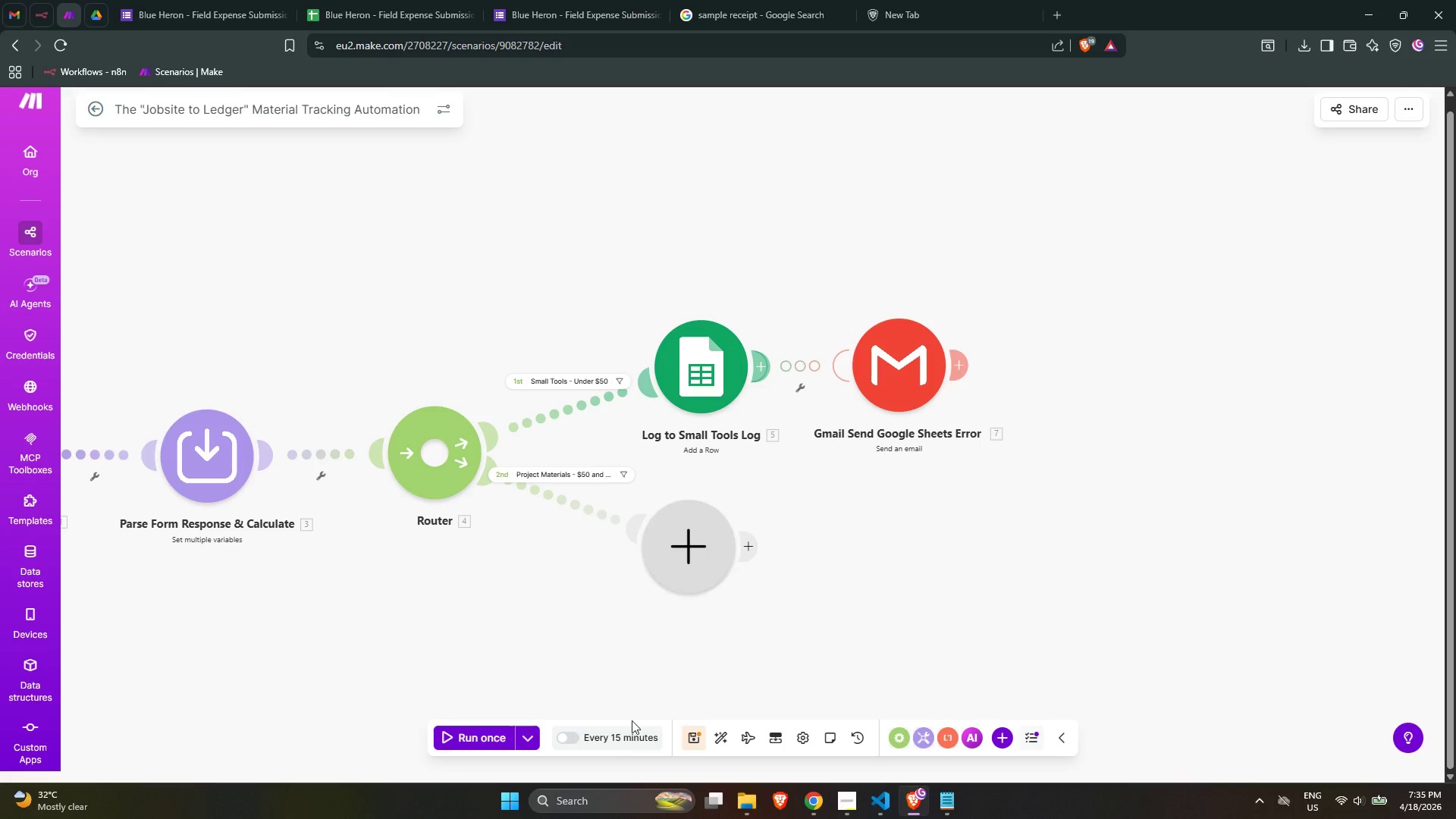 
left_click([698, 733])
 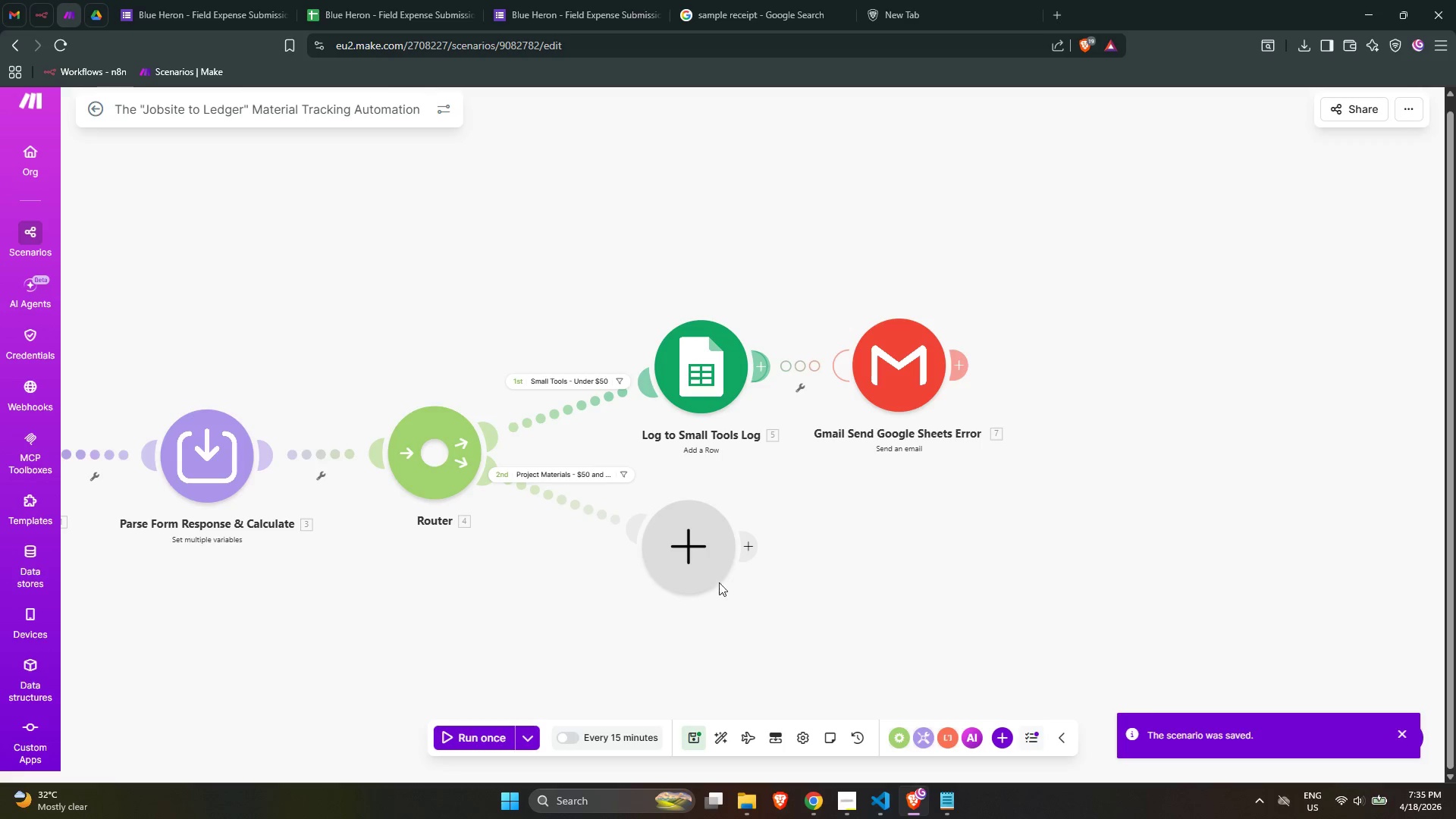 
left_click_drag(start_coordinate=[695, 558], to_coordinate=[708, 562])
 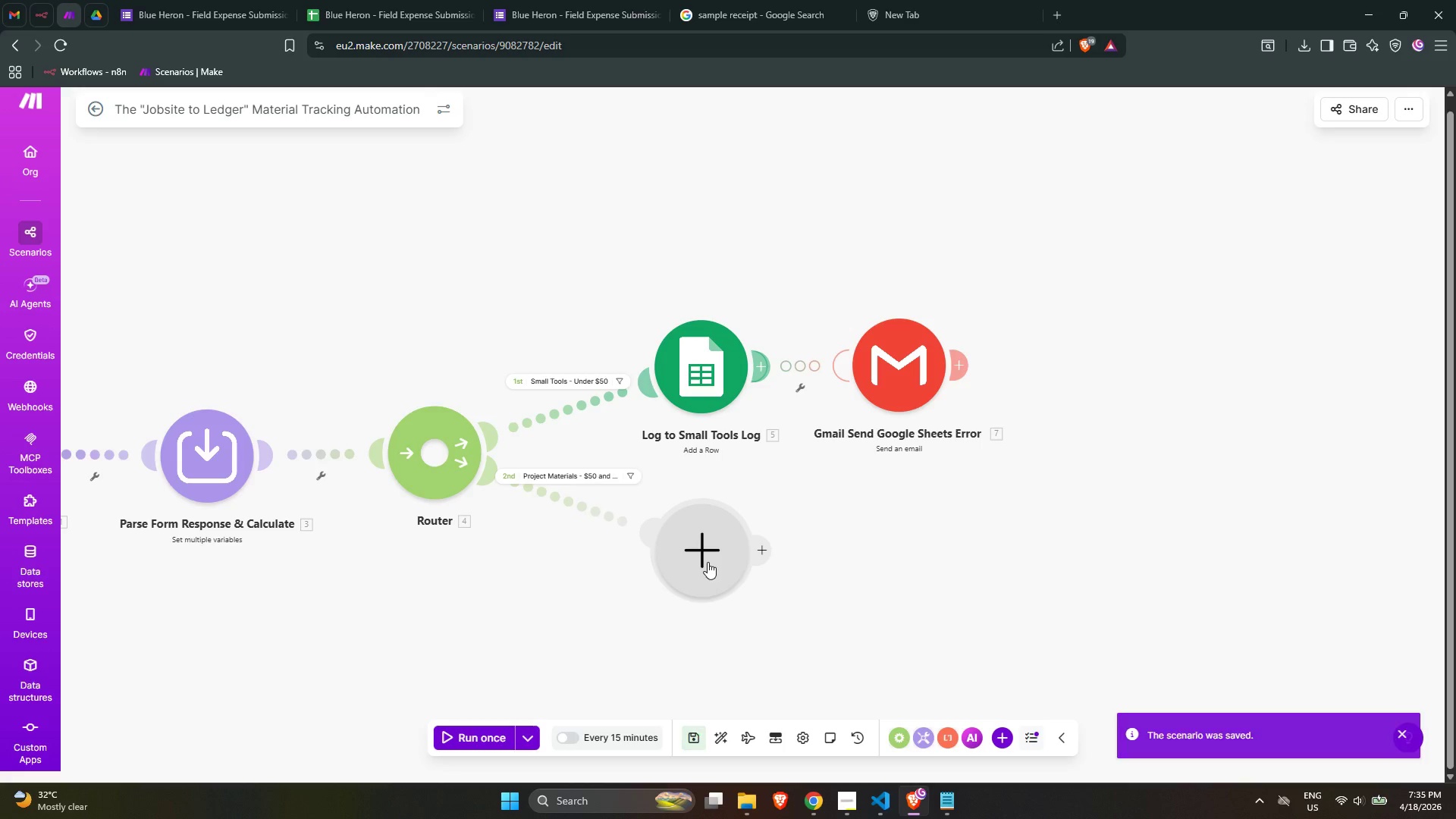 
left_click([708, 562])
 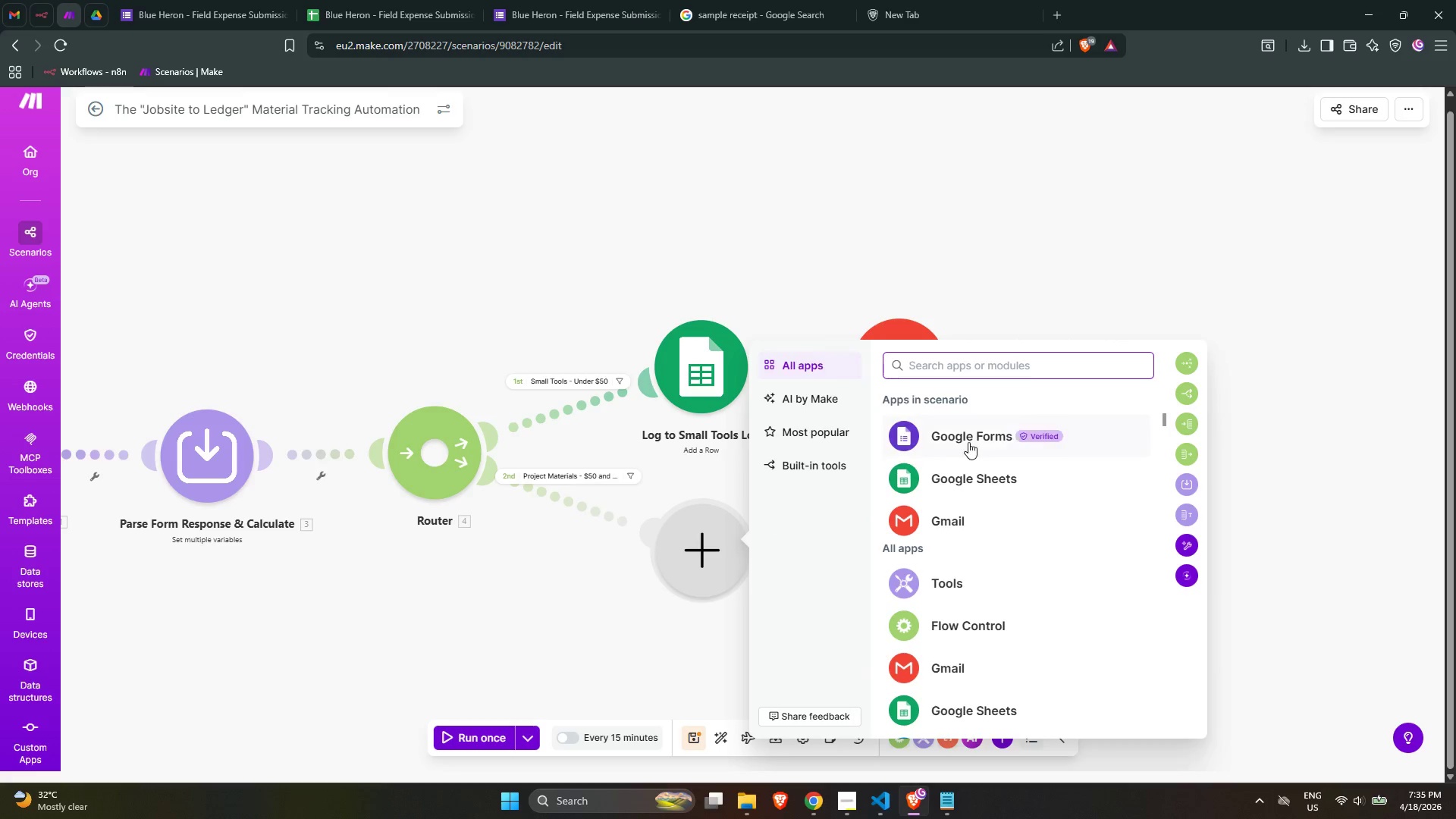 
left_click([967, 466])
 